 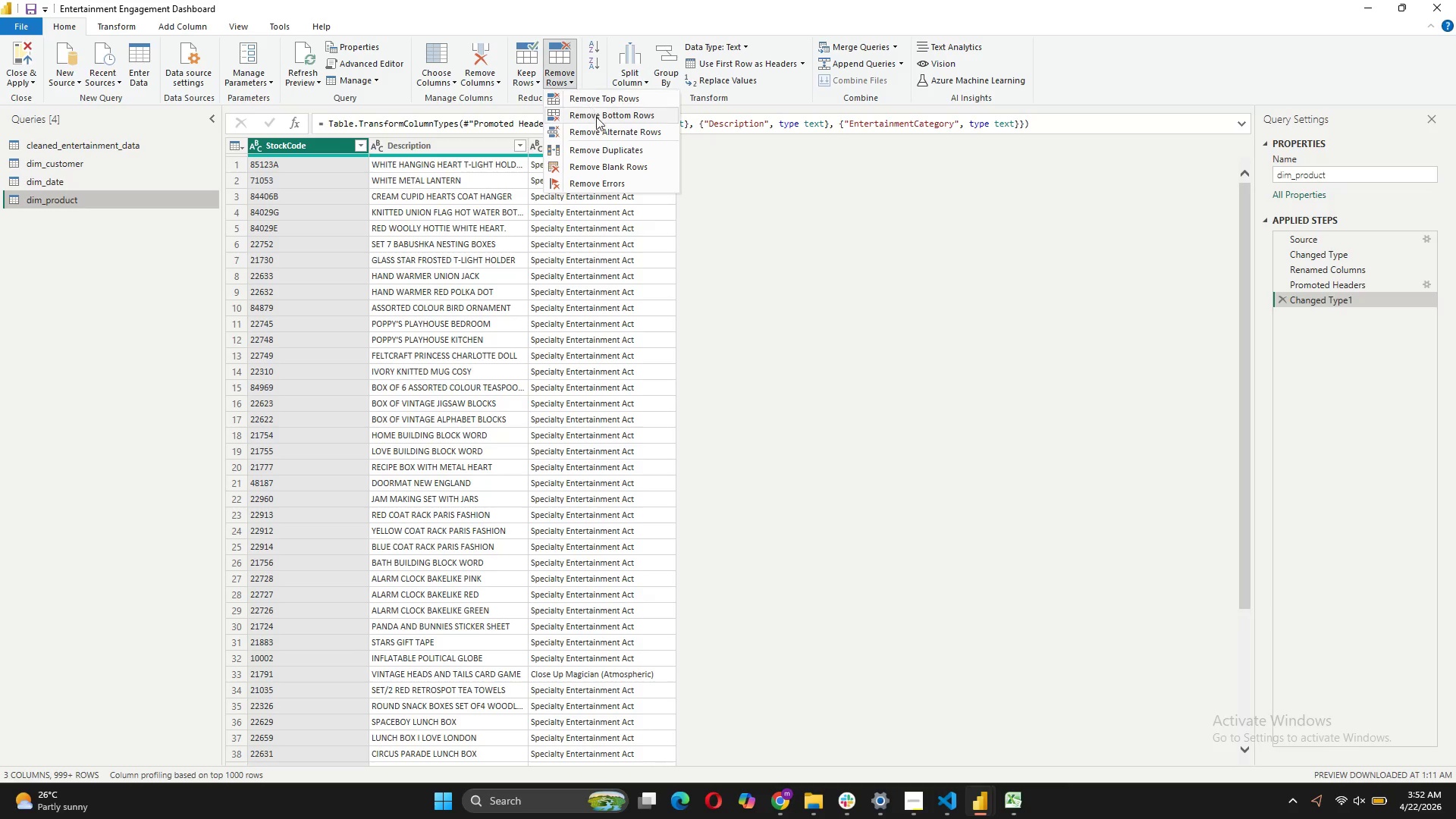 
left_click([589, 150])
 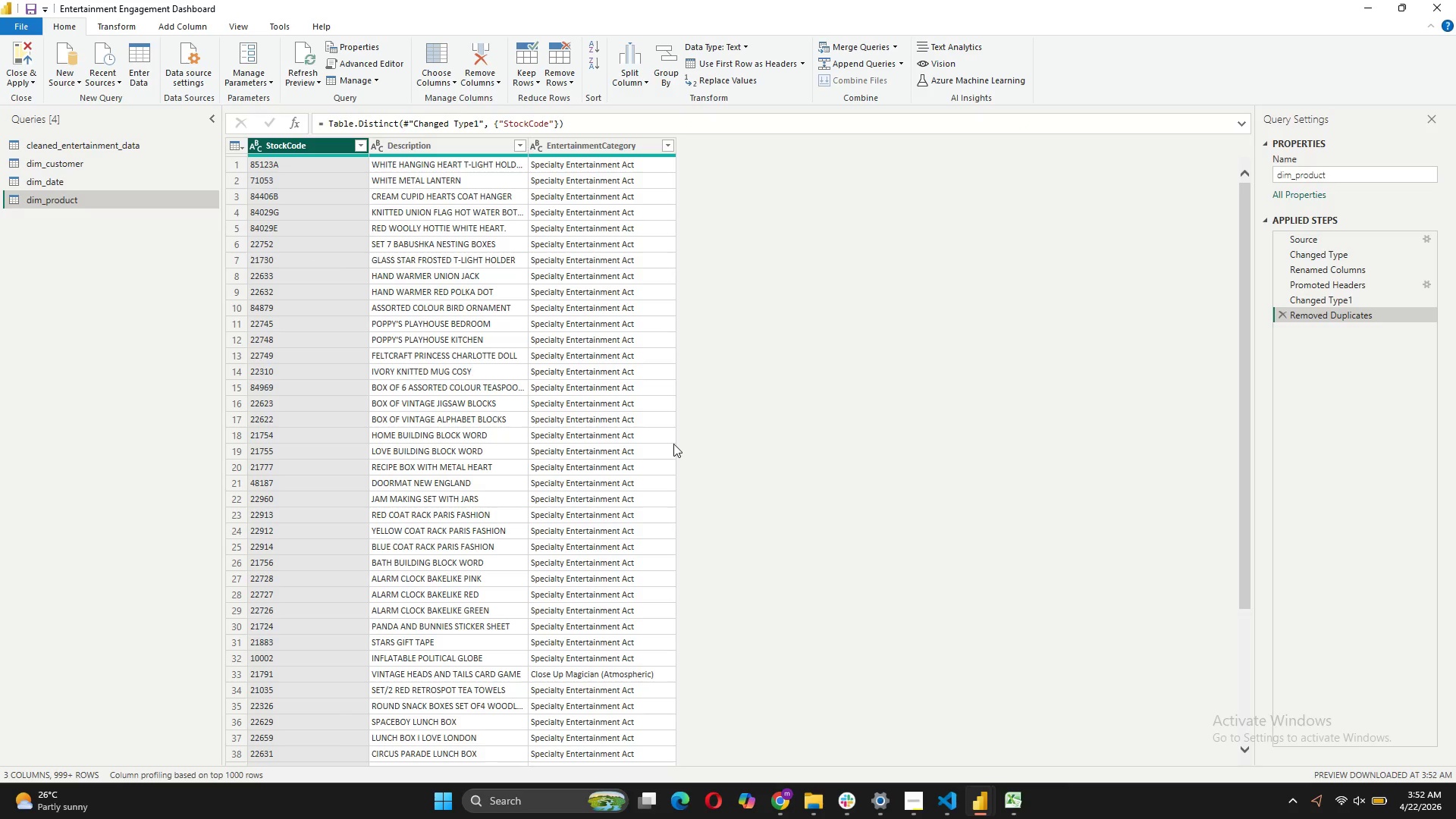 
wait(15.34)
 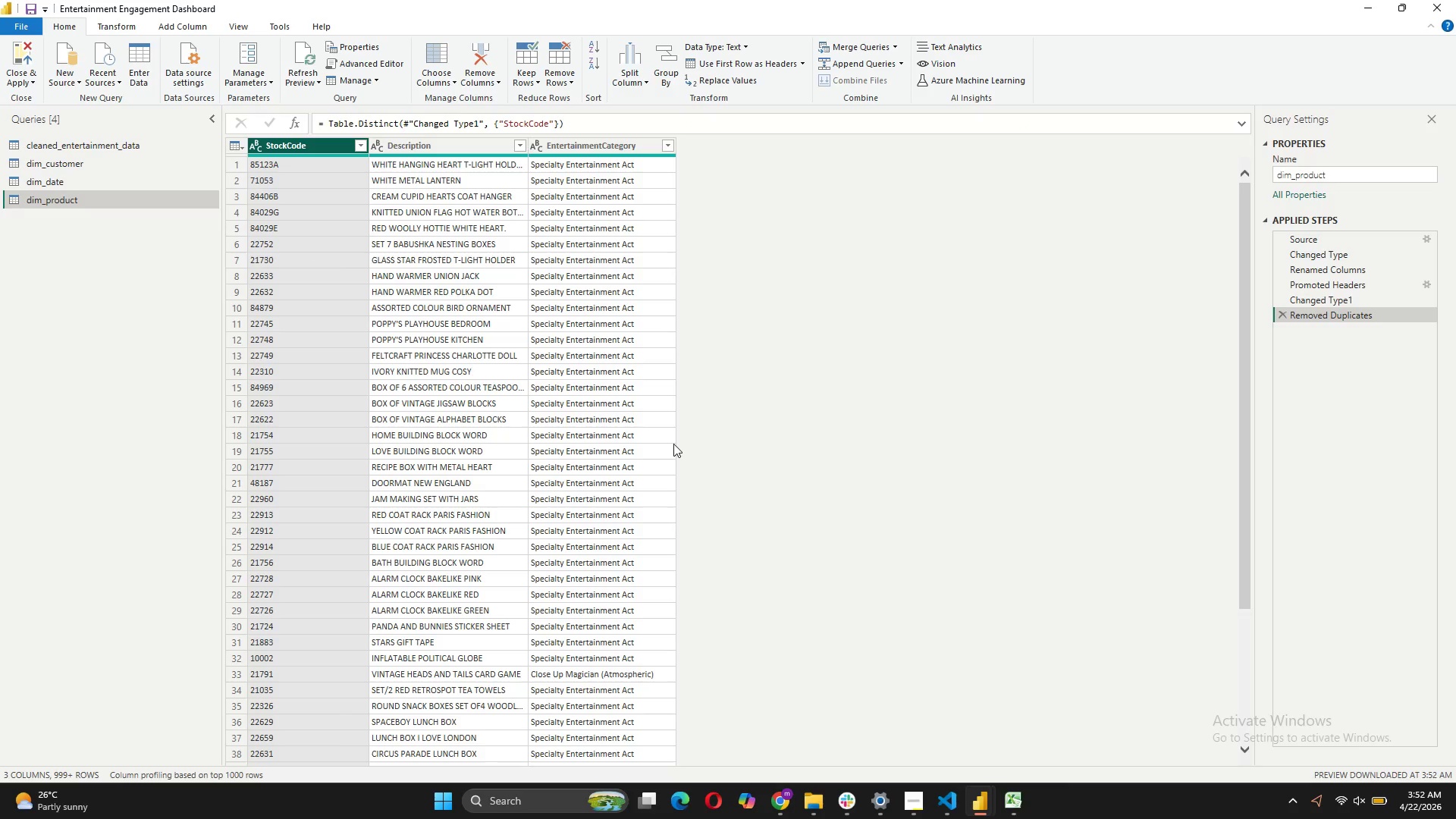 
left_click([34, 54])
 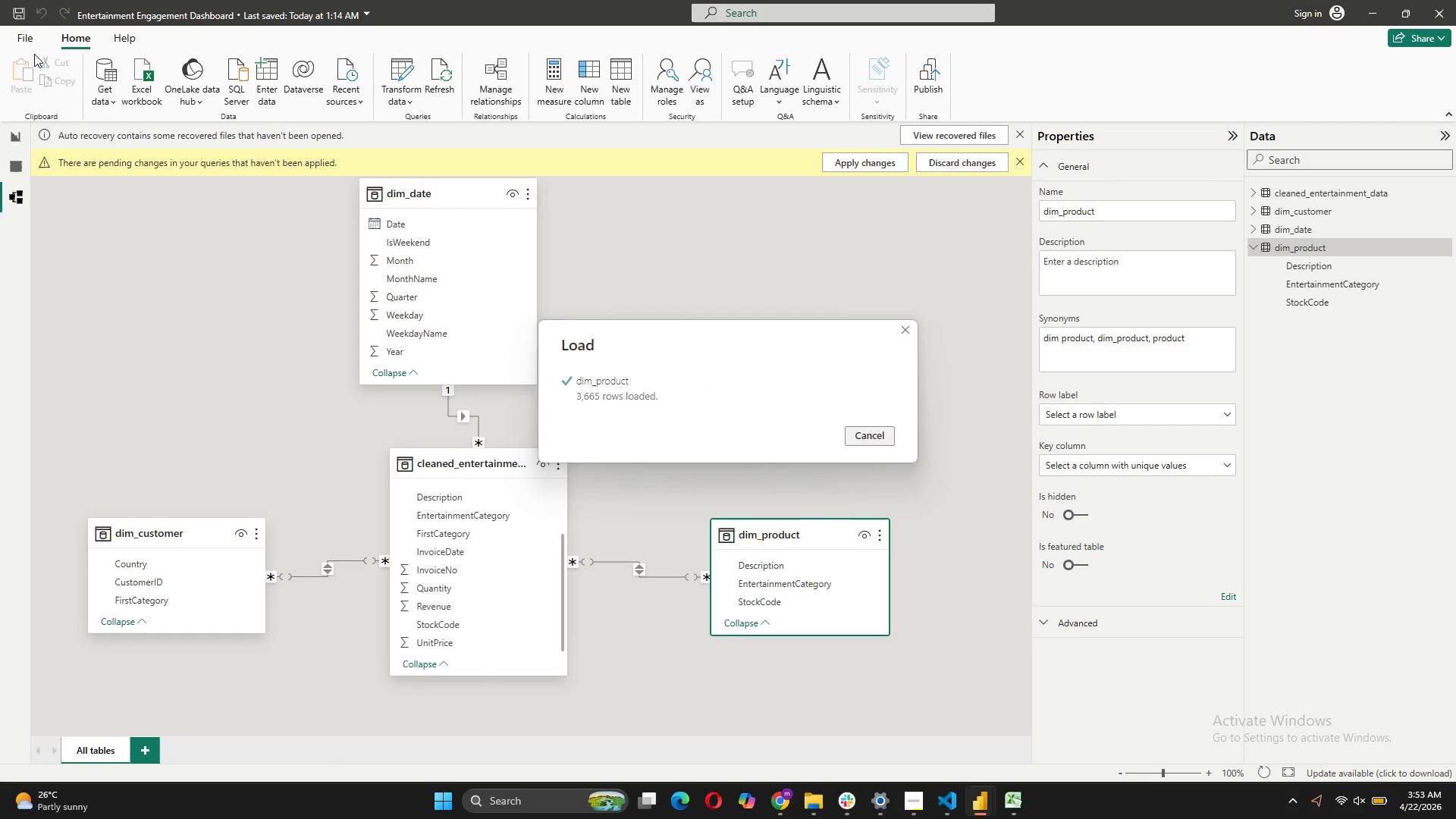 
wait(9.55)
 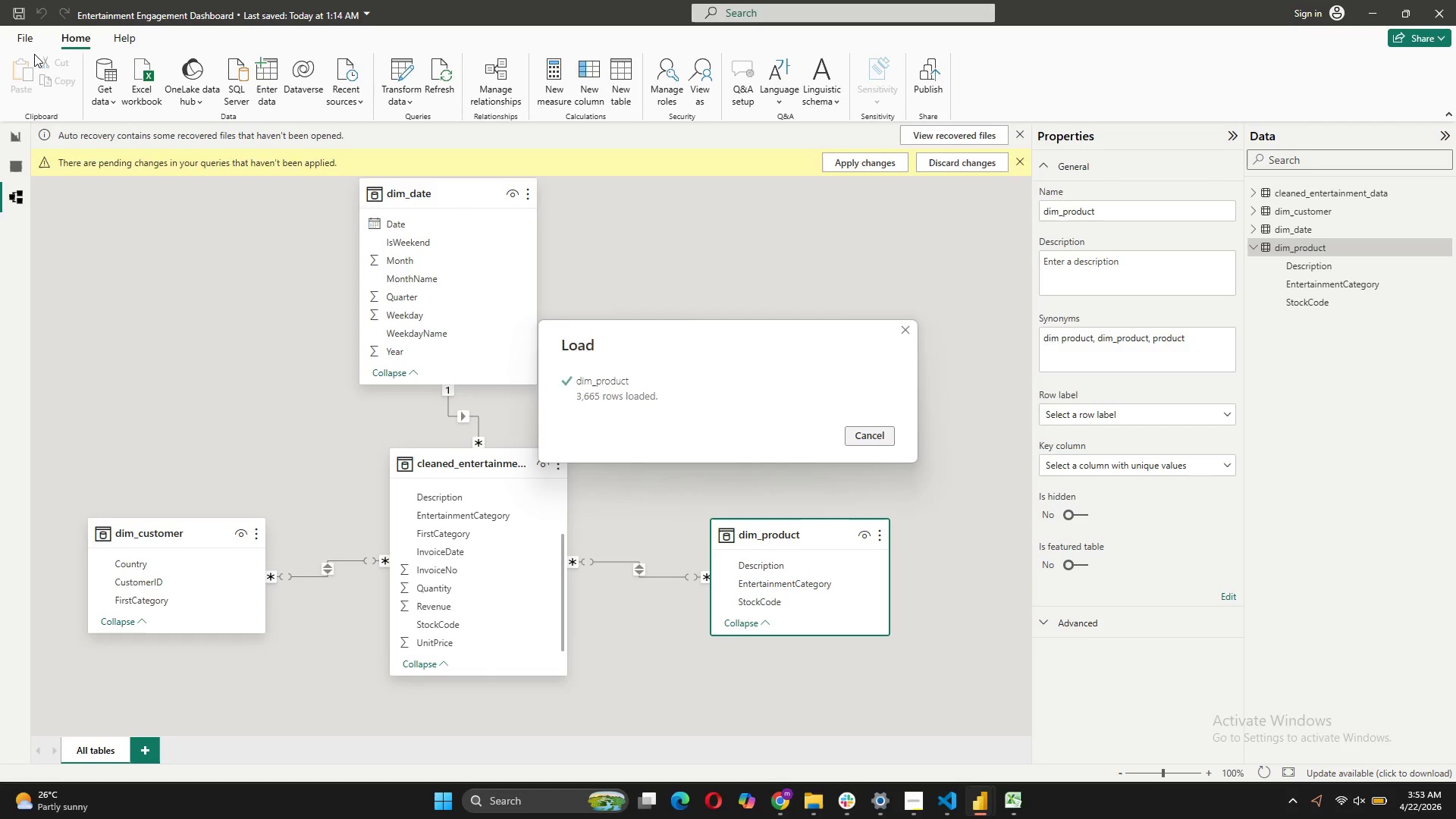 
left_click([639, 571])
 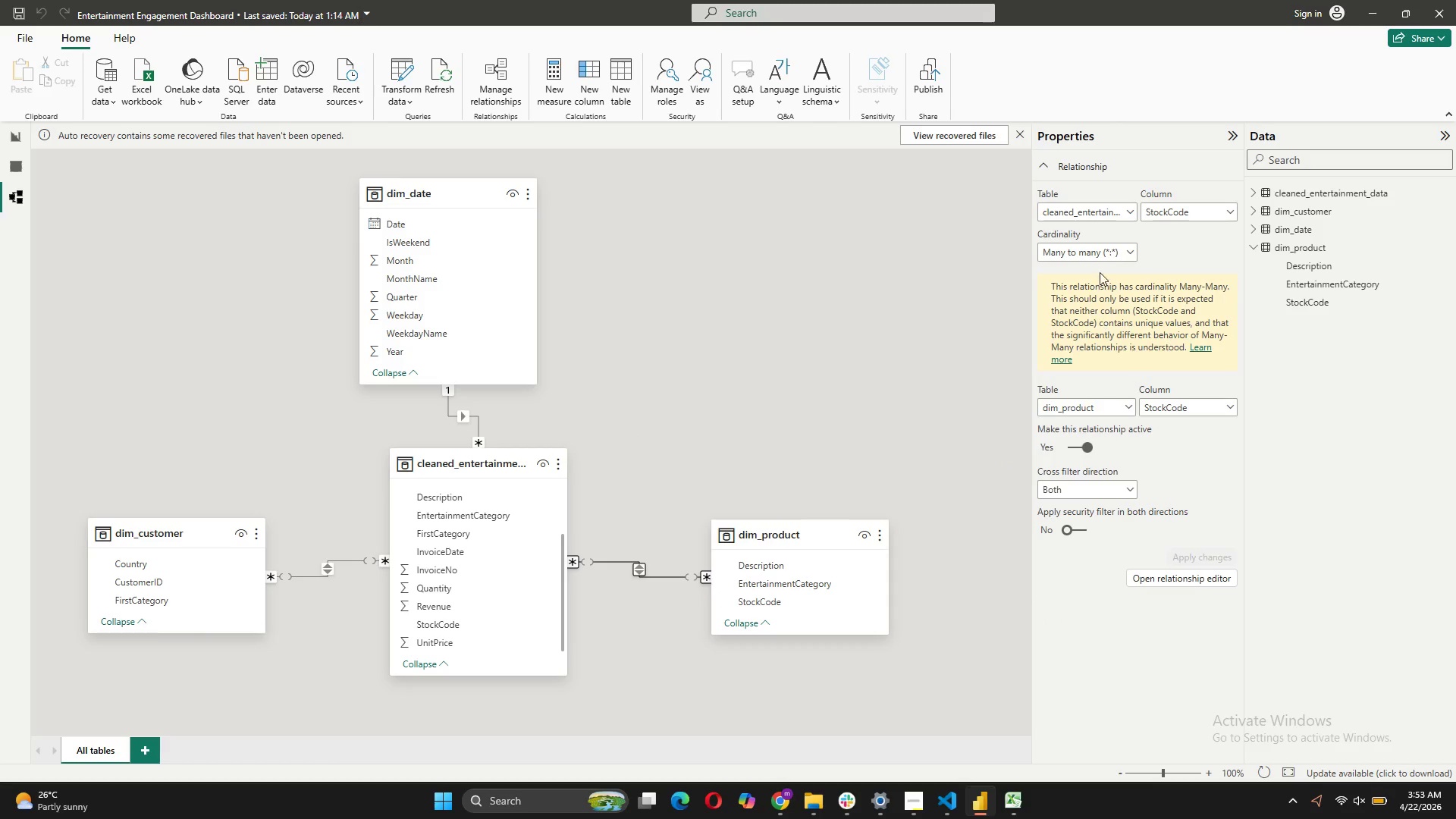 
left_click([1091, 250])
 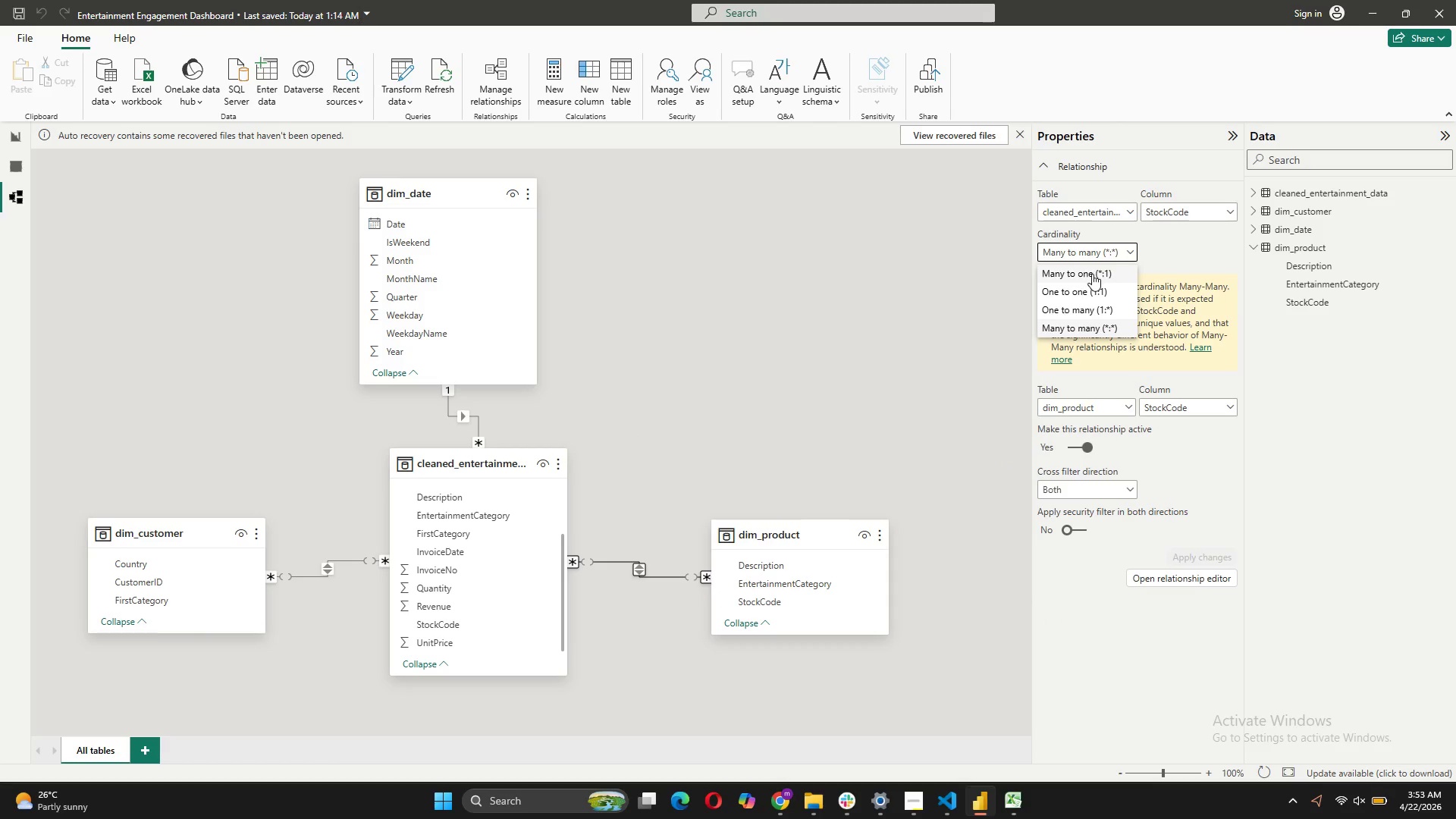 
left_click([1092, 274])
 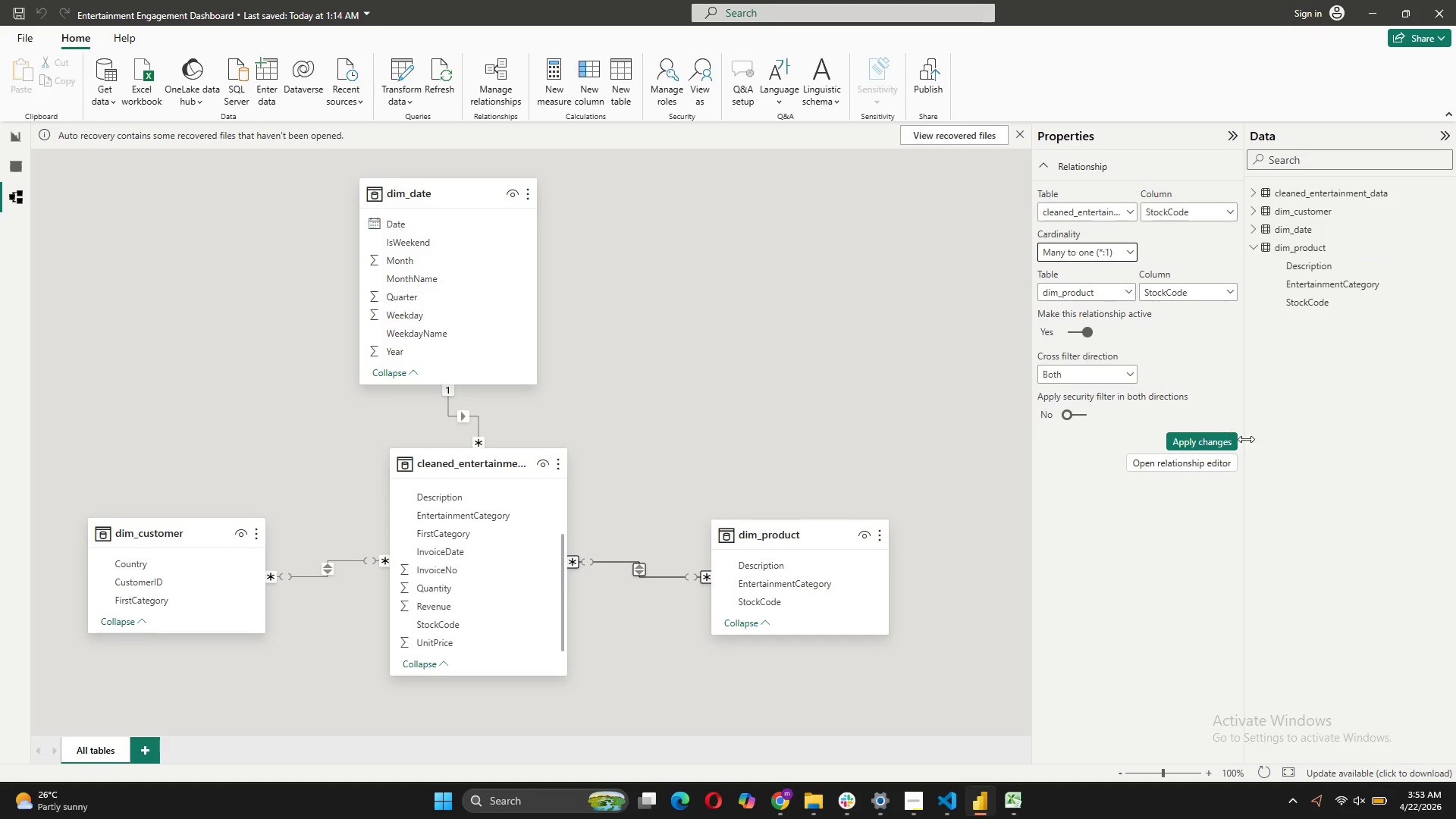 
left_click([1217, 438])
 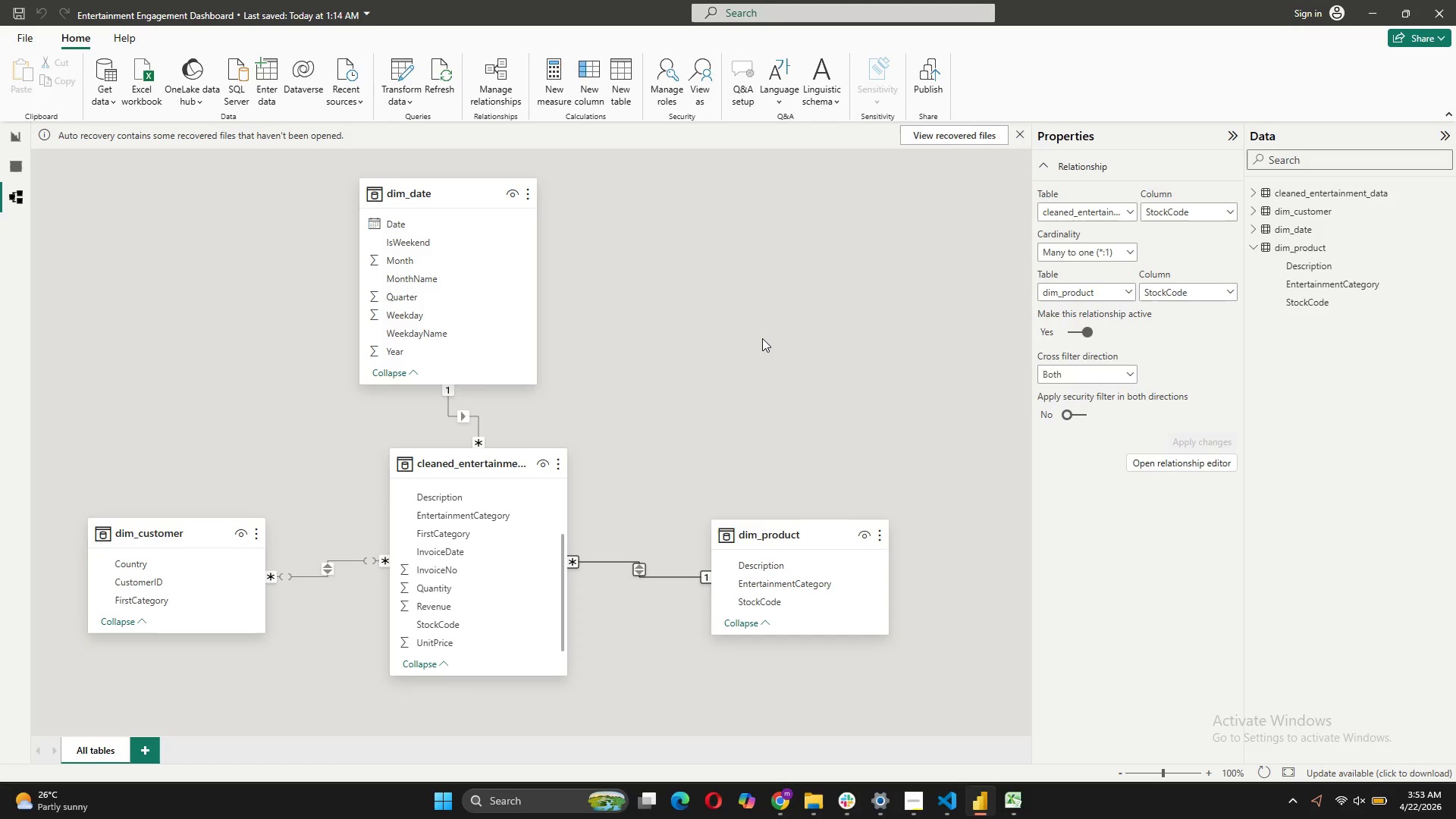 
wait(30.89)
 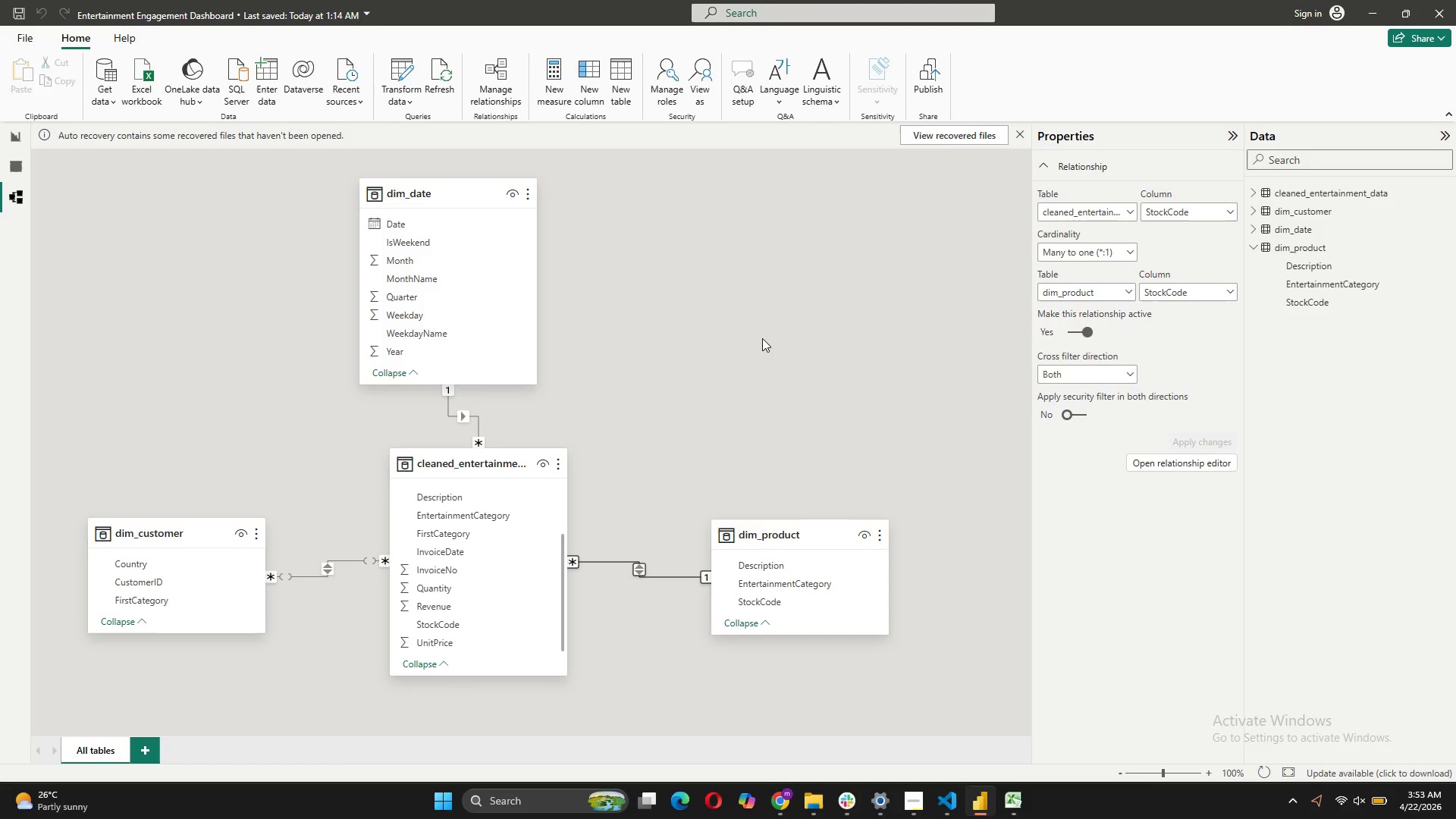 
right_click([1269, 213])
 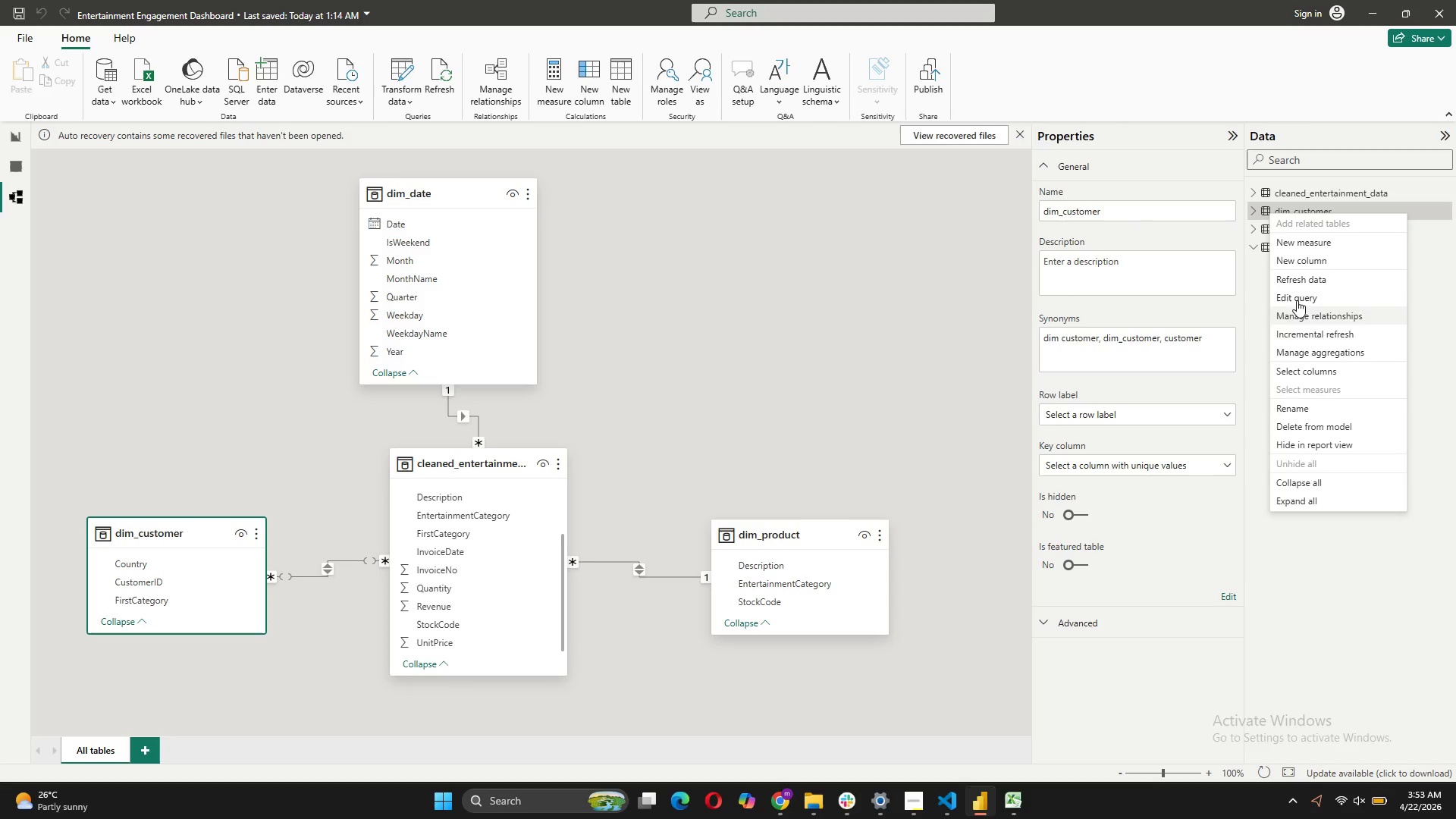 
left_click([1292, 293])
 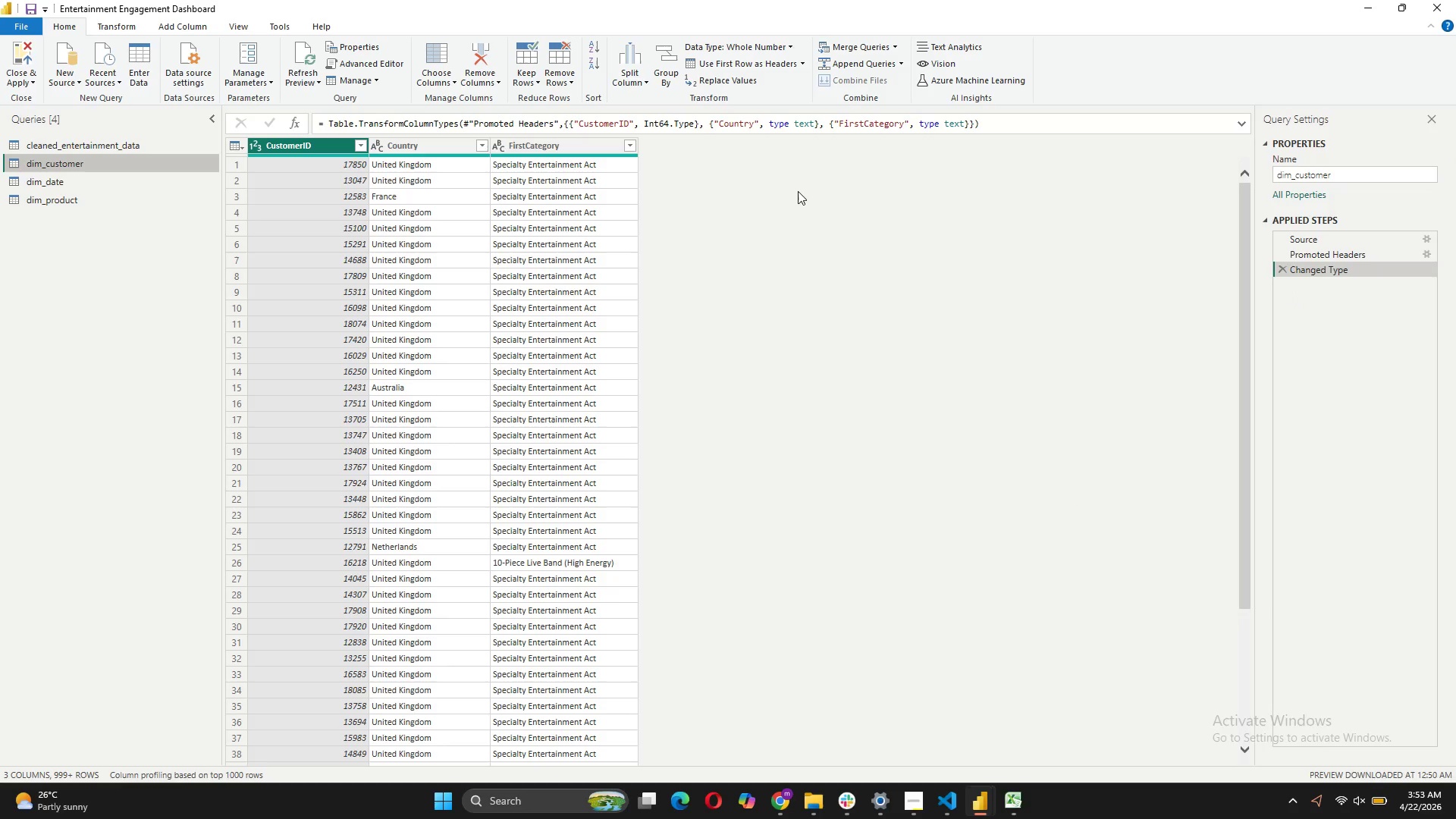 
wait(7.22)
 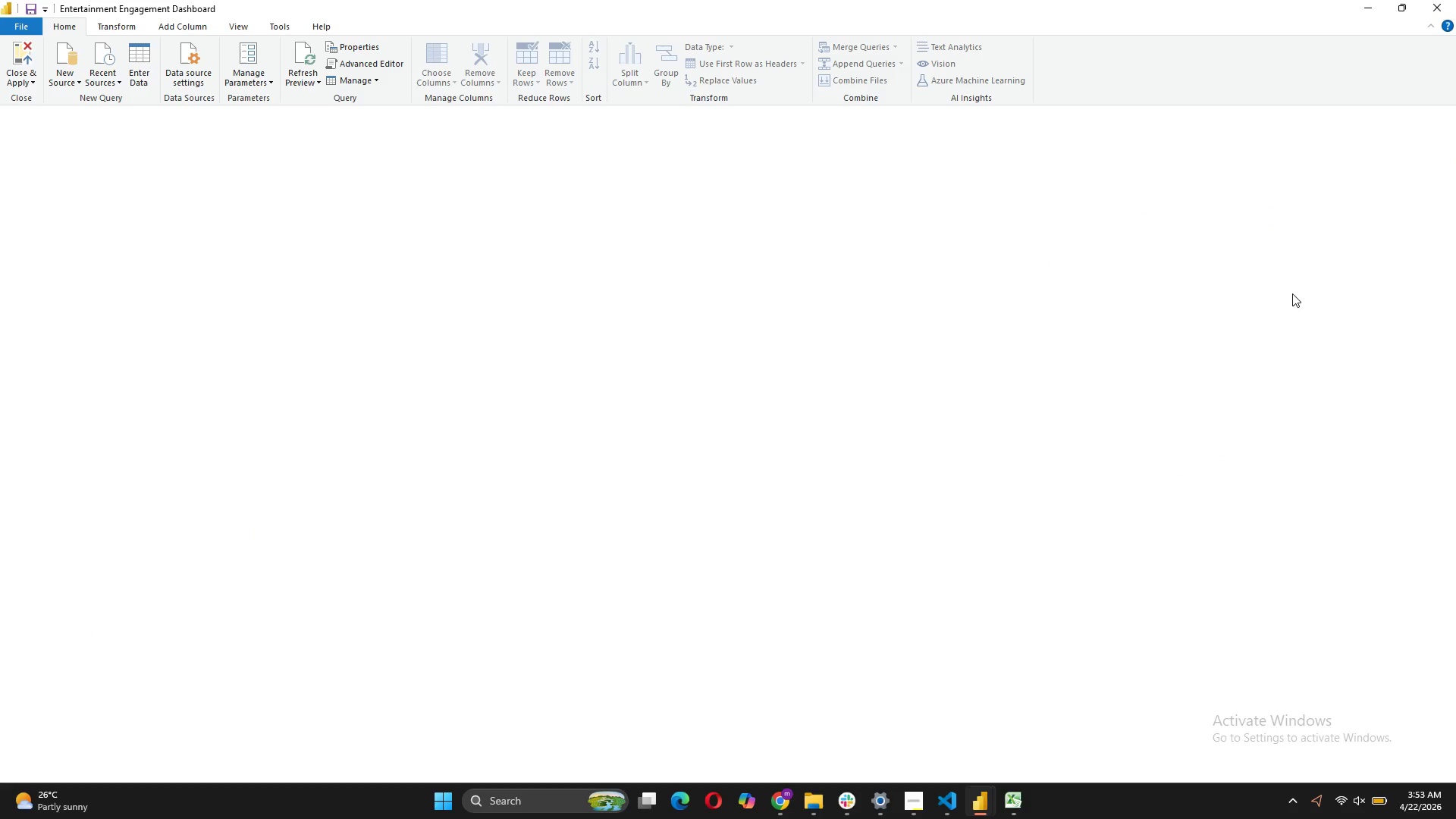 
right_click([317, 146])
 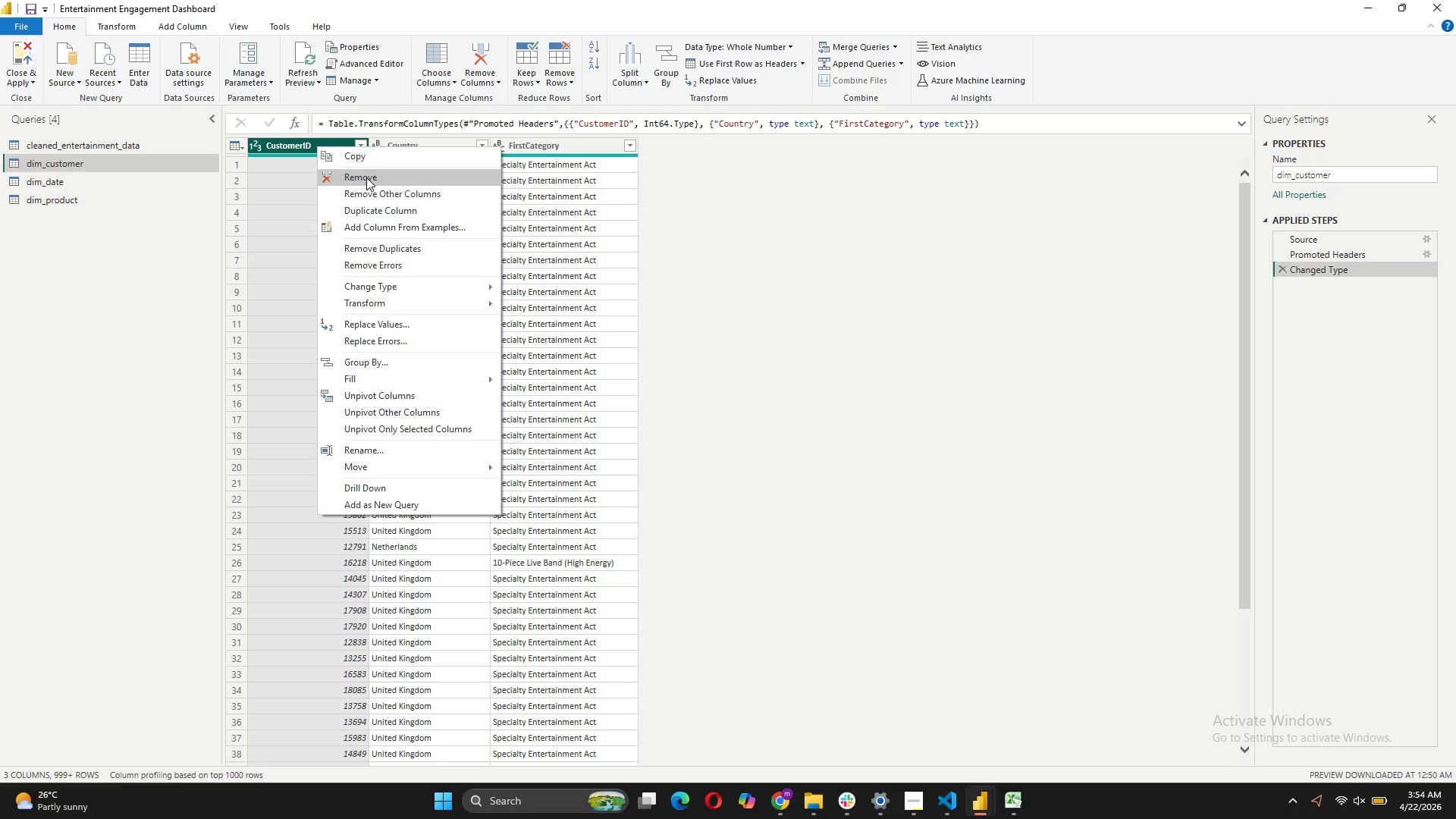 
left_click([366, 176])
 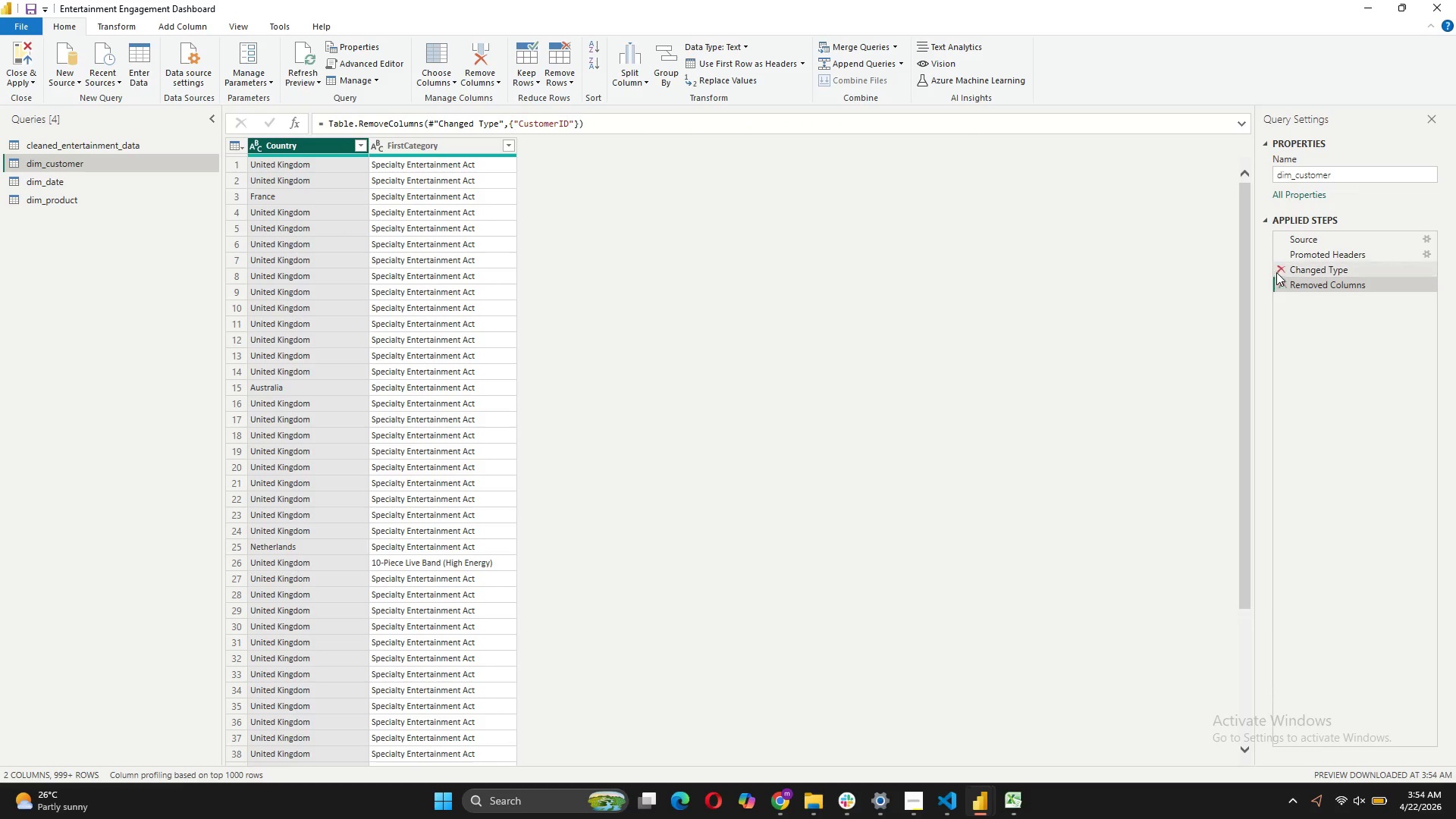 
left_click([1291, 265])
 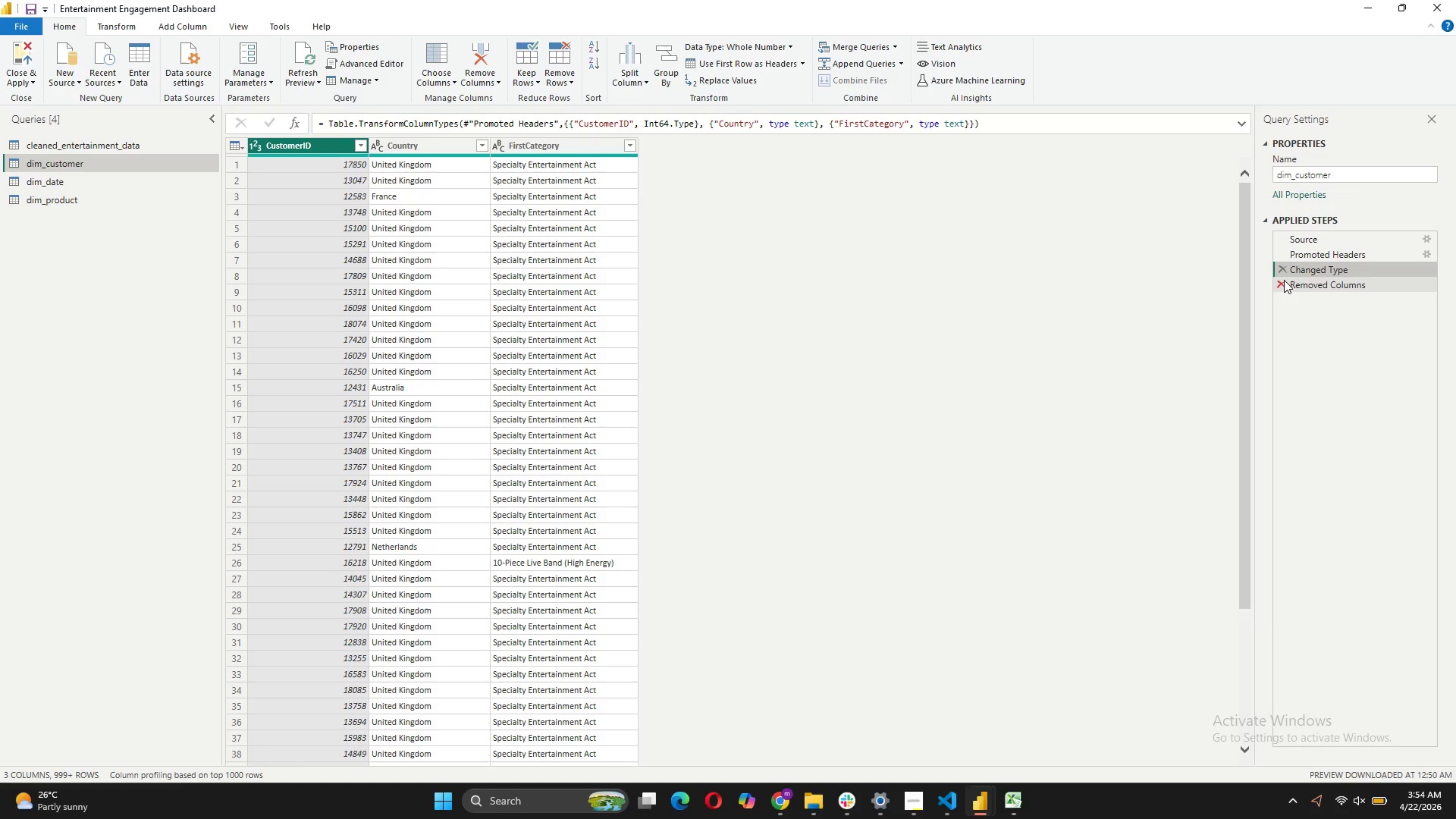 
left_click([1284, 280])
 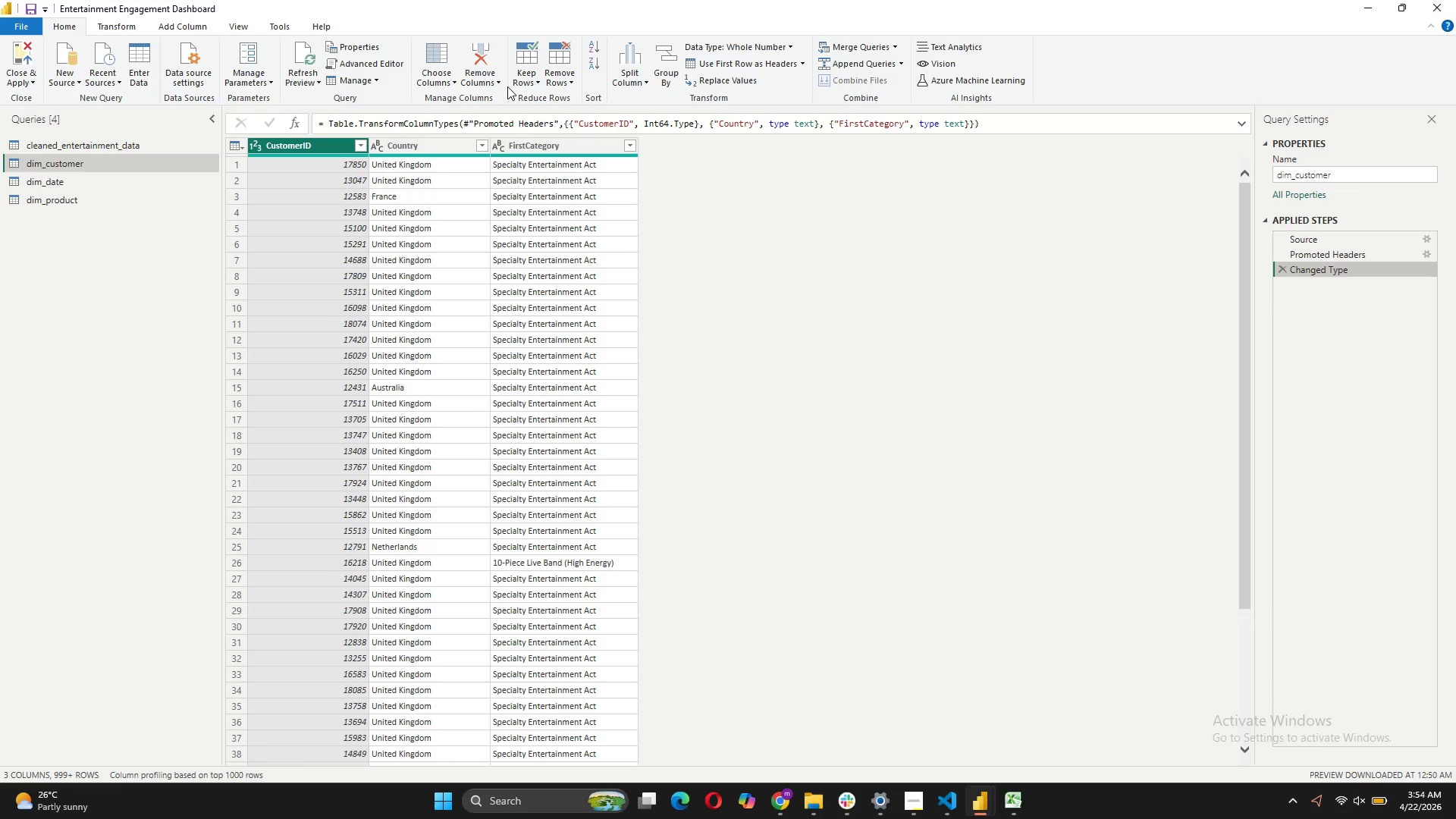 
left_click([570, 85])
 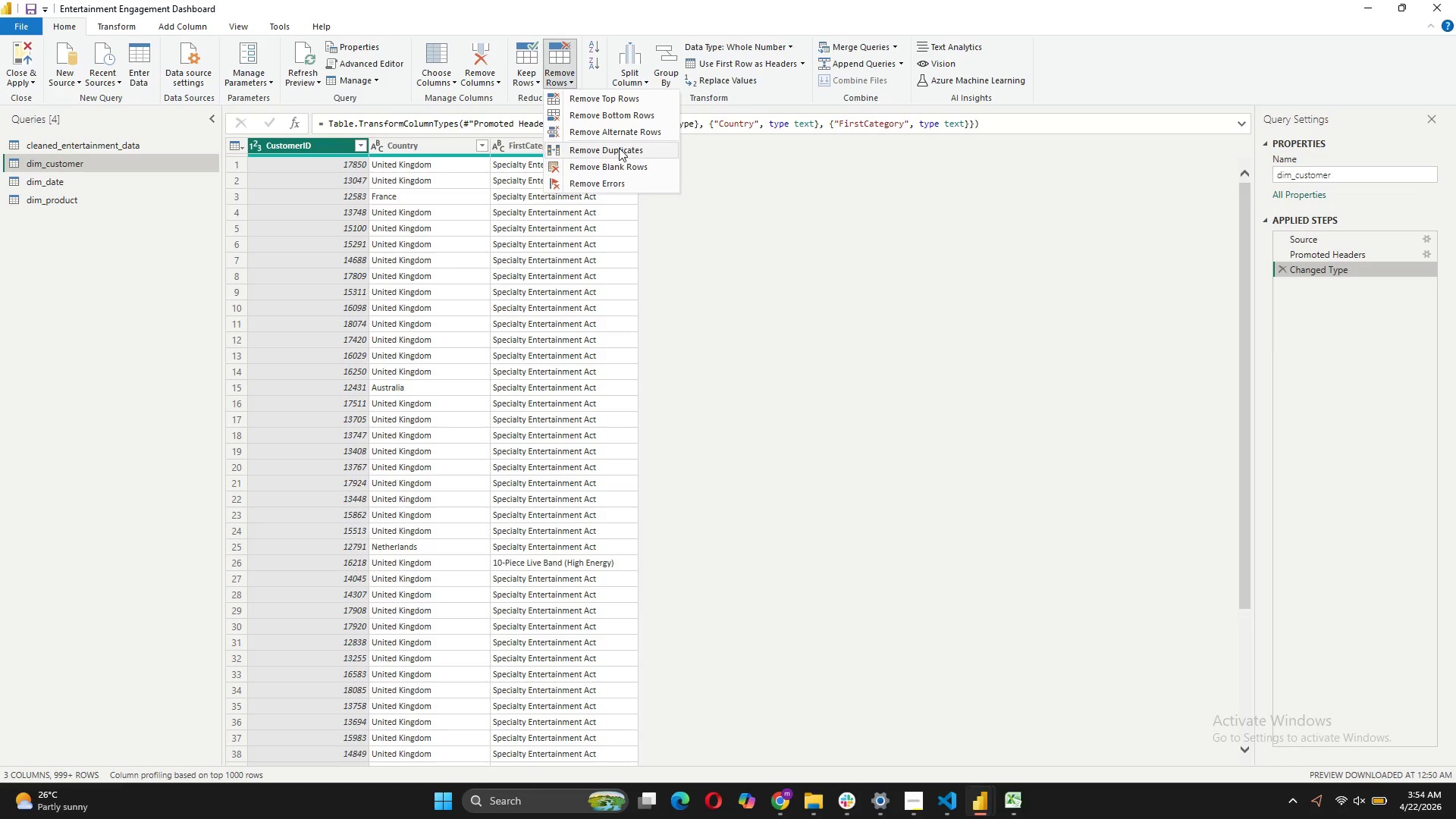 
left_click([619, 147])
 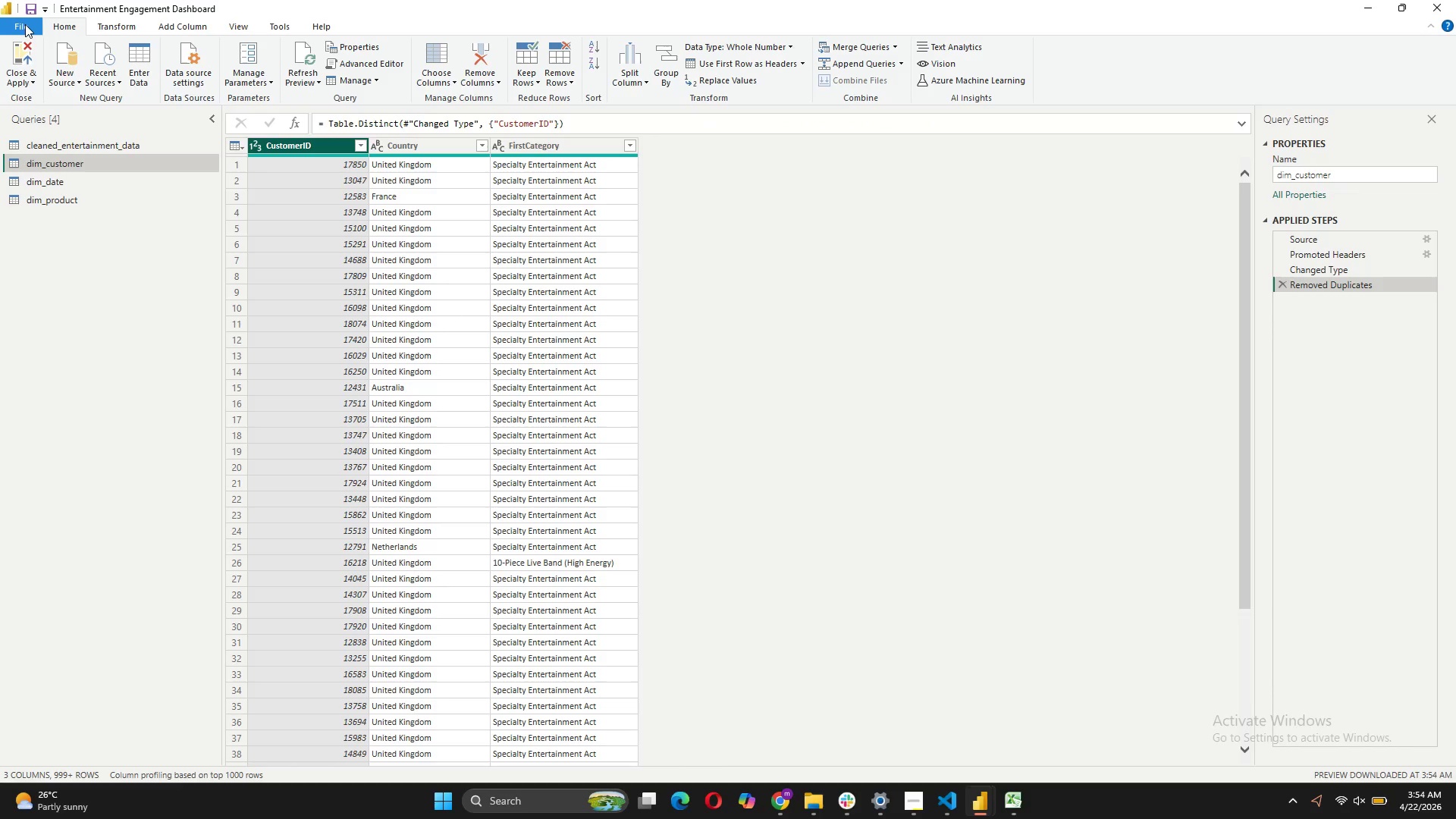 
left_click([25, 50])
 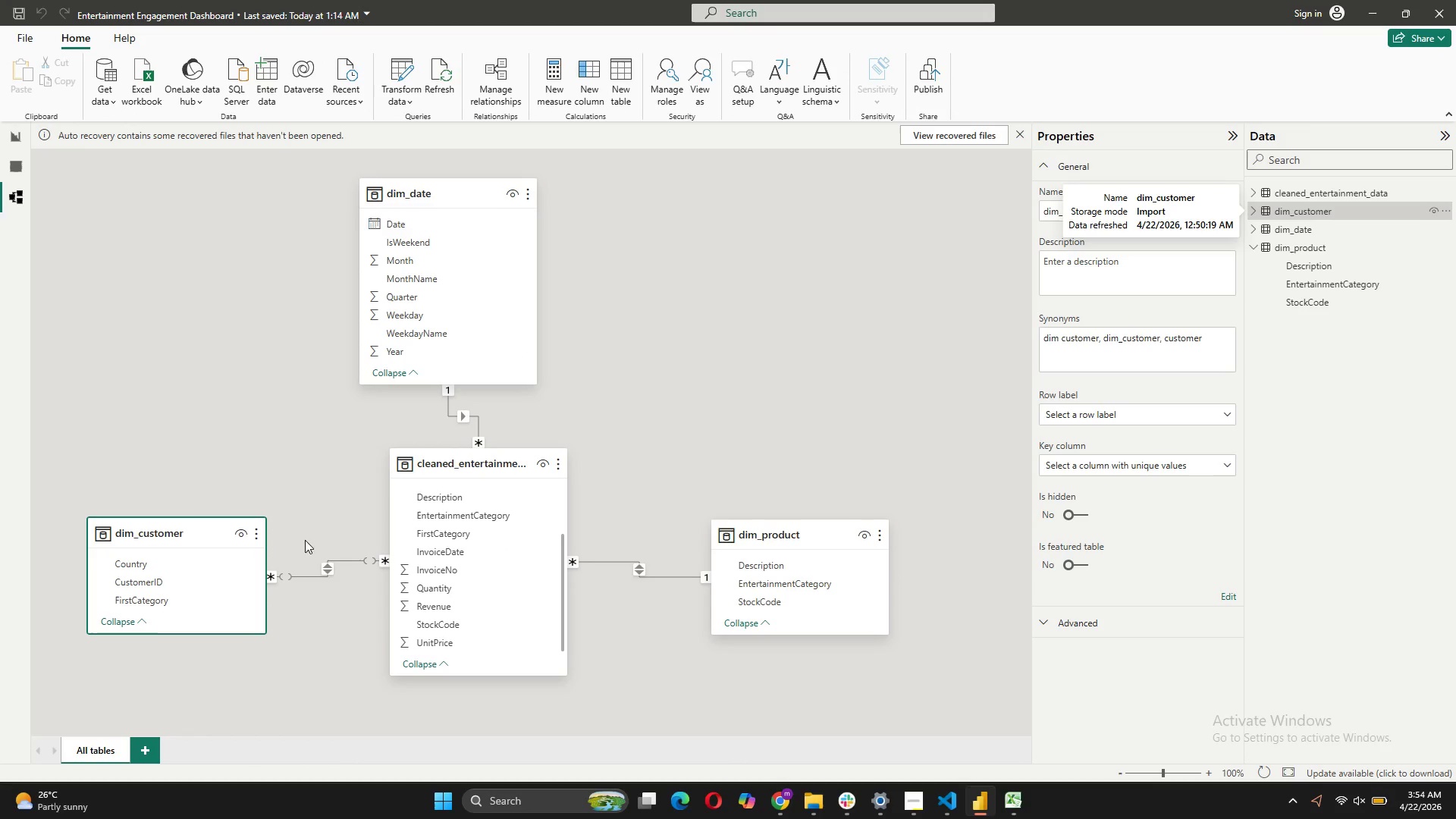 
left_click([329, 570])
 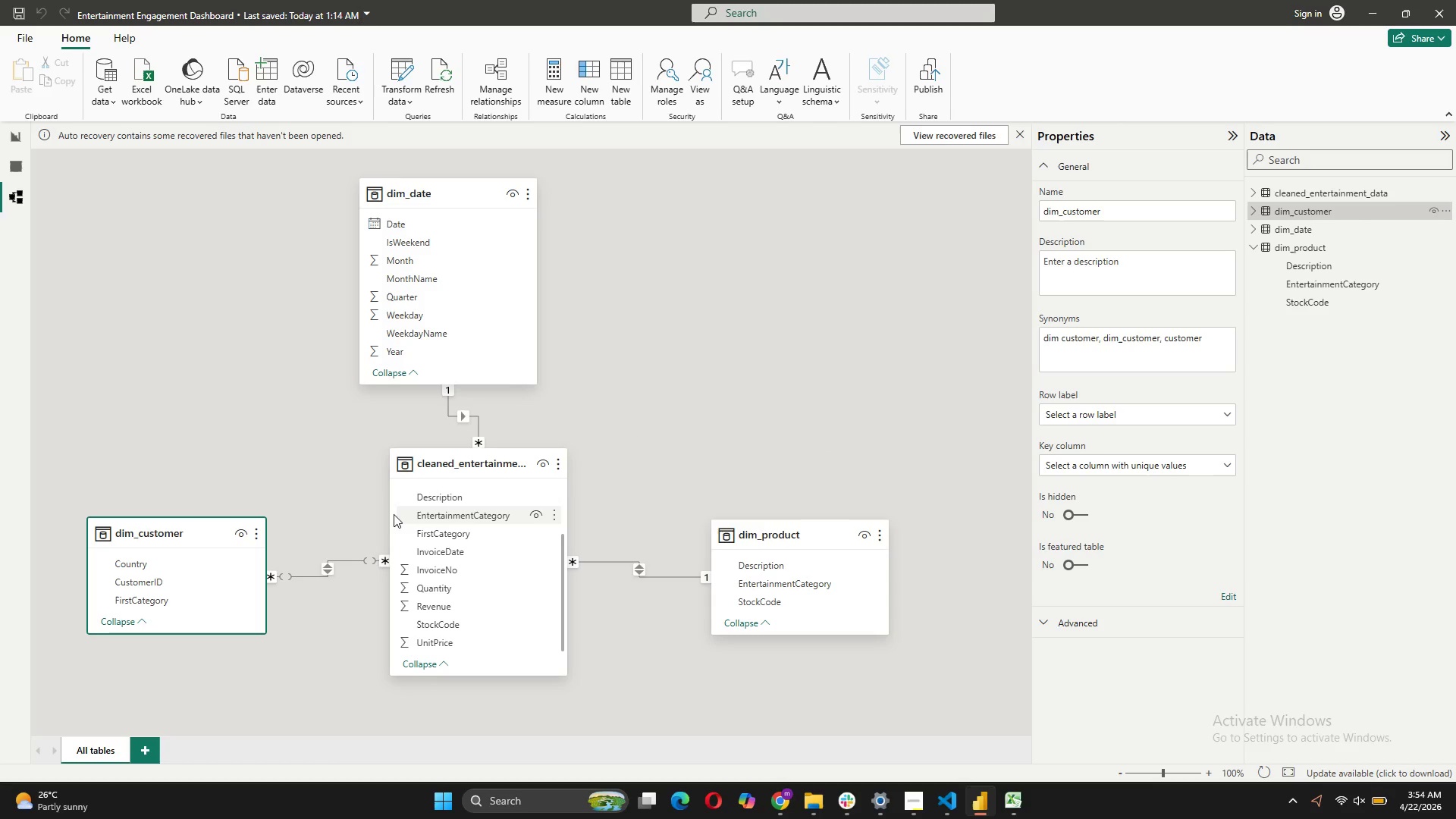 
wait(5.56)
 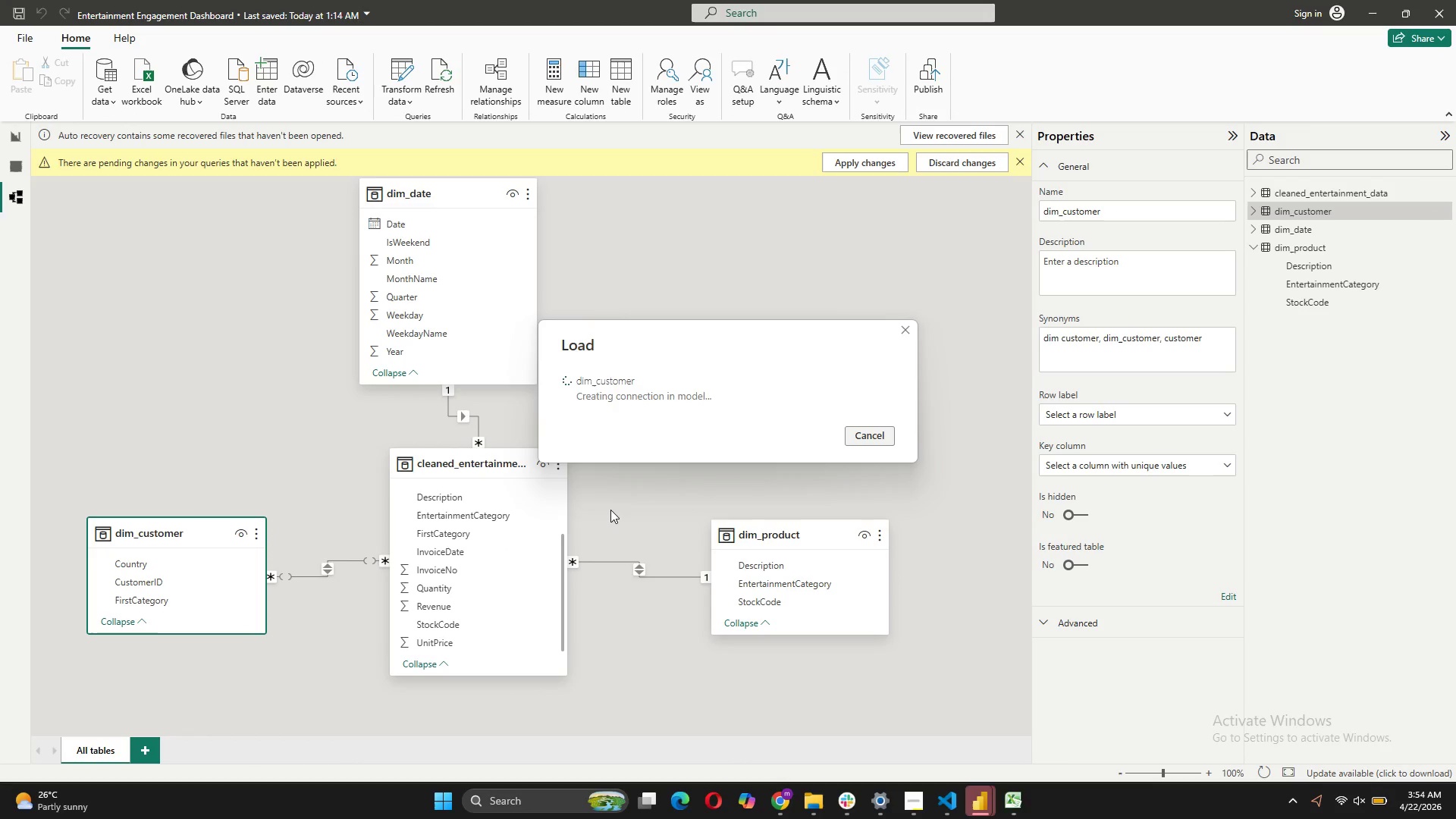 
left_click([332, 570])
 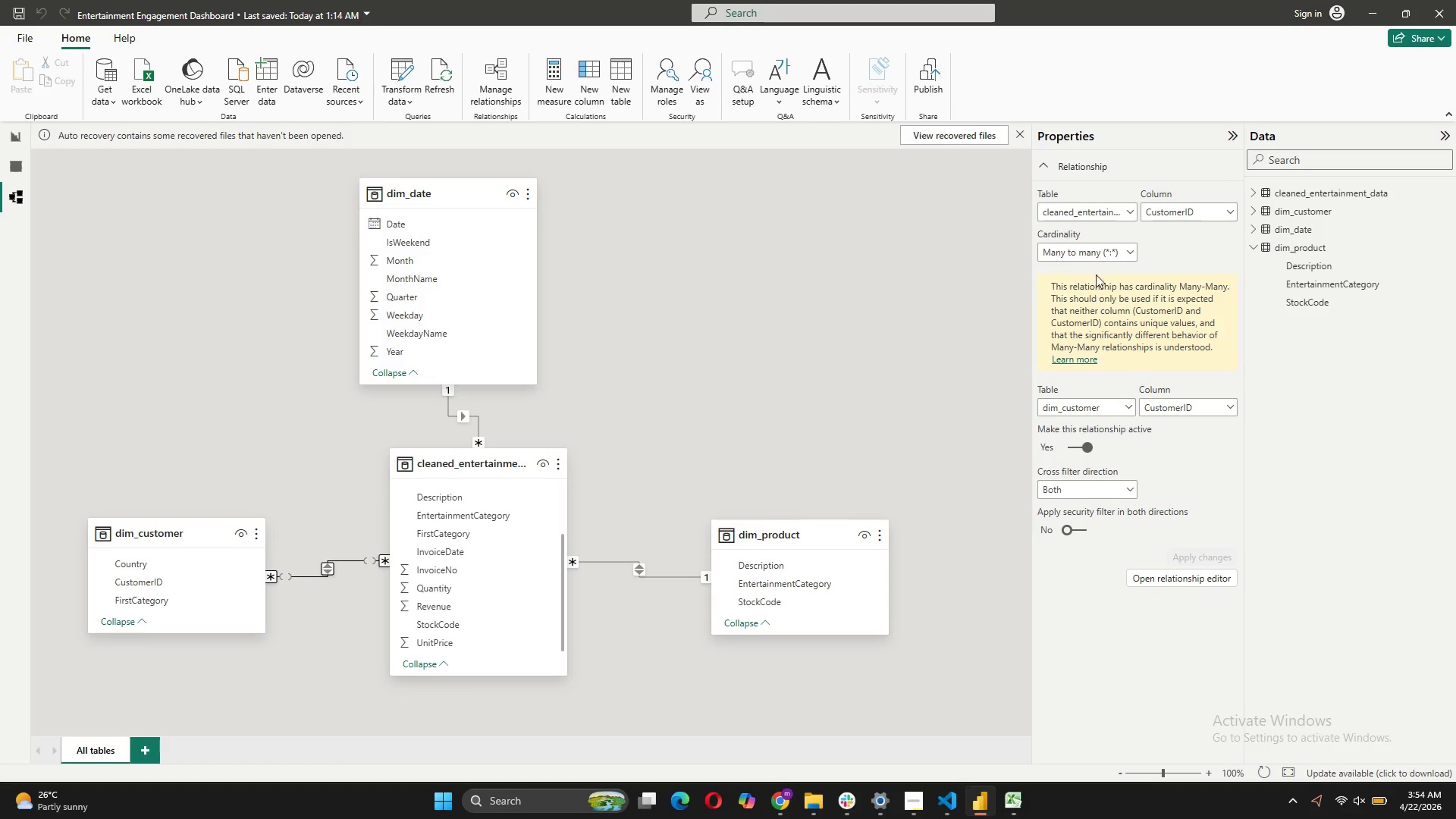 
left_click([1092, 253])
 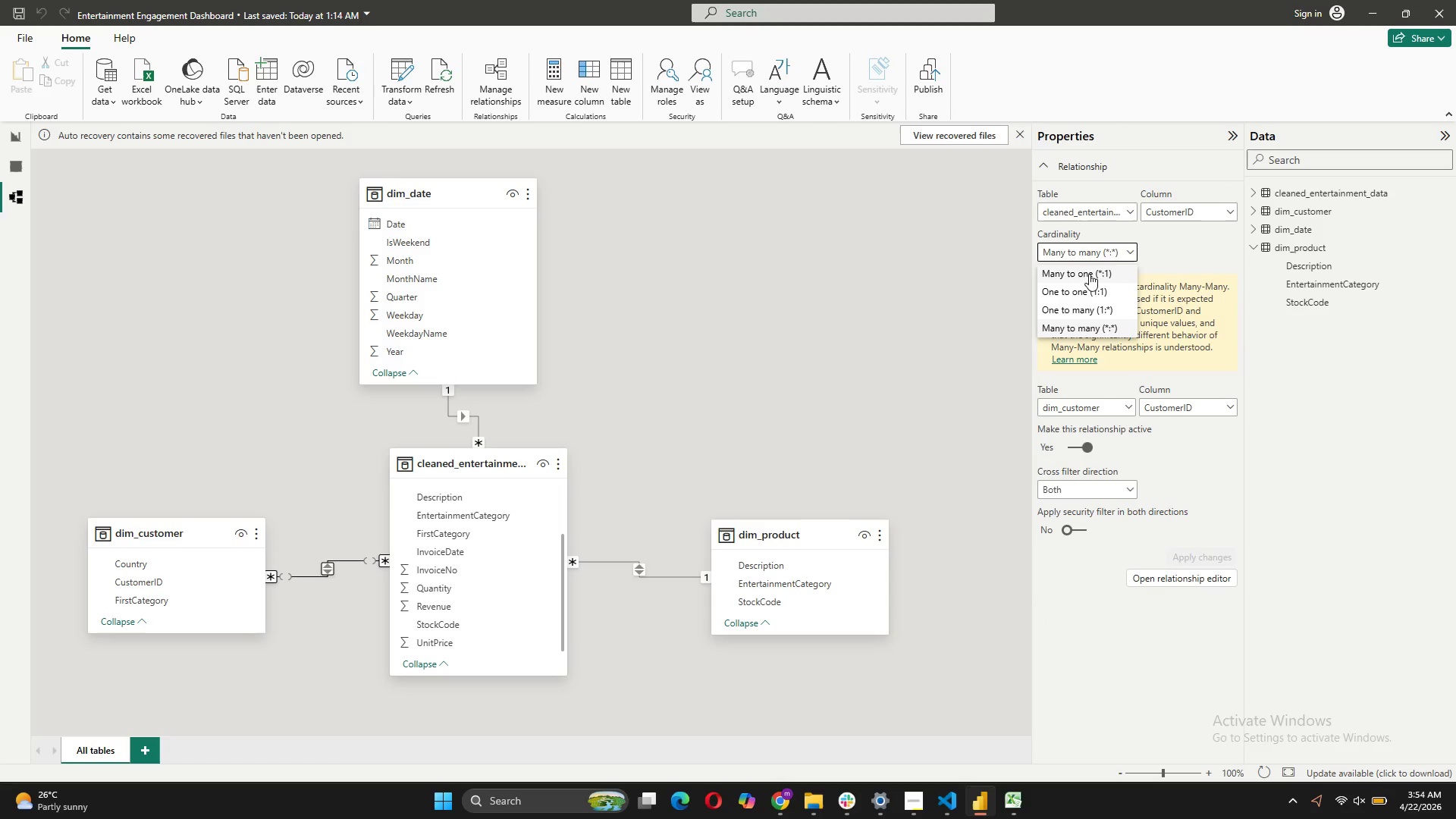 
left_click([1089, 275])
 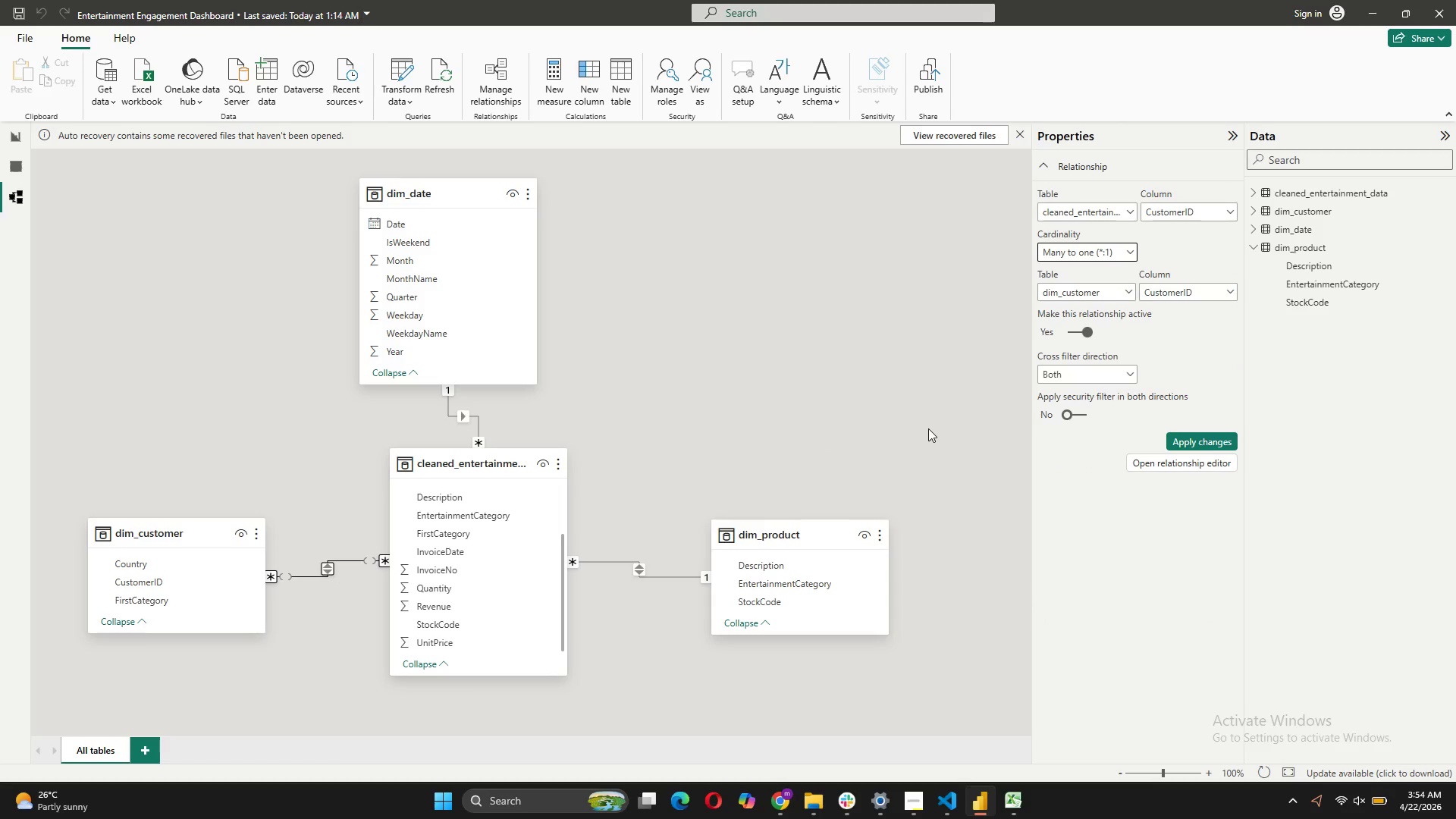 
wait(10.27)
 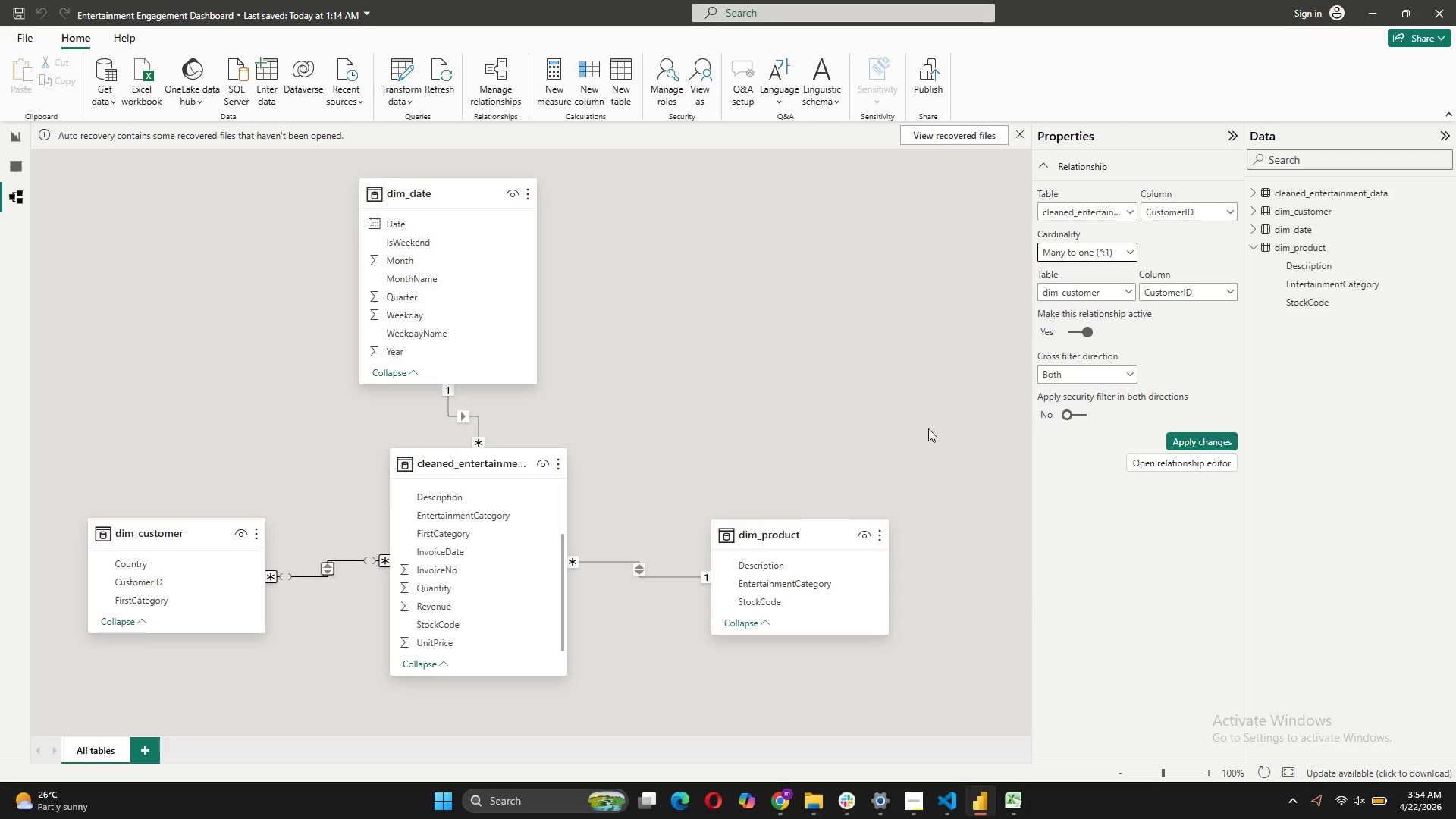 
left_click([1178, 441])
 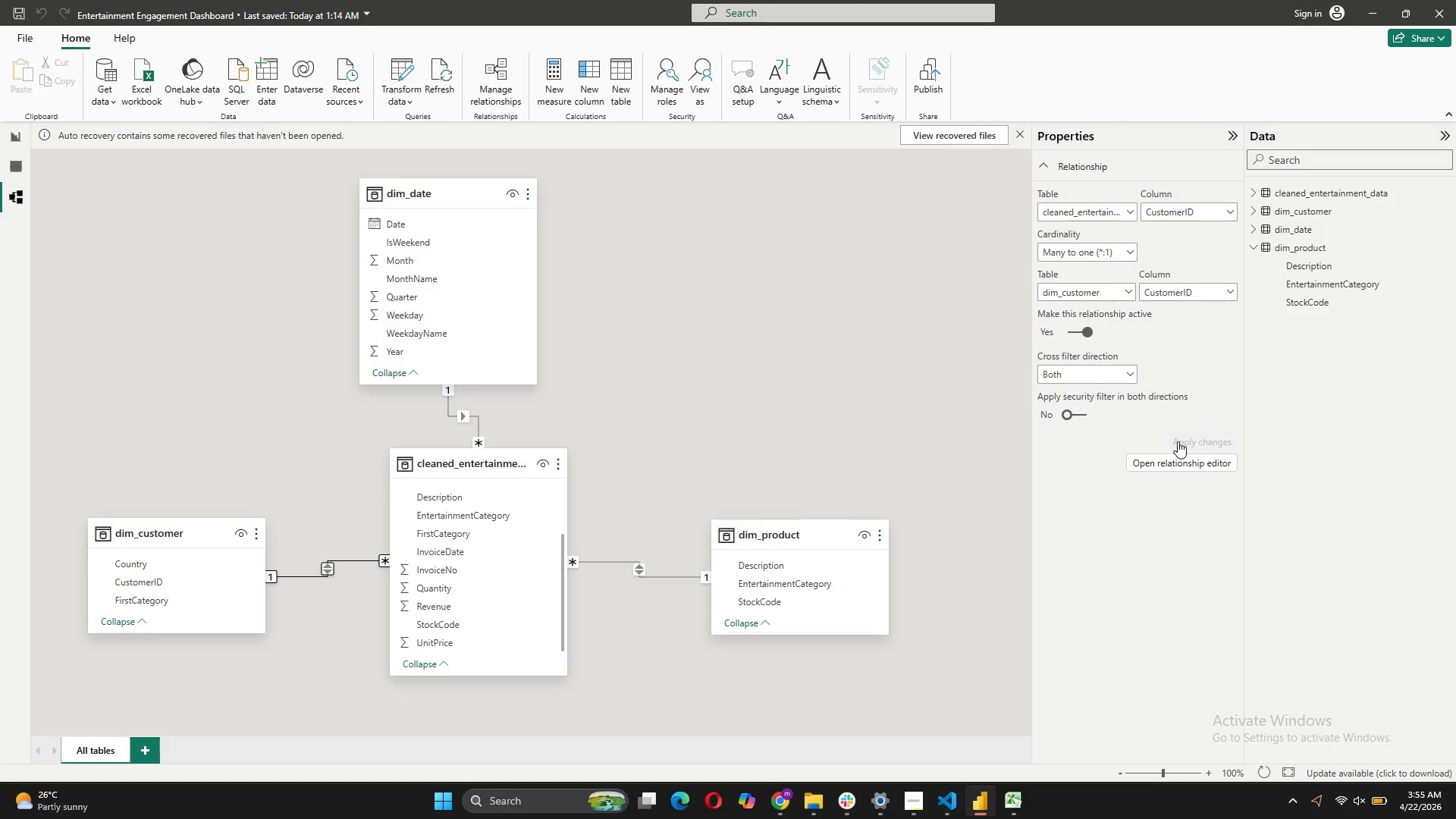 
wait(30.53)
 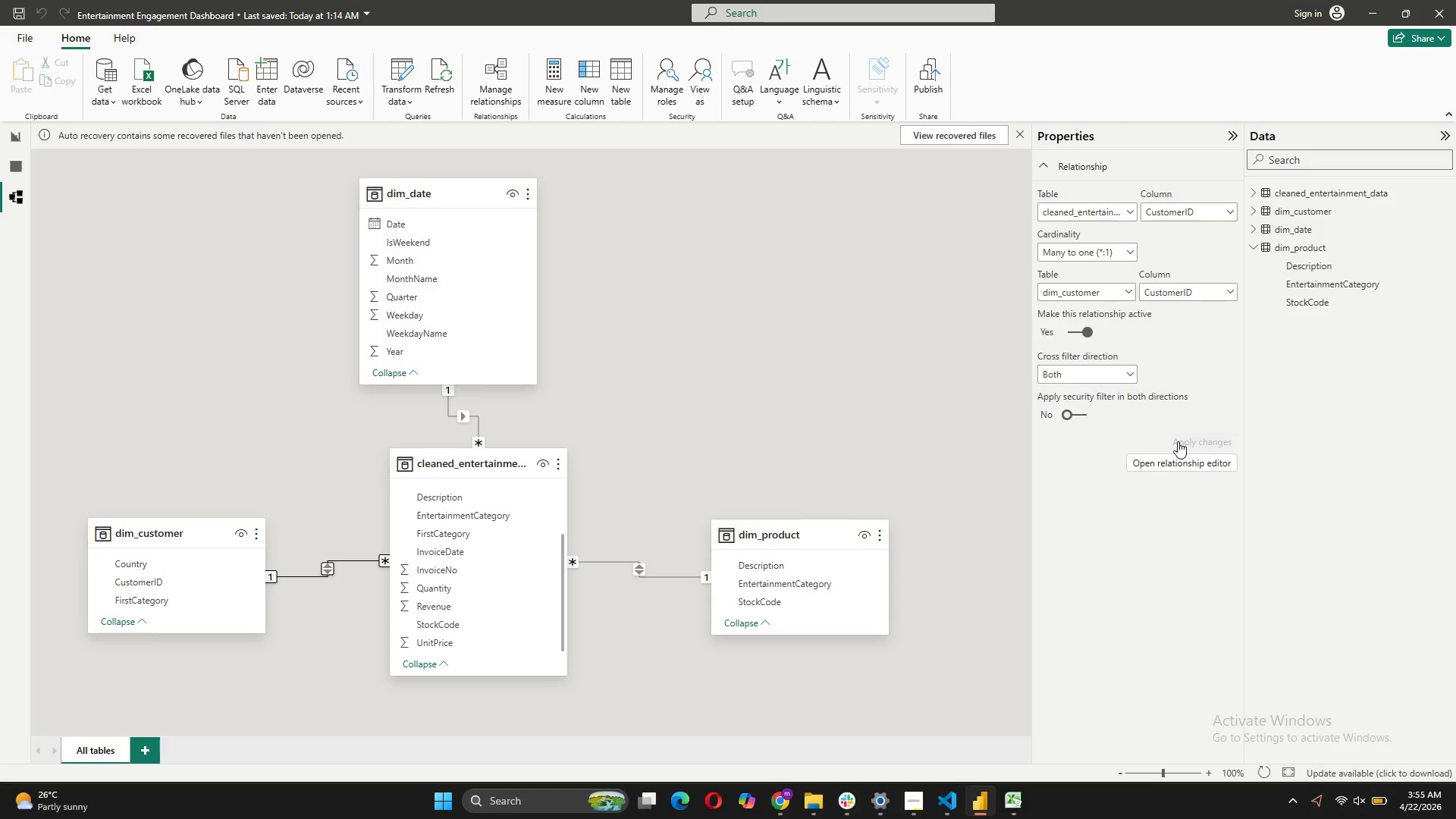 
left_click([1354, 387])
 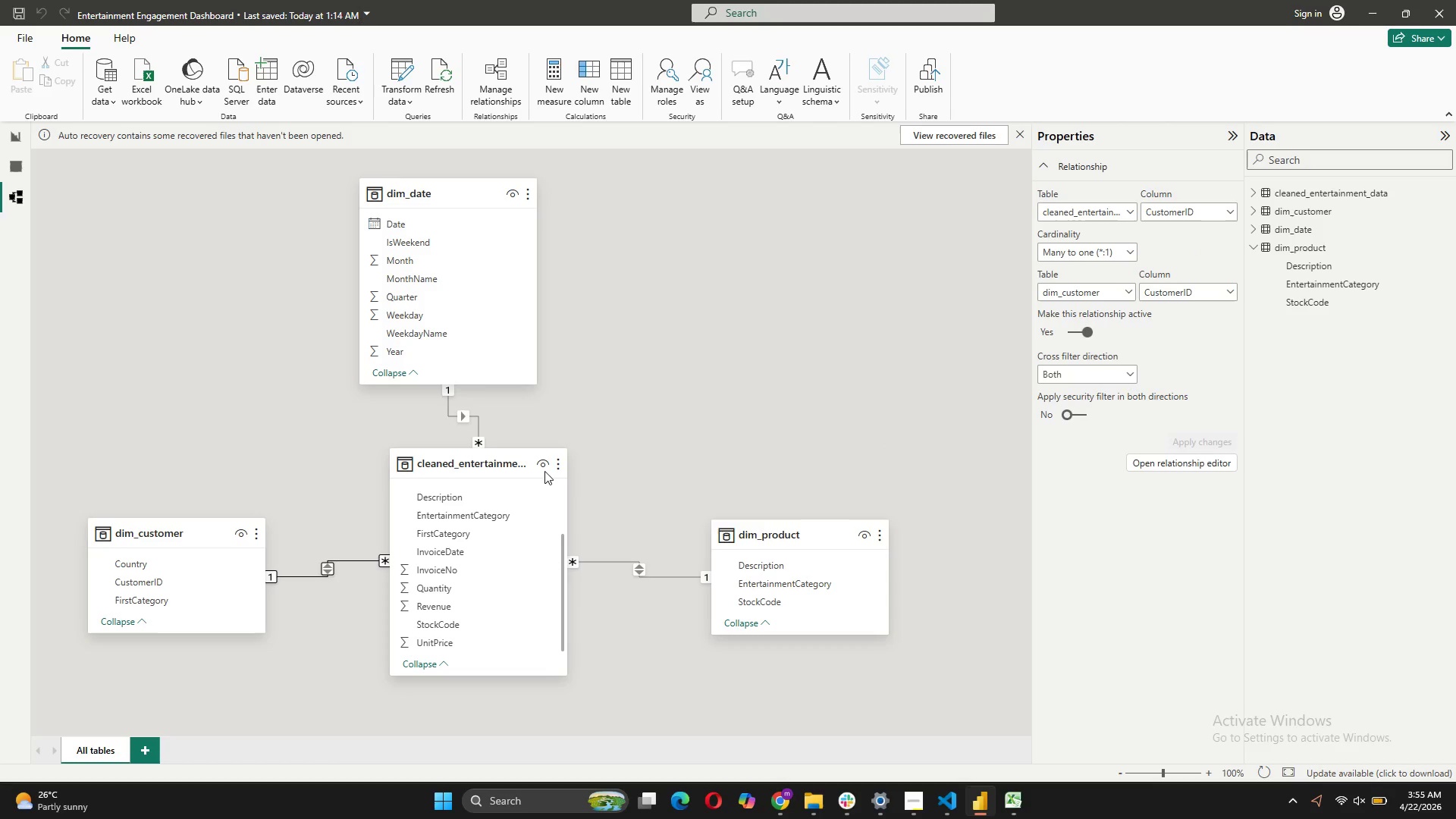 
wait(7.09)
 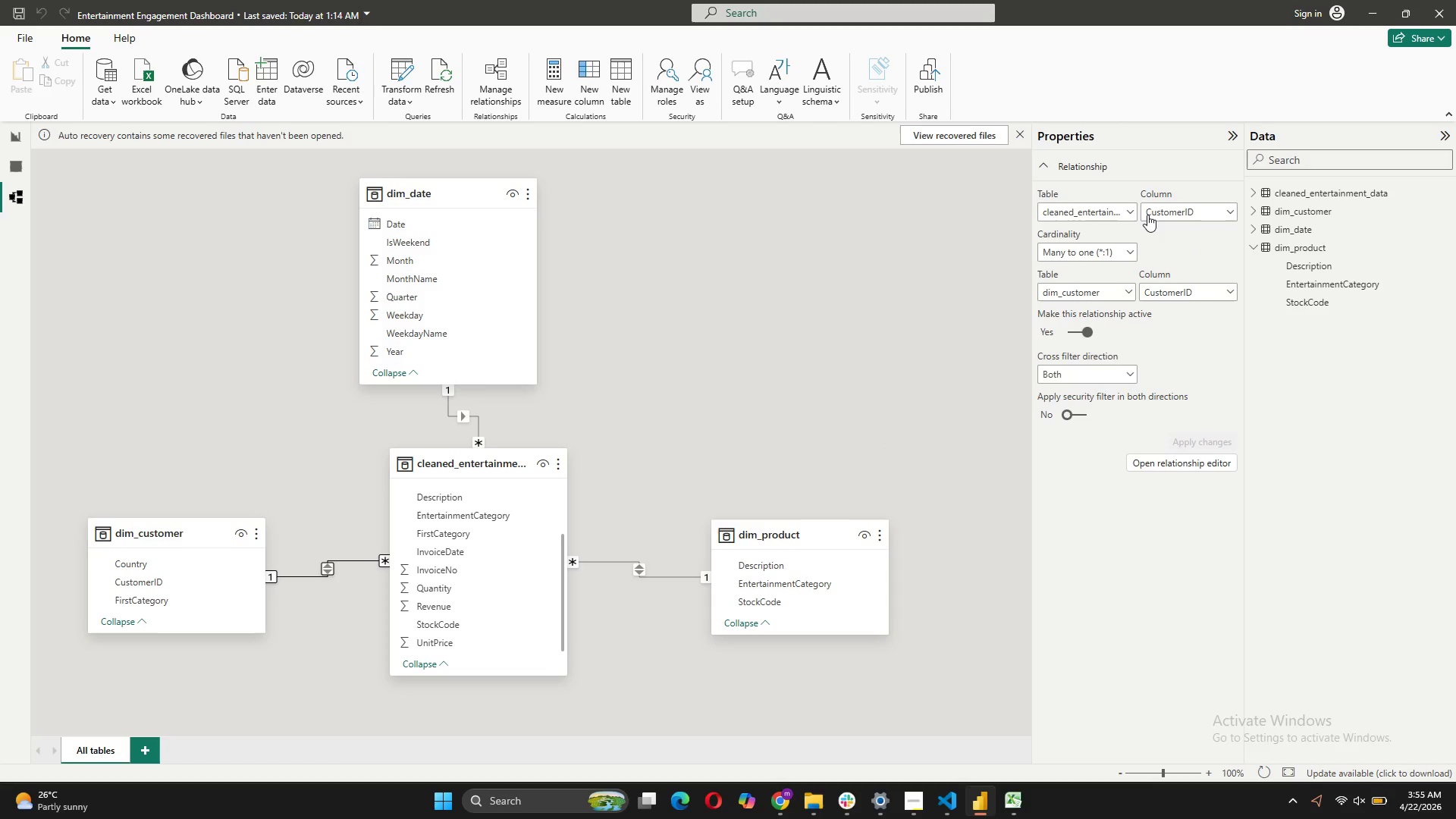 
left_click([556, 660])
 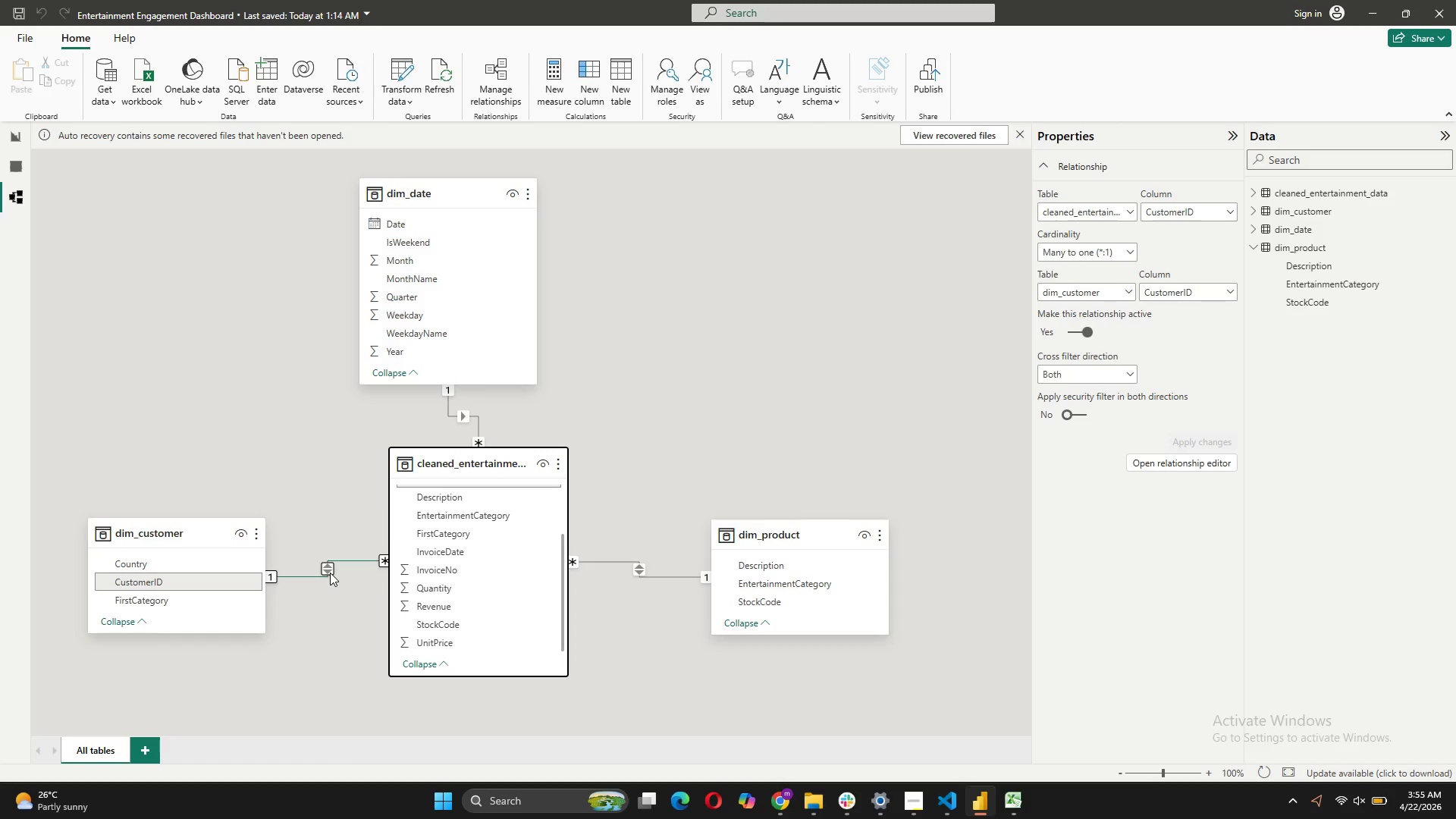 
wait(5.2)
 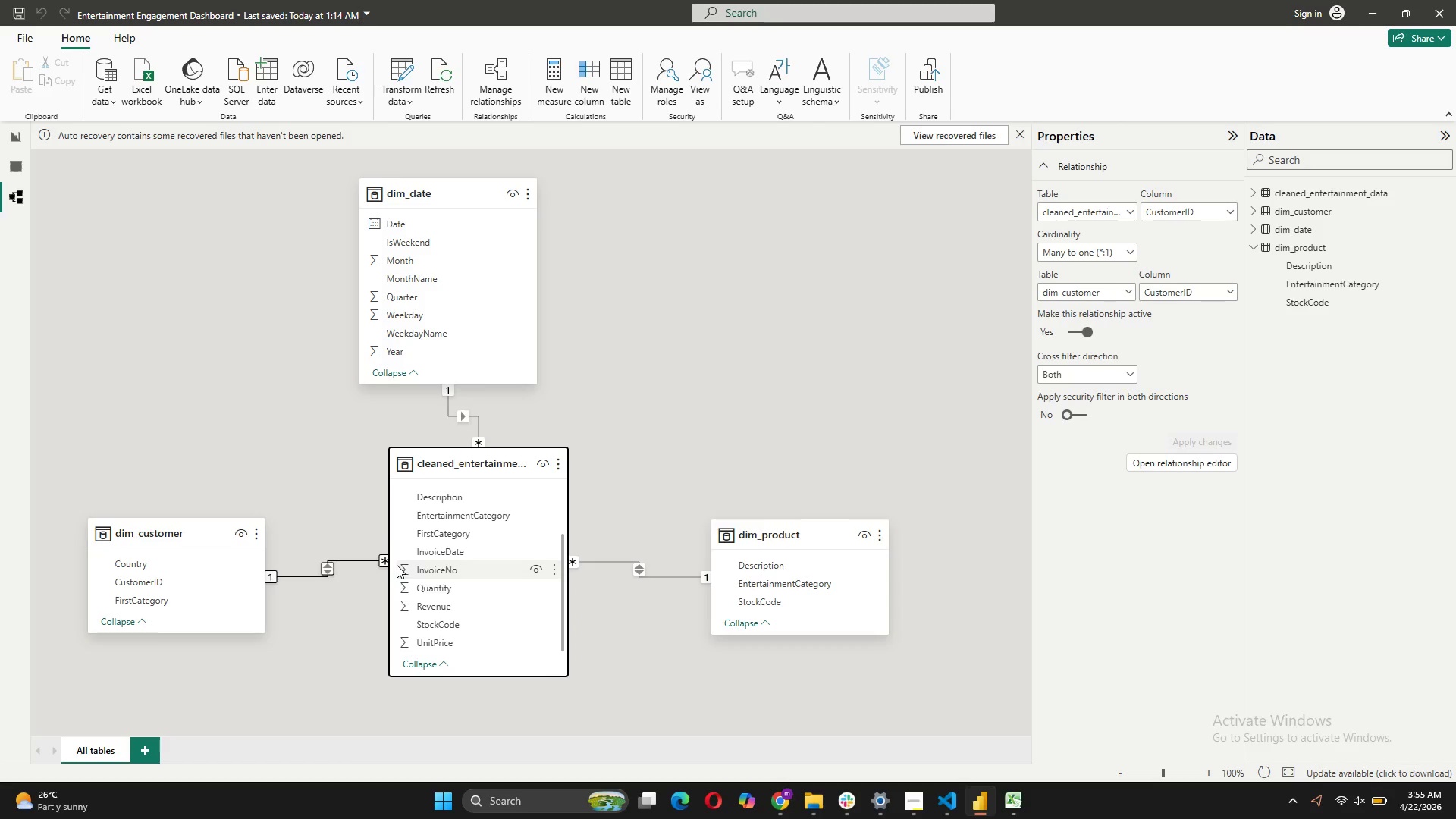 
left_click([330, 573])
 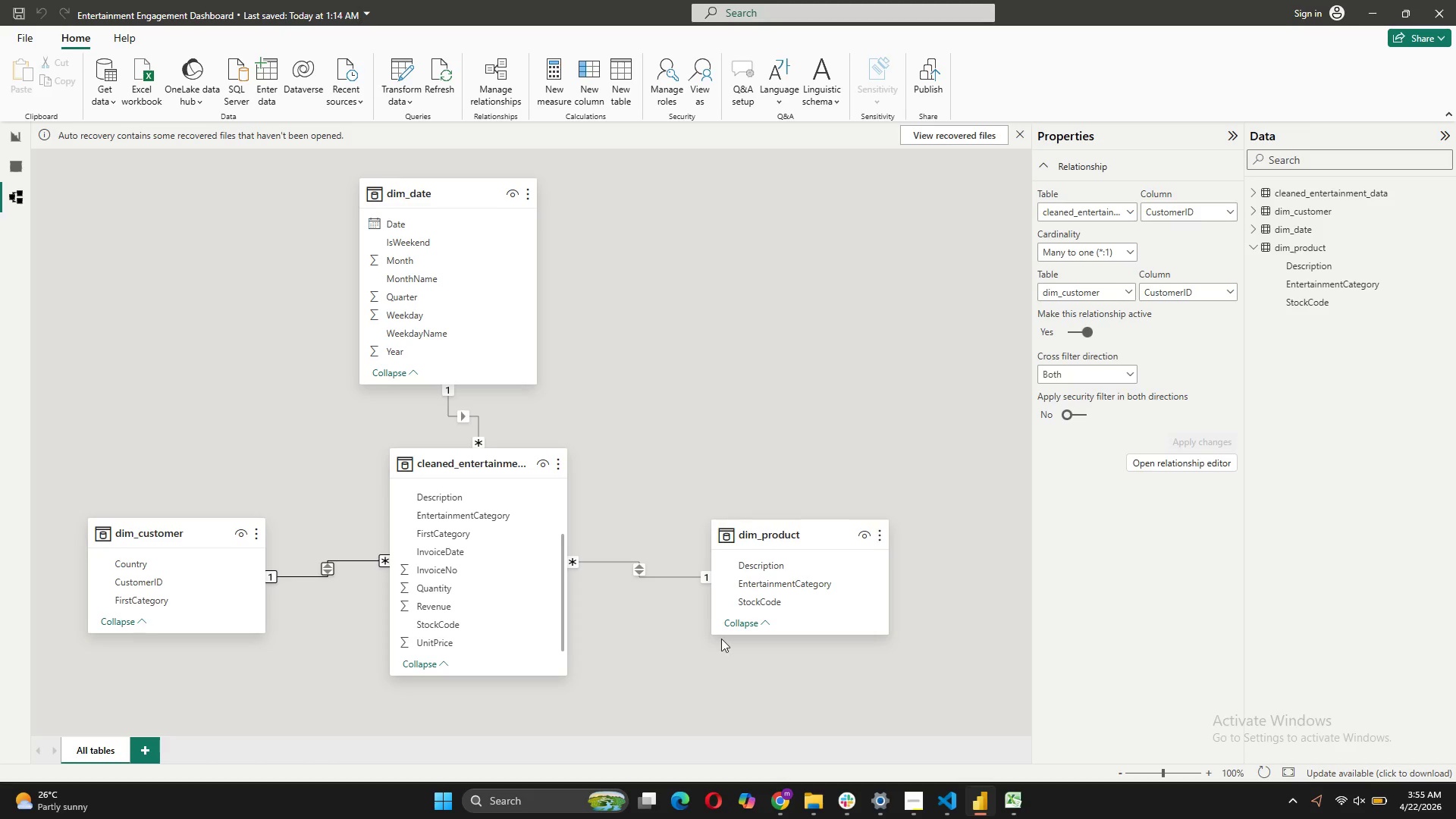 
wait(6.31)
 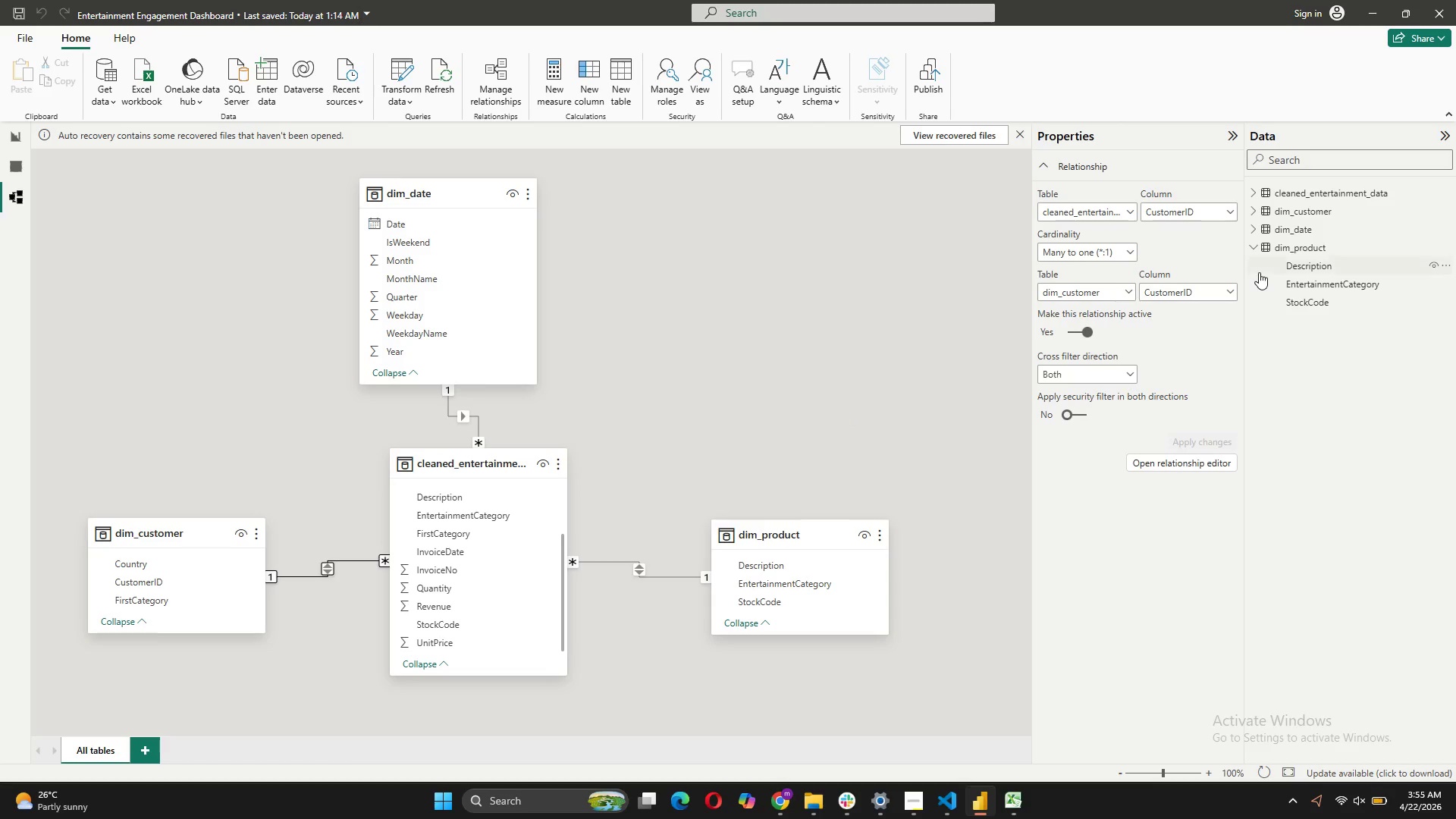 
right_click([328, 566])
 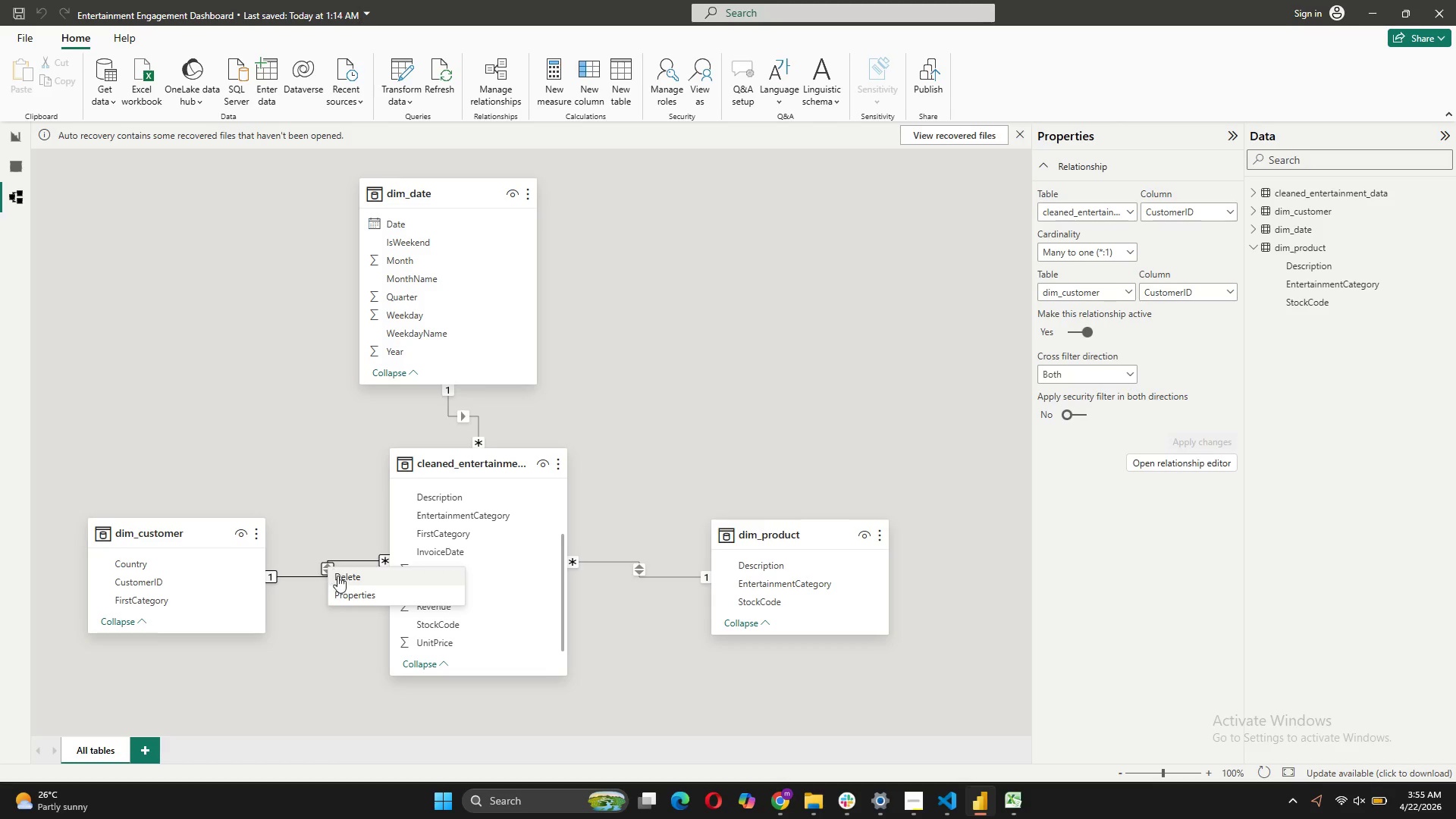 
left_click([337, 576])
 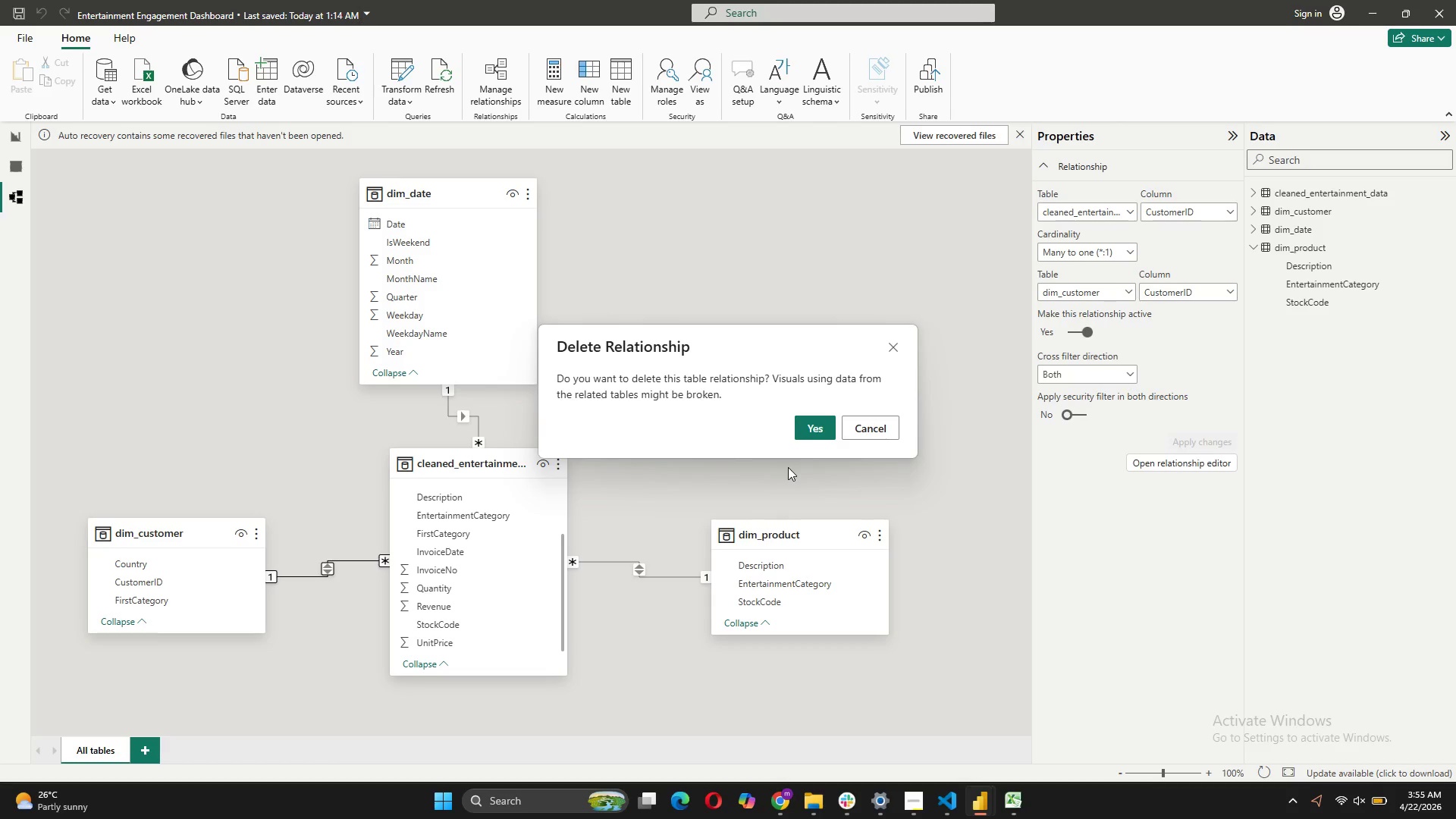 
left_click([816, 428])
 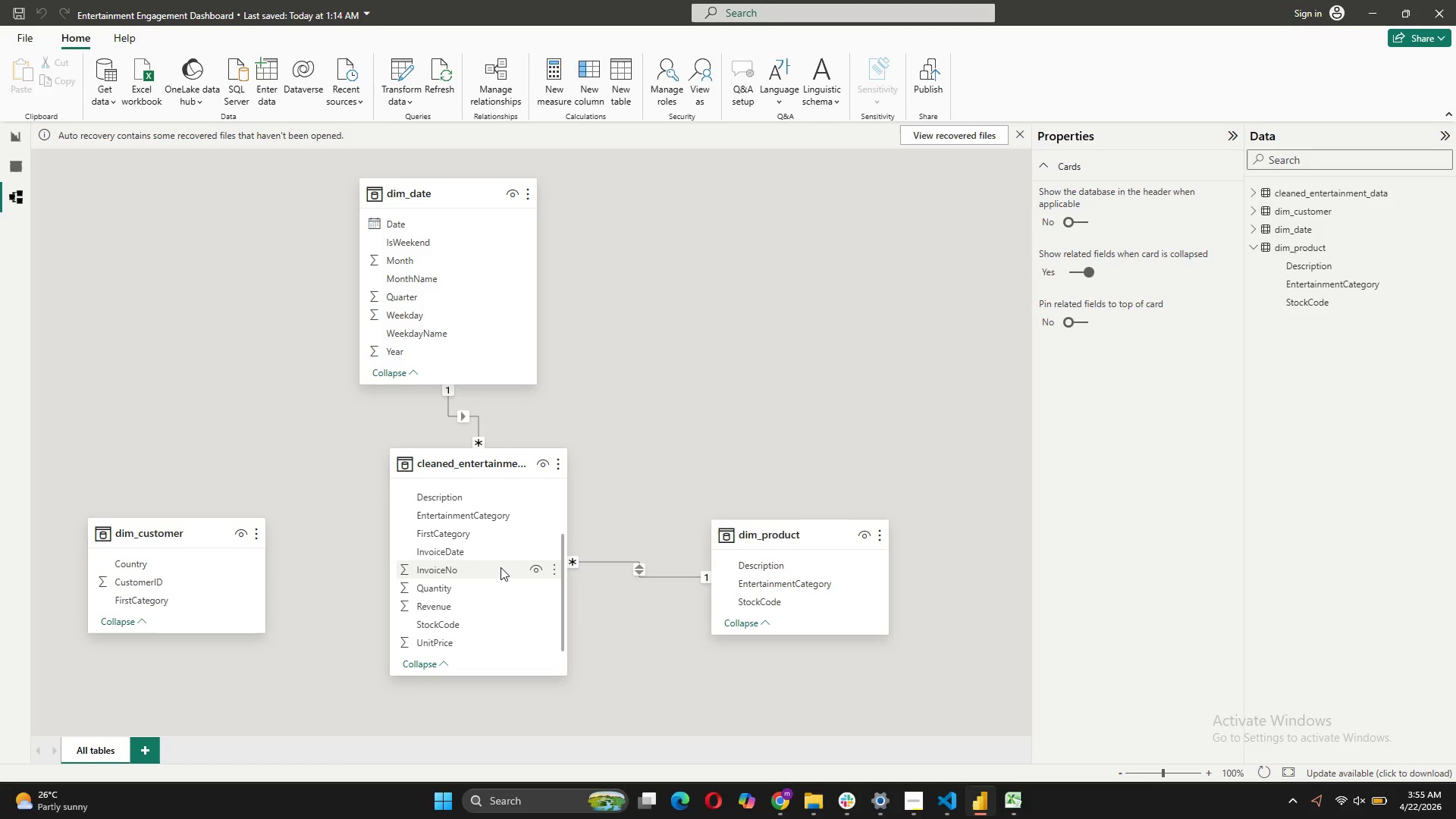 
wait(6.03)
 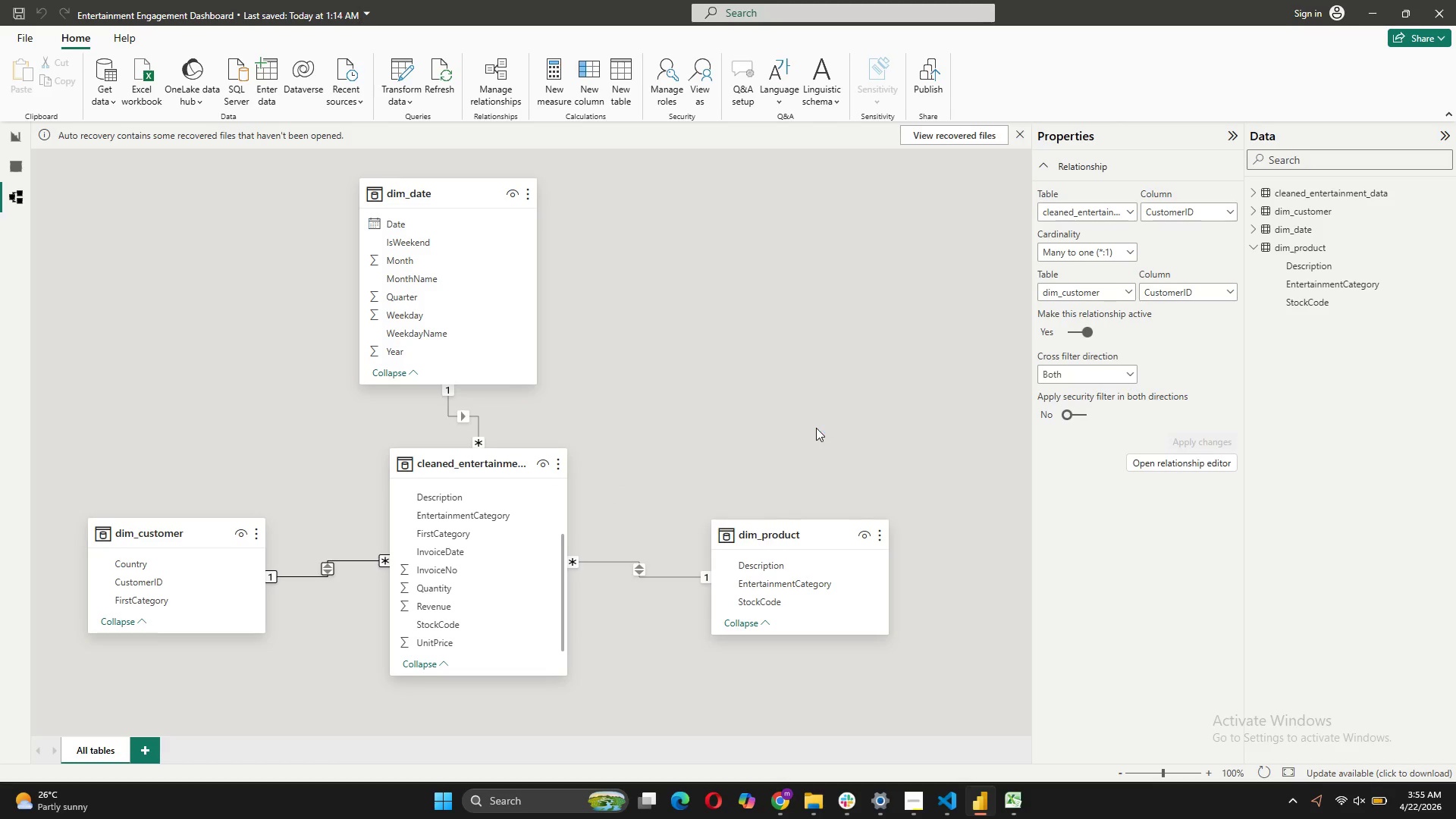 
left_click_drag(start_coordinate=[450, 548], to_coordinate=[143, 586])
 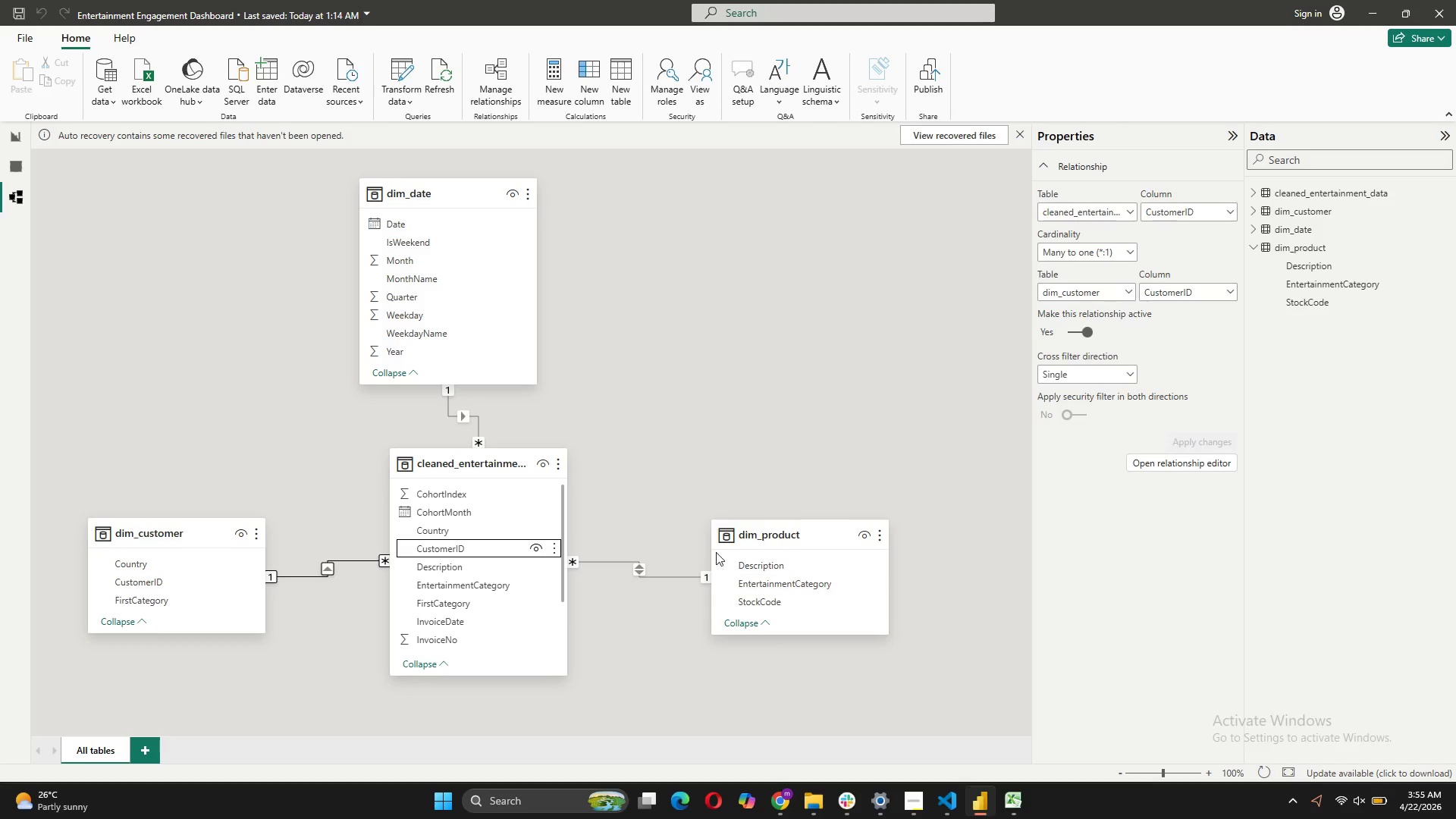 
wait(6.41)
 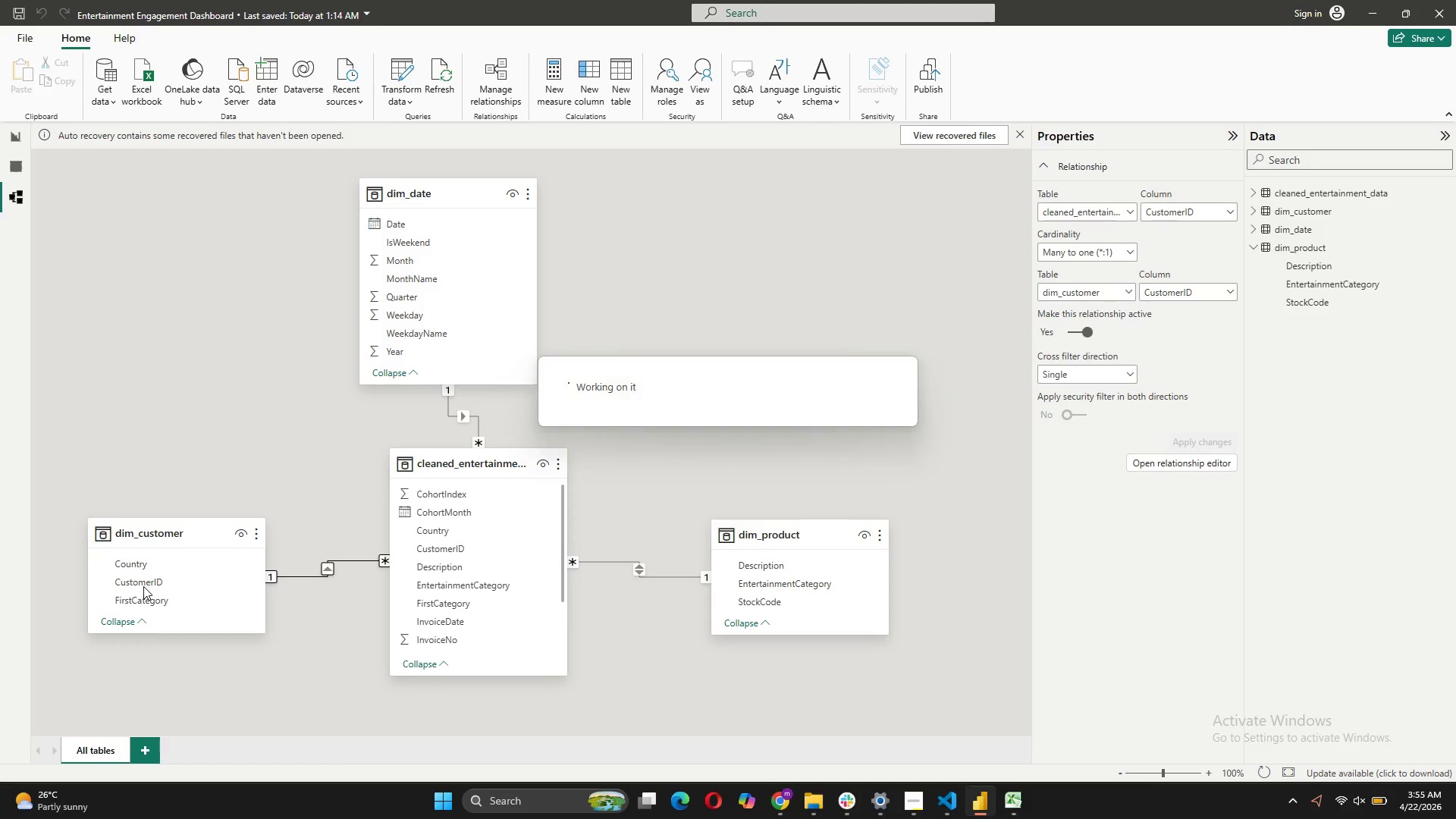 
right_click([635, 566])
 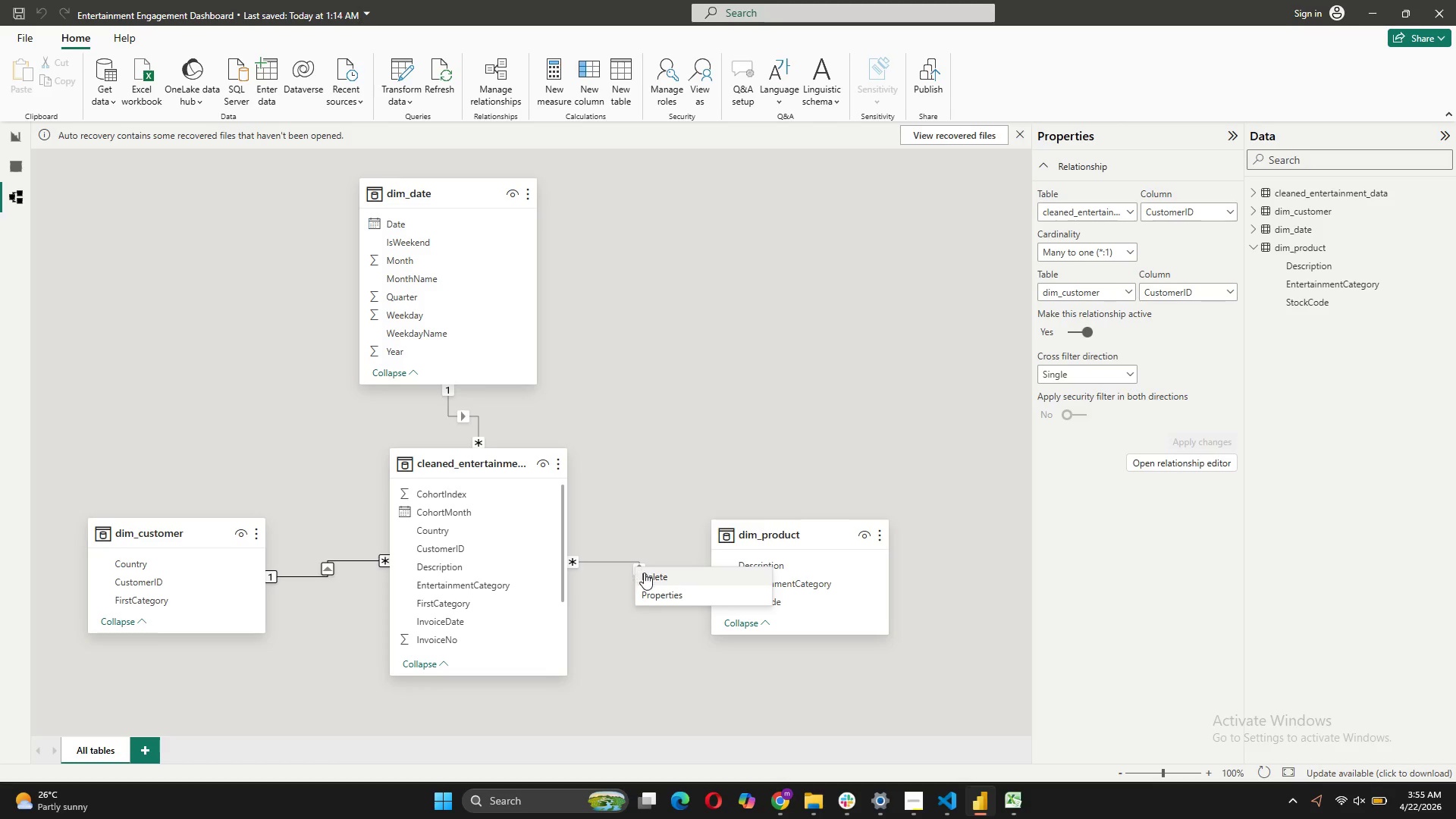 
left_click([645, 573])
 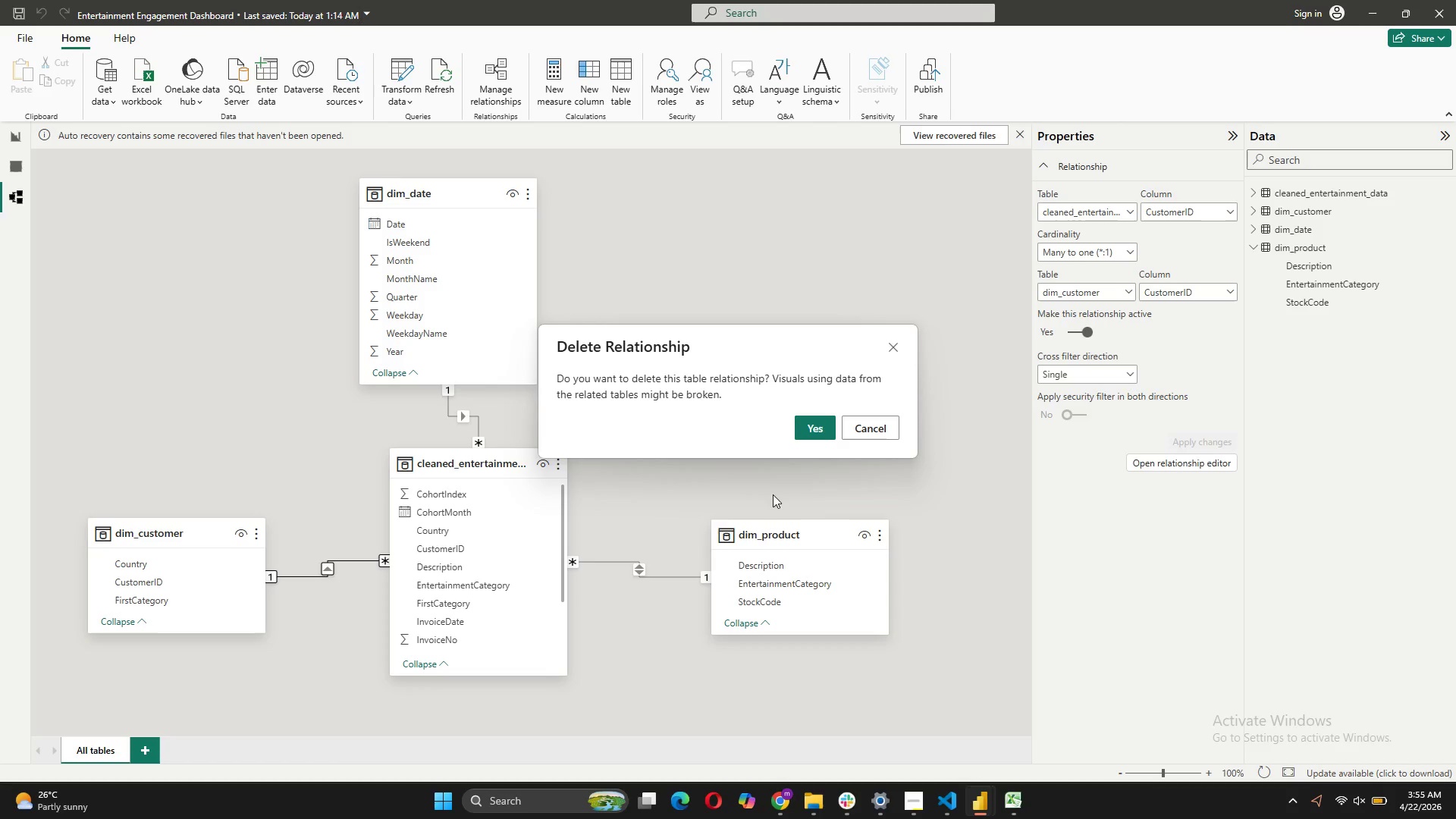 
left_click([804, 426])
 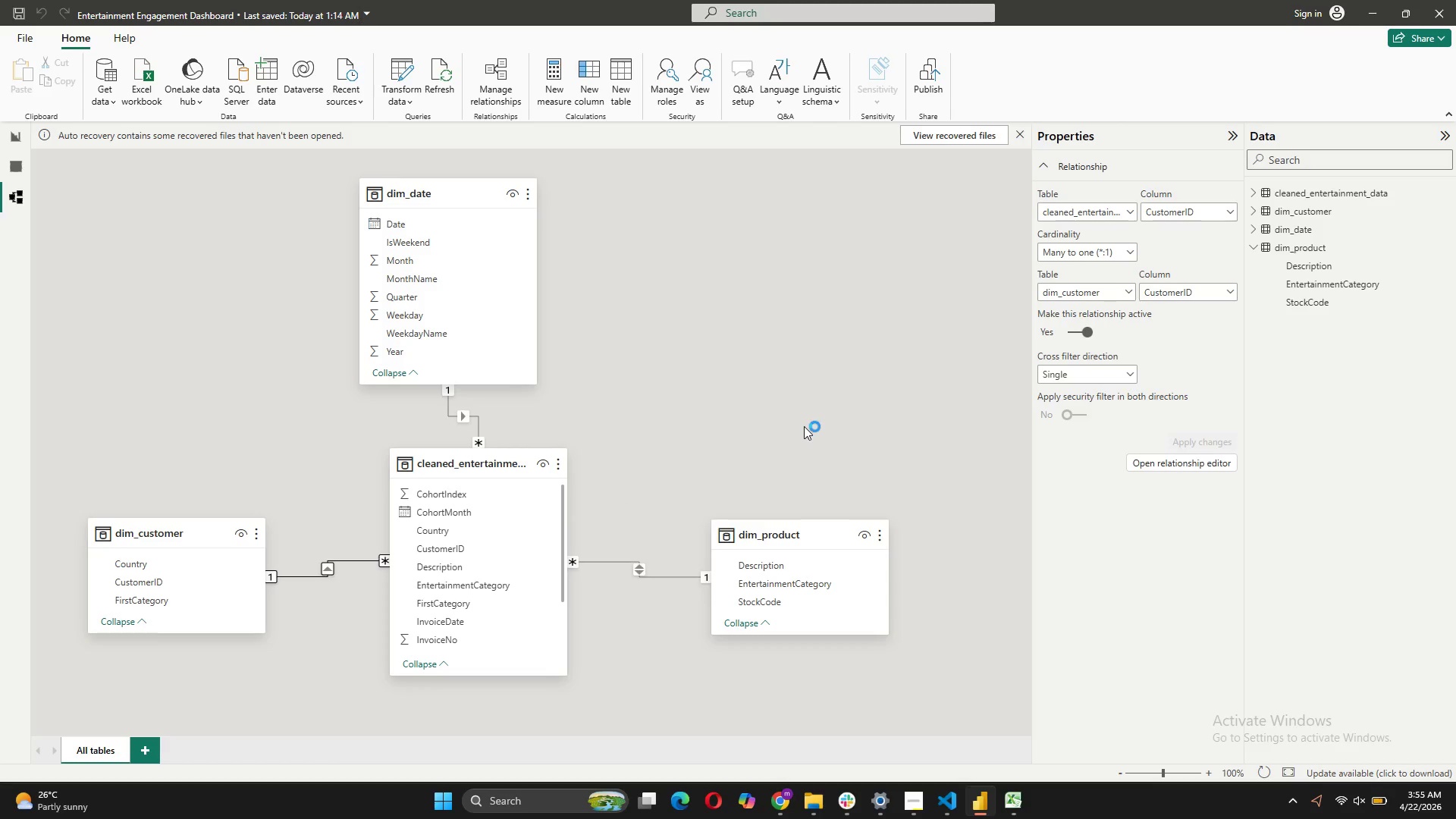 
mouse_move([504, 589])
 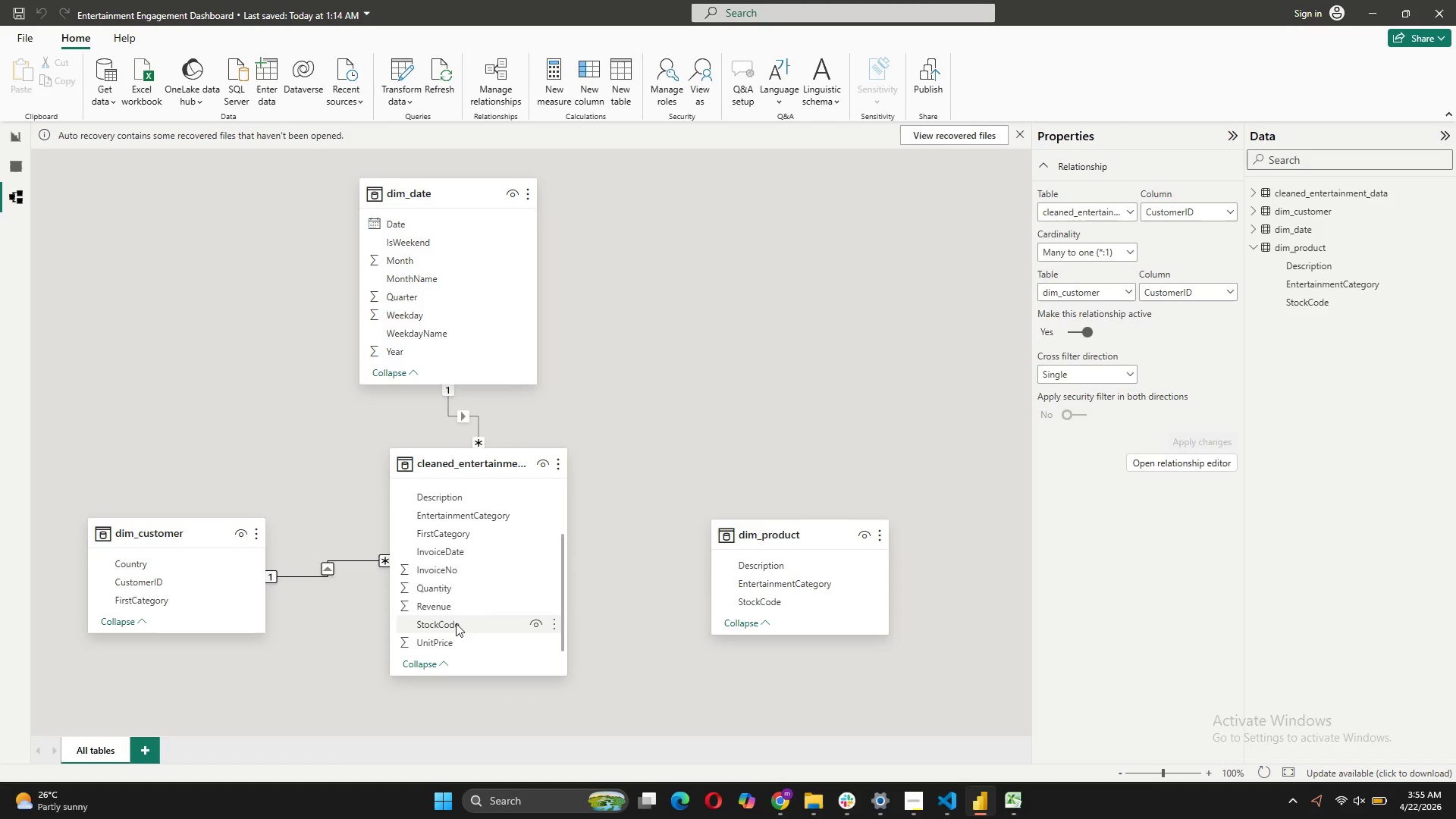 
left_click_drag(start_coordinate=[456, 623], to_coordinate=[786, 604])
 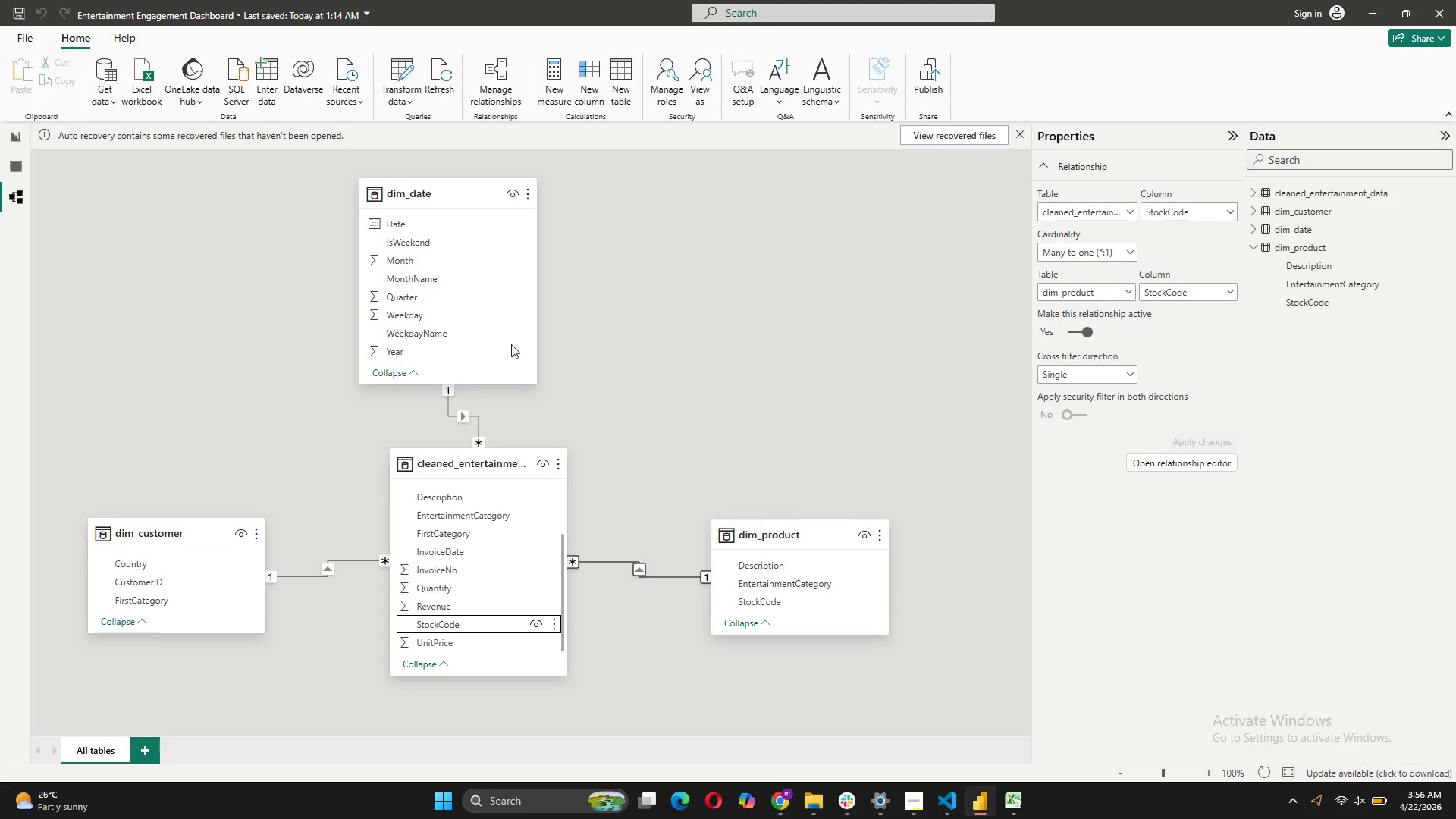 
wait(6.45)
 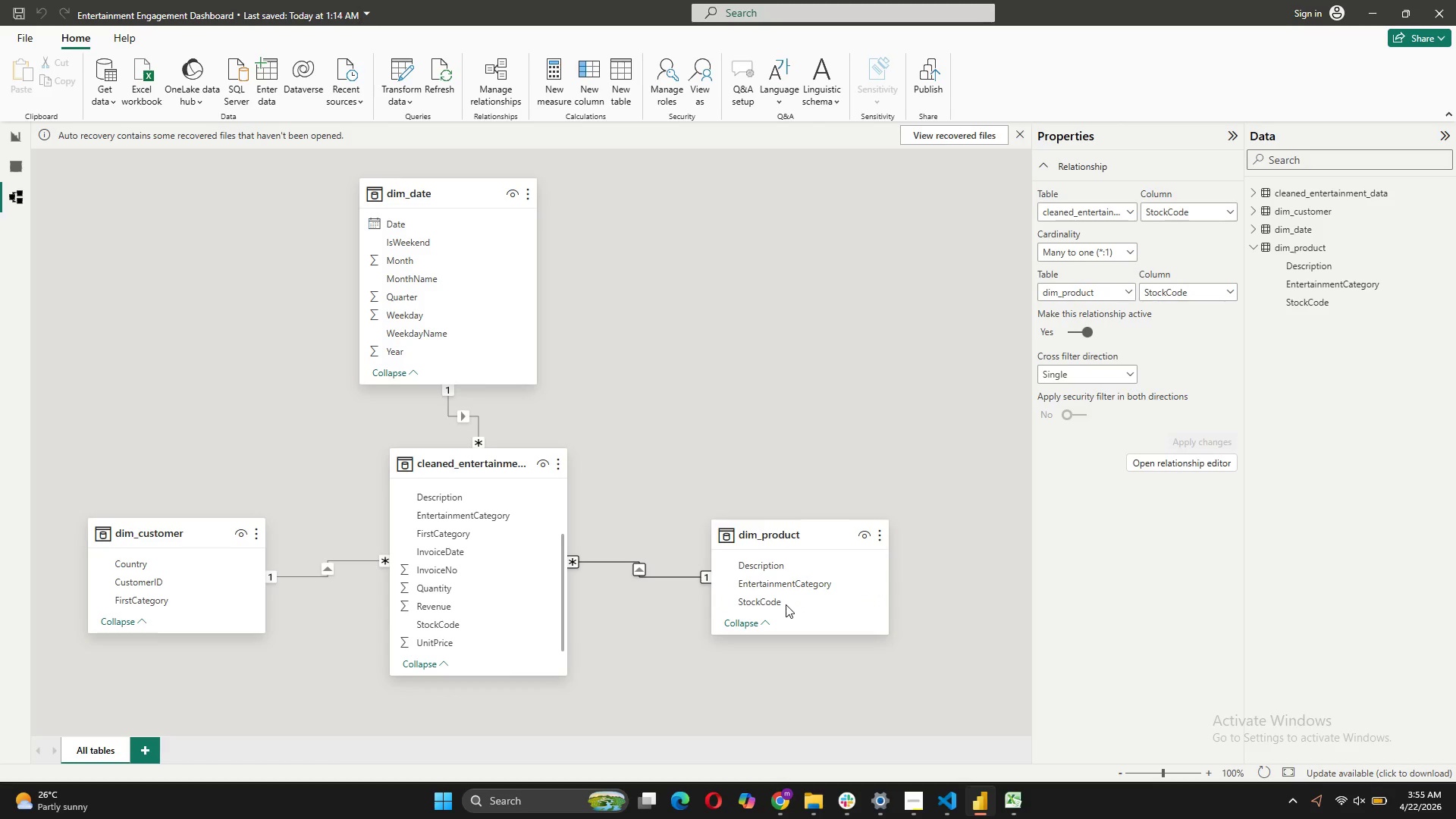 
left_click([522, 456])
 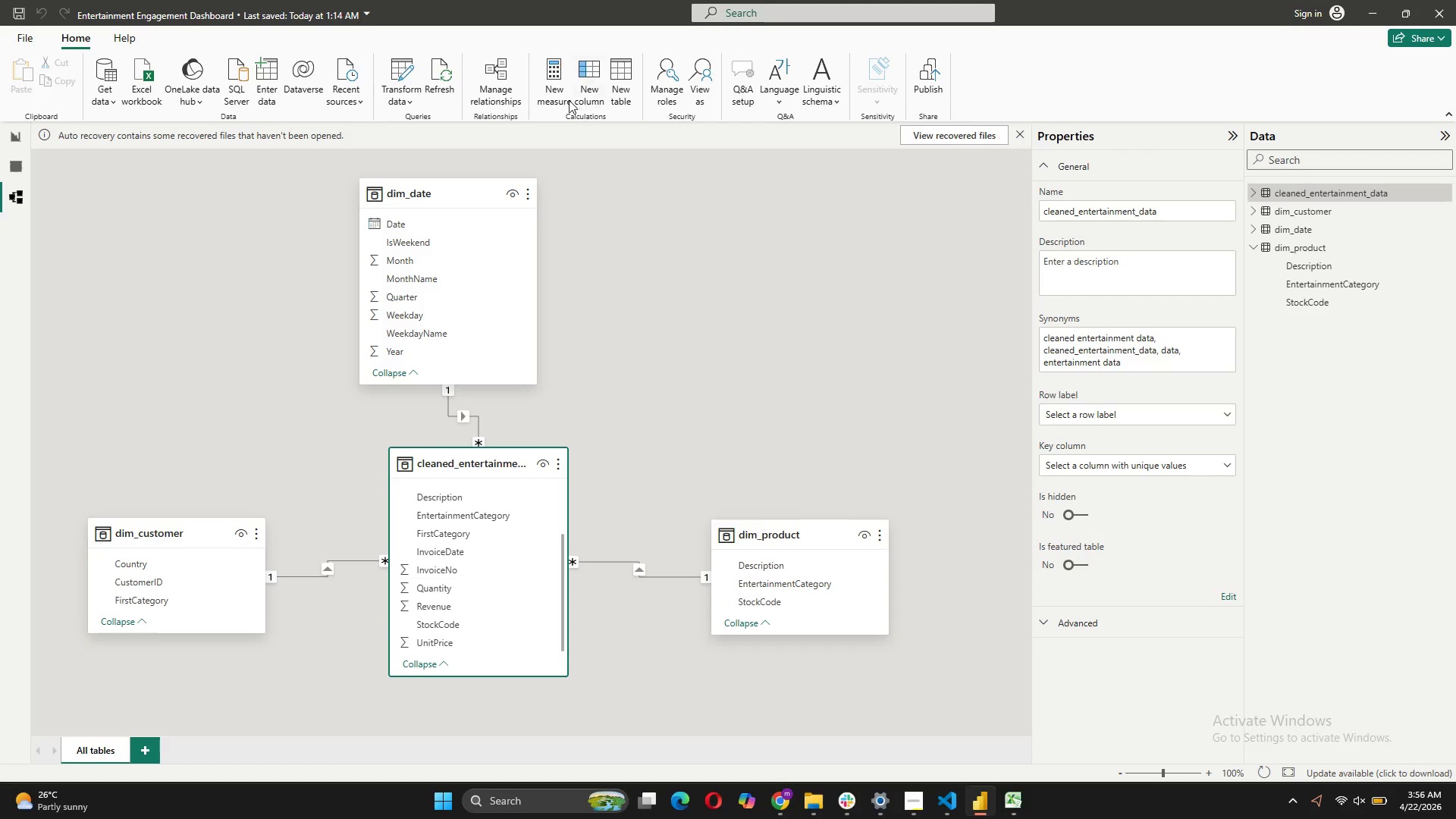 
left_click([559, 97])
 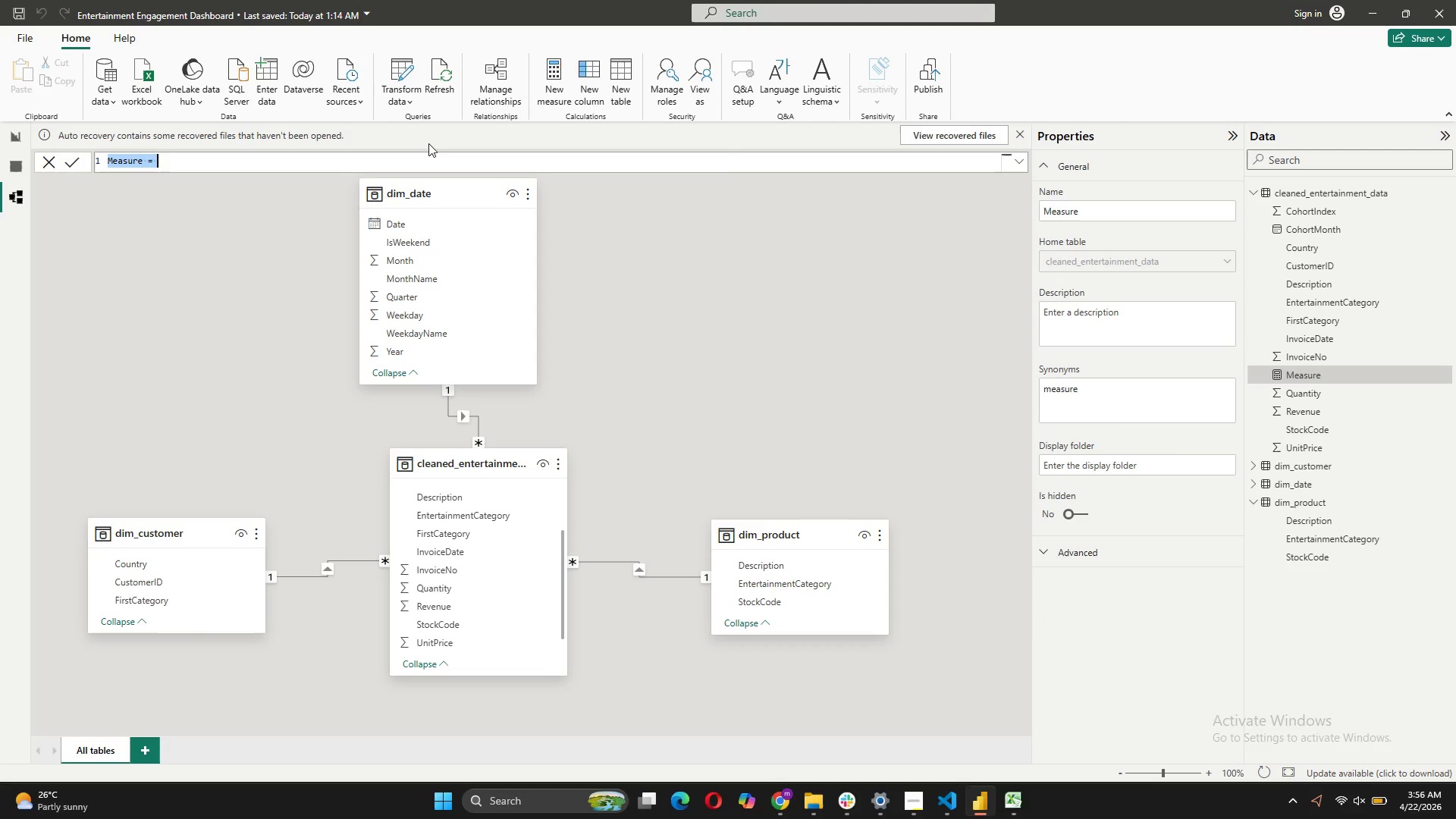 
wait(10.72)
 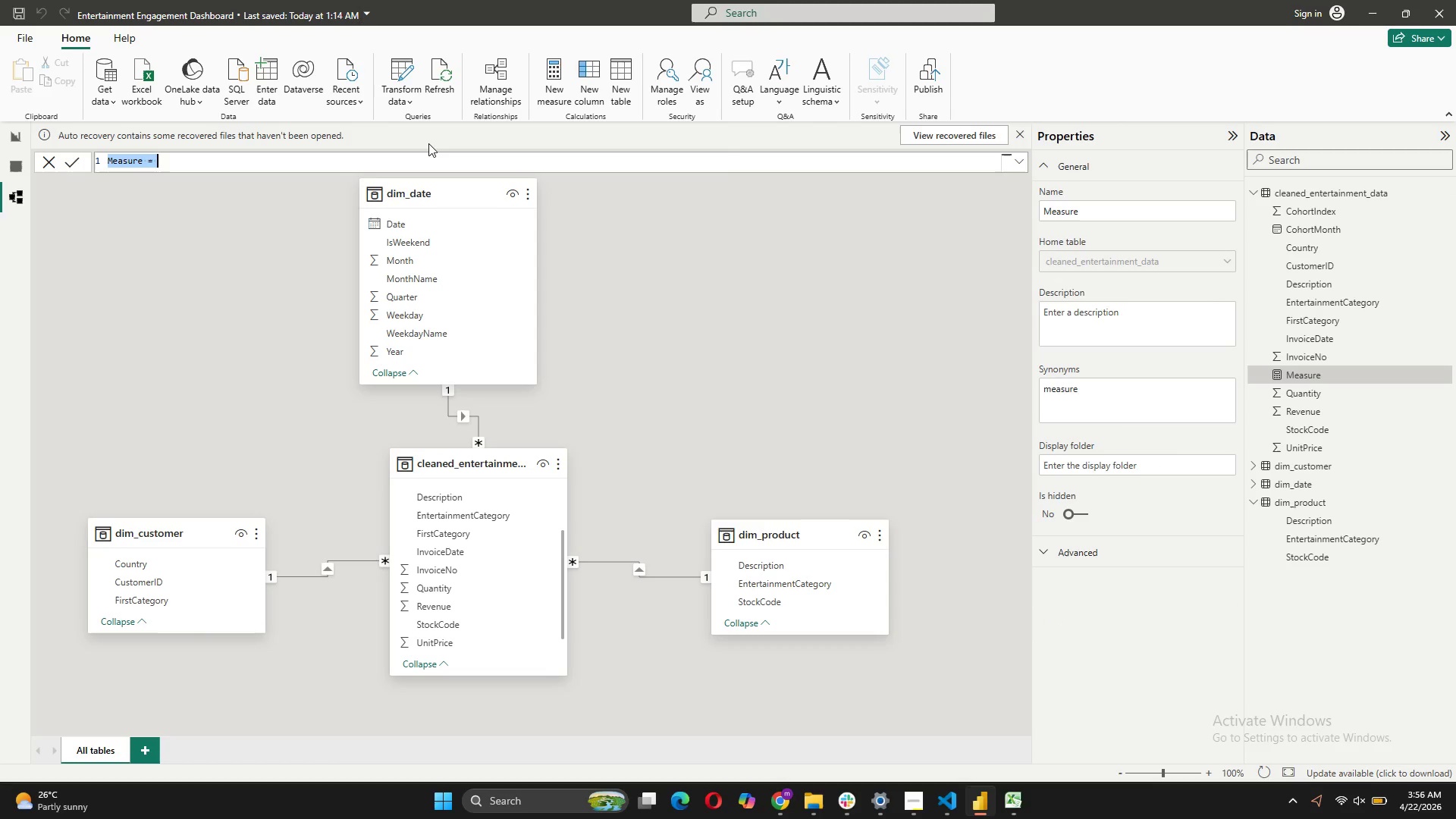 
type(Total Revenue = )
 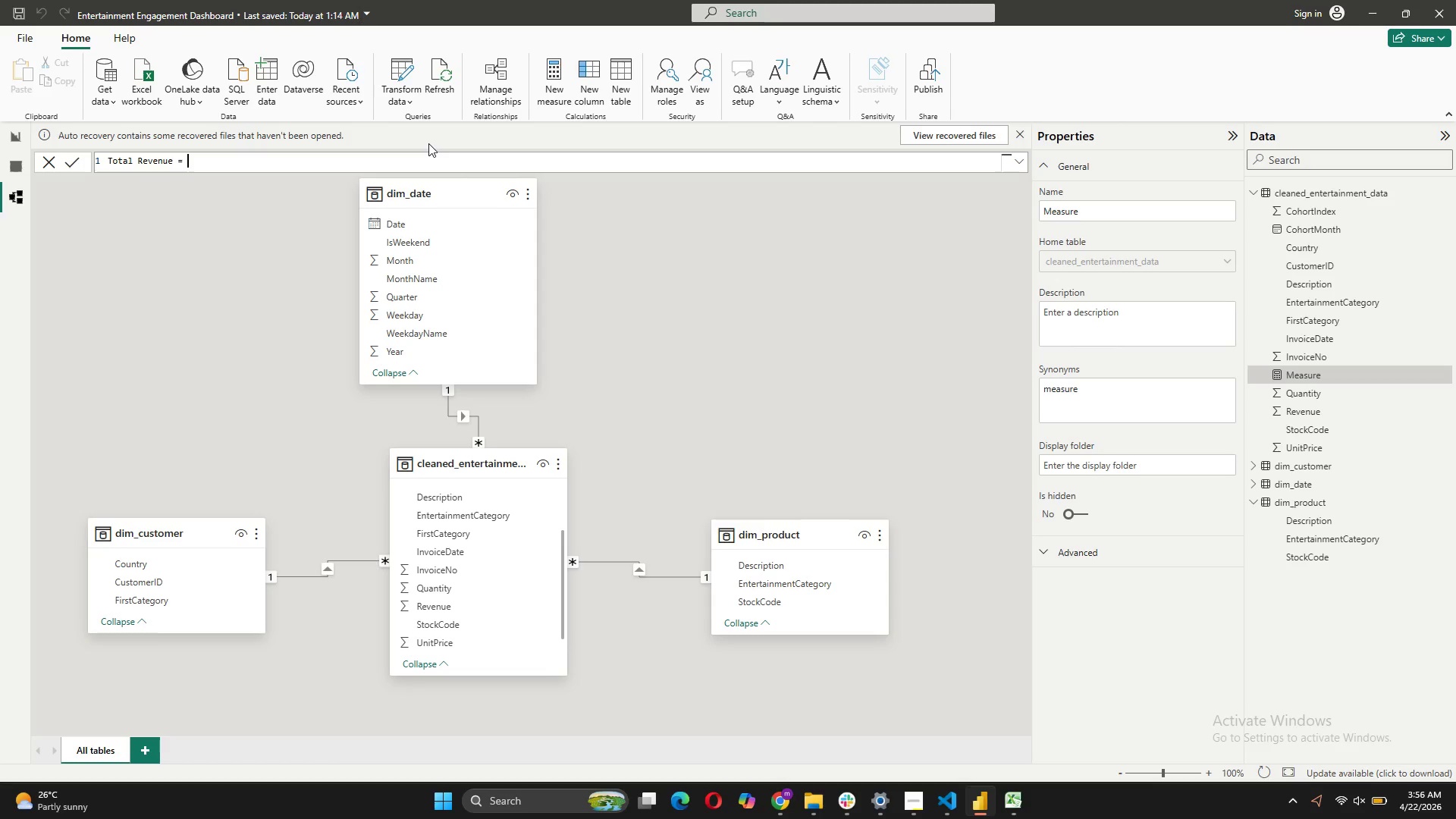 
wait(5.47)
 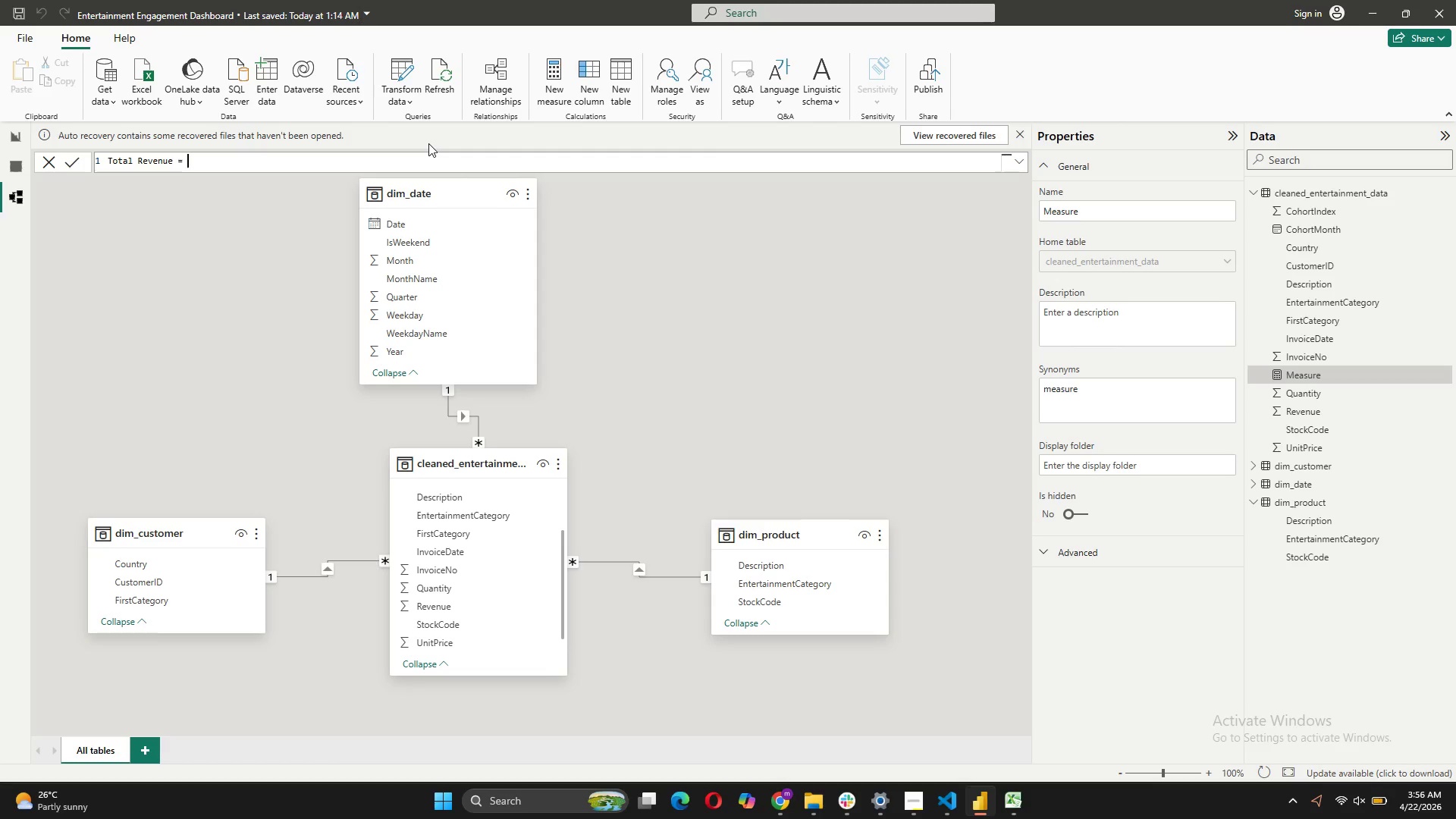 
type( )
key(Backspace)
type(Sum()
 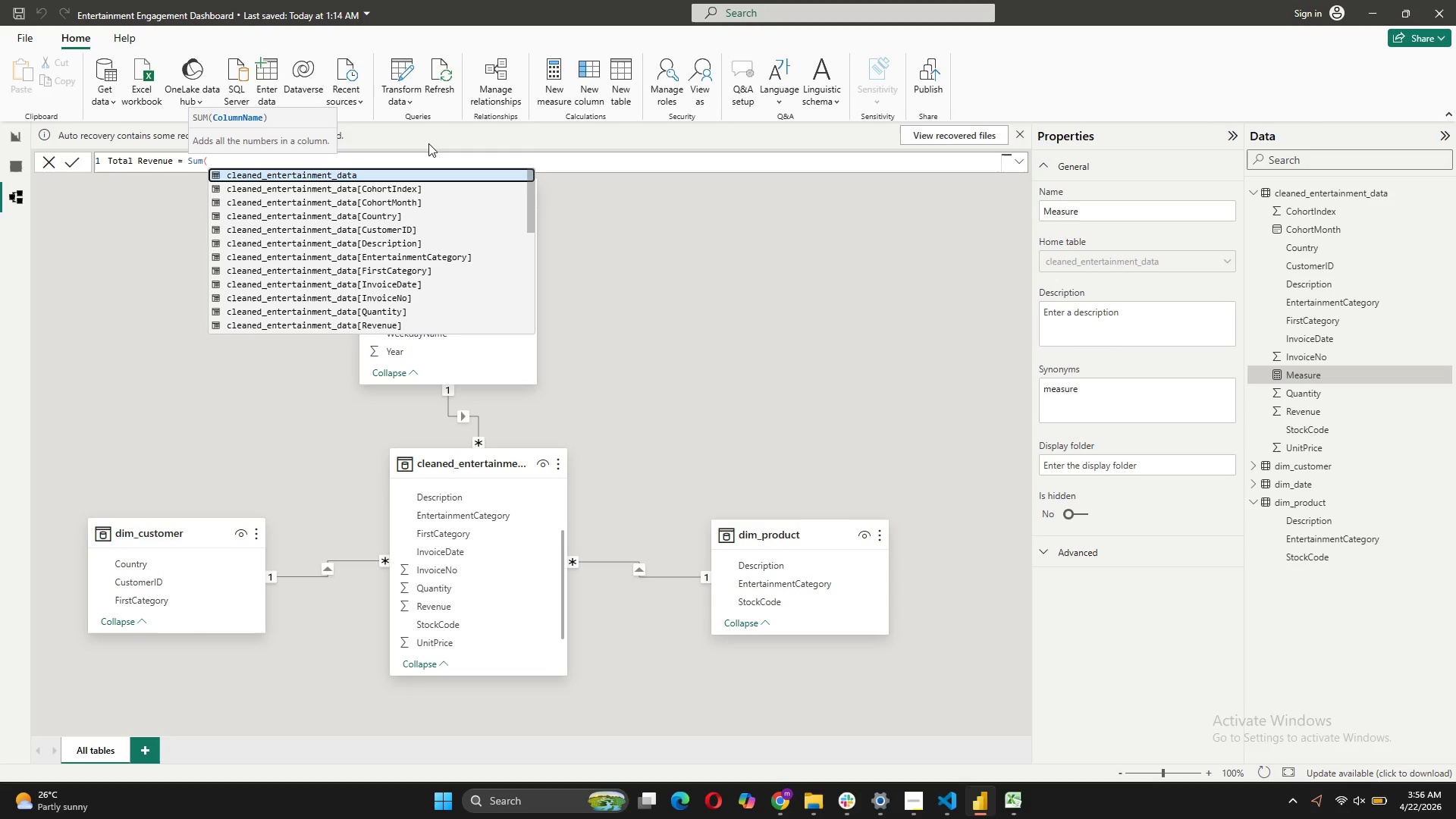 
left_click([408, 299])
 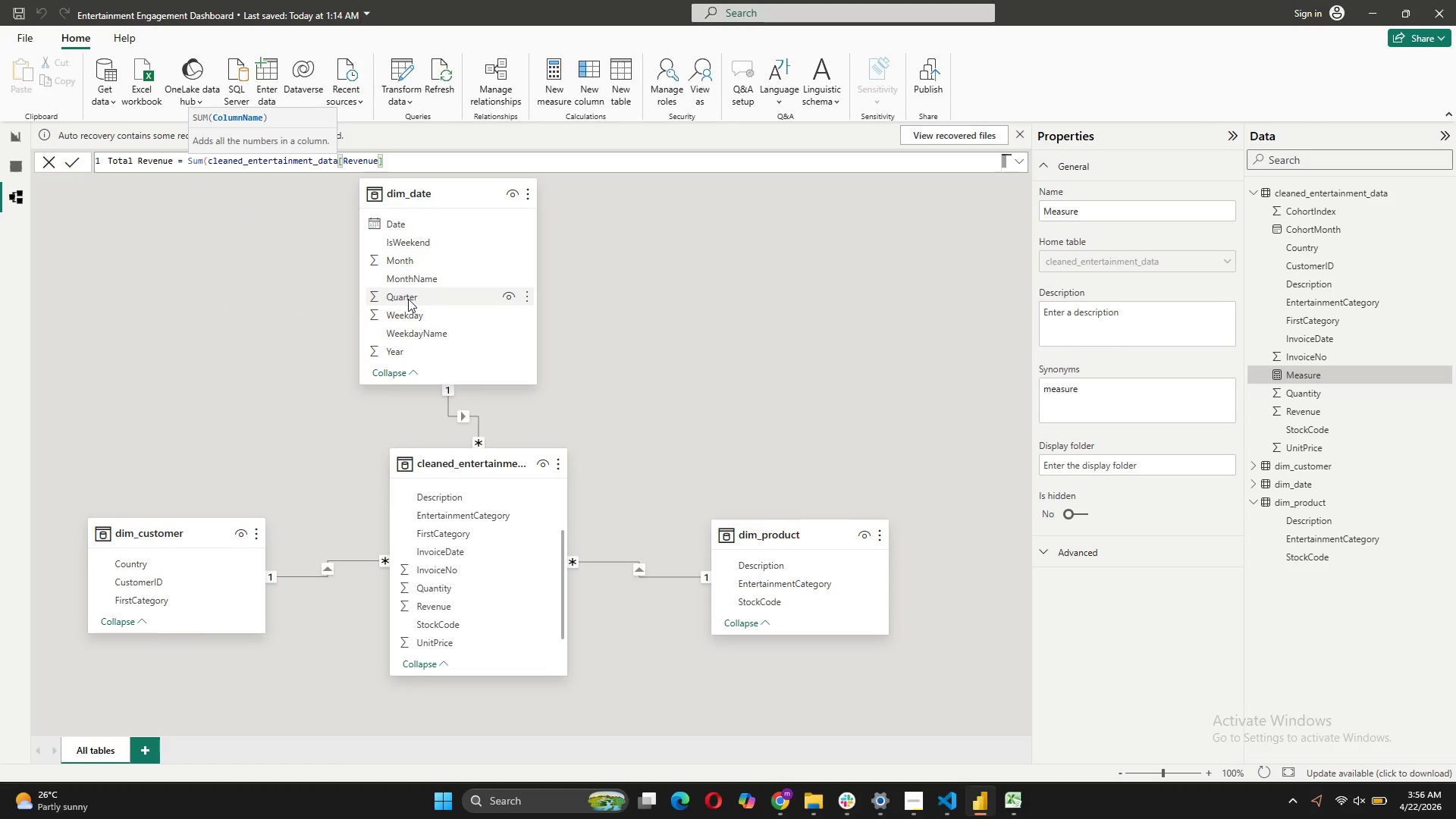 
key(Shift+0)
 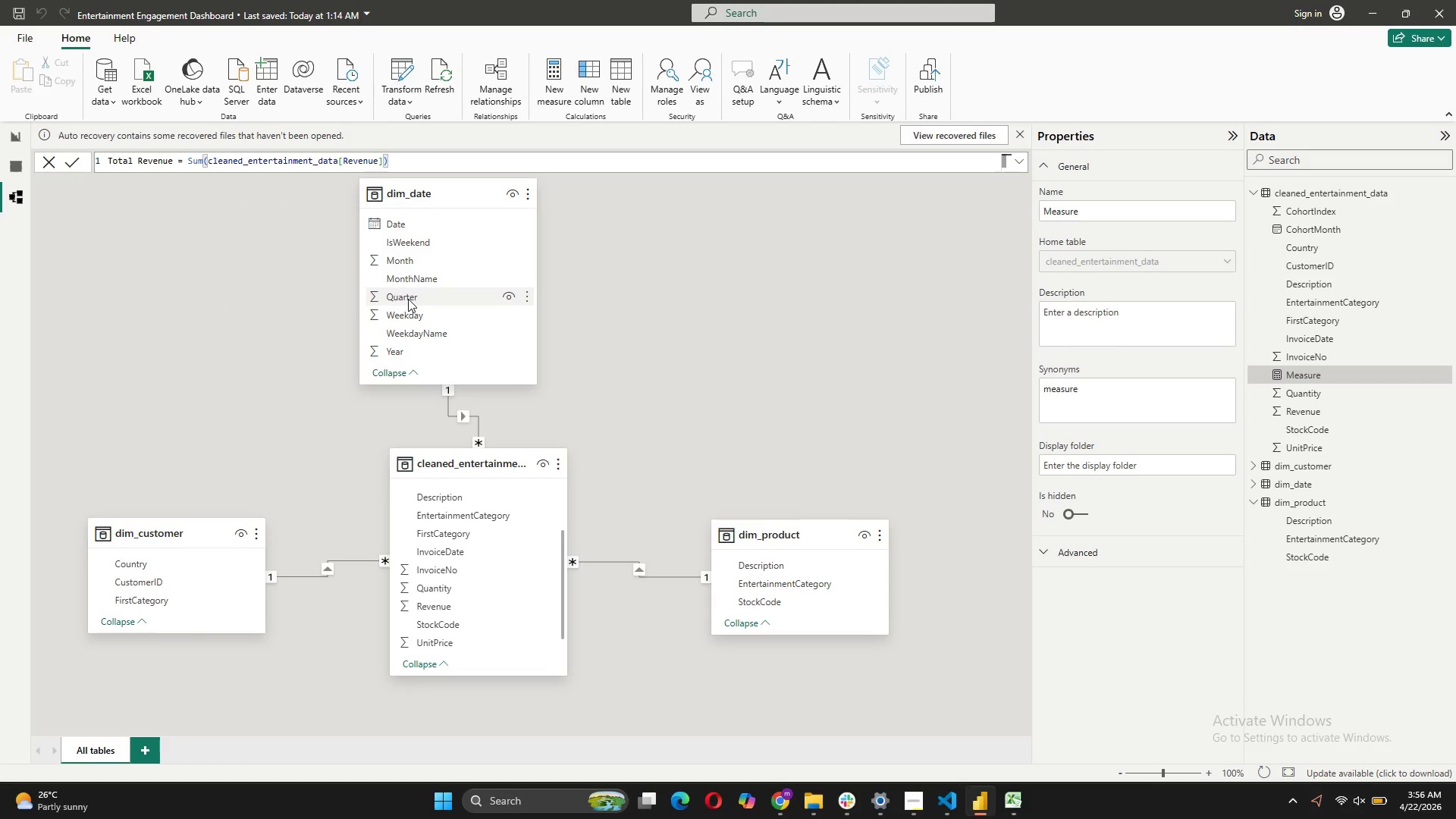 
key(Enter)
 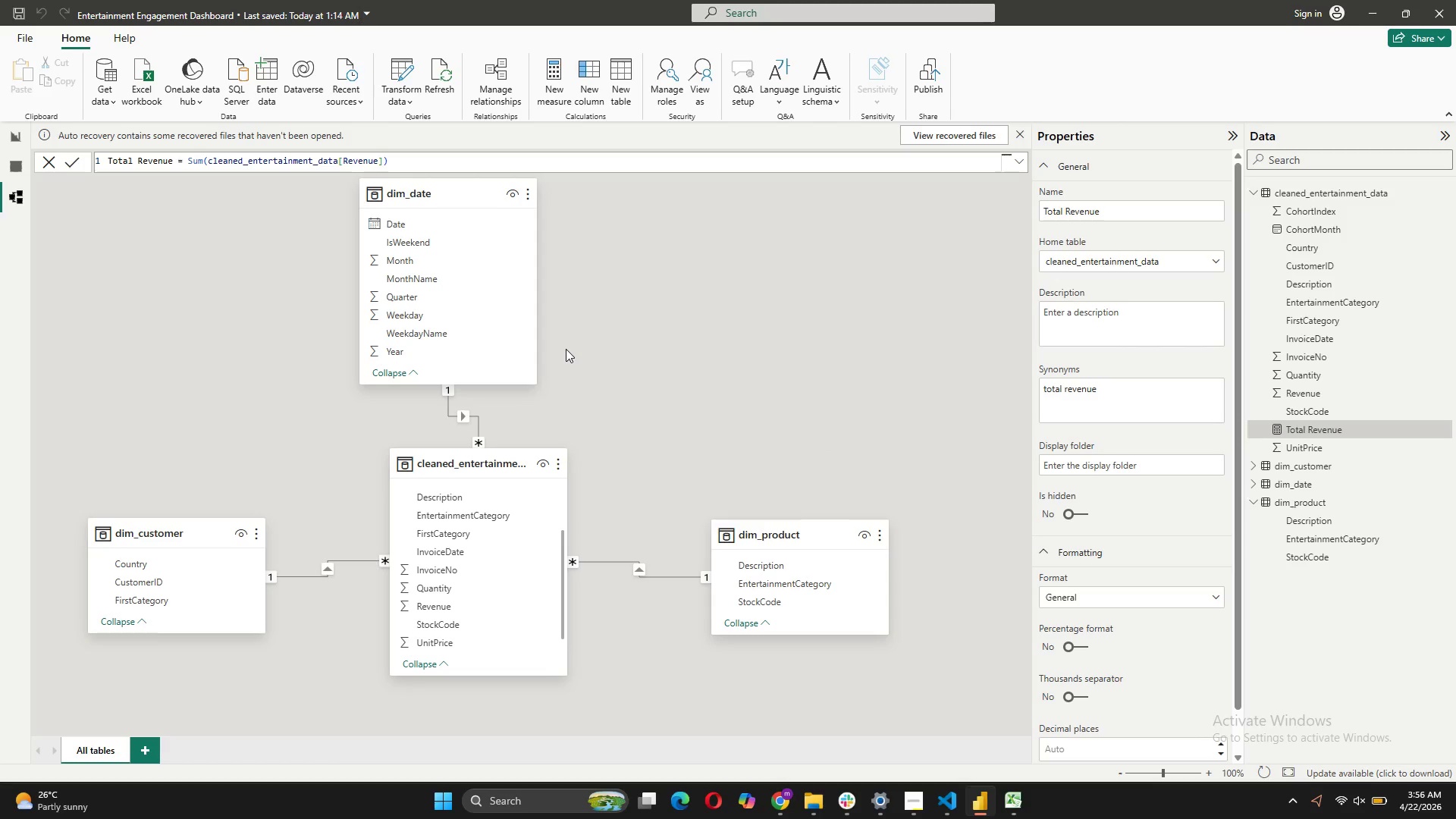 
wait(5.77)
 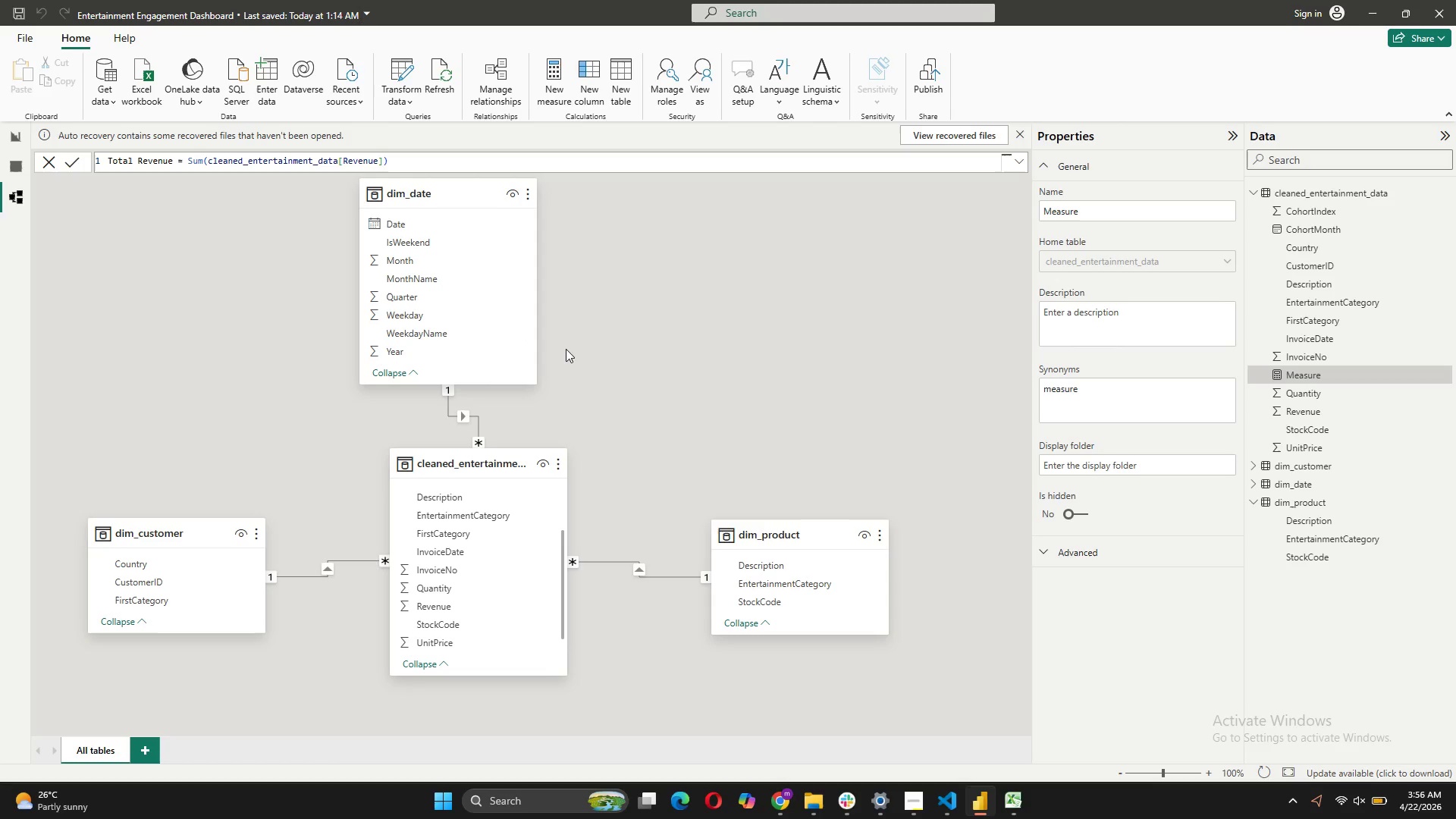 
left_click([1093, 462])
 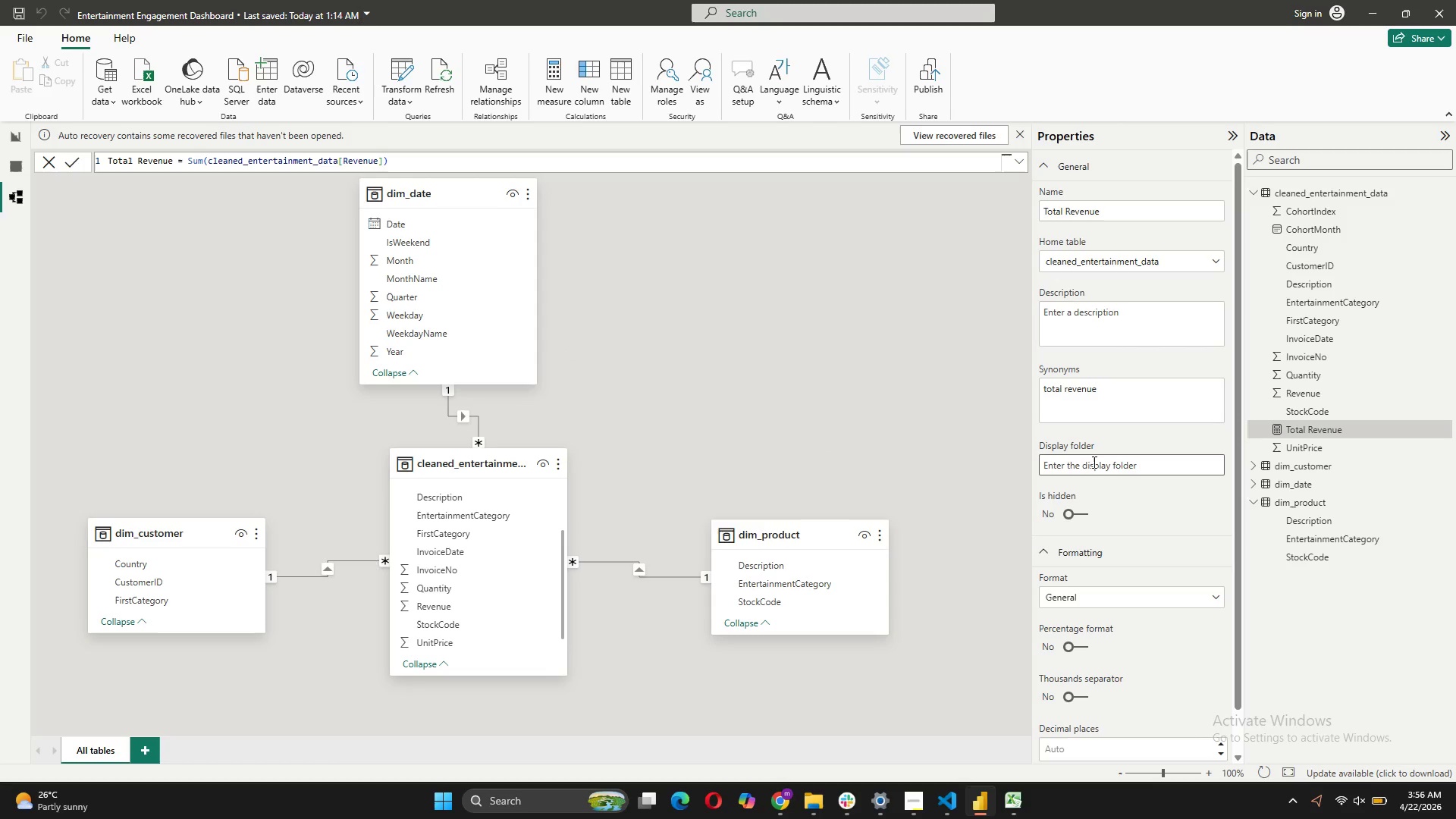 
type(Key Measures)
 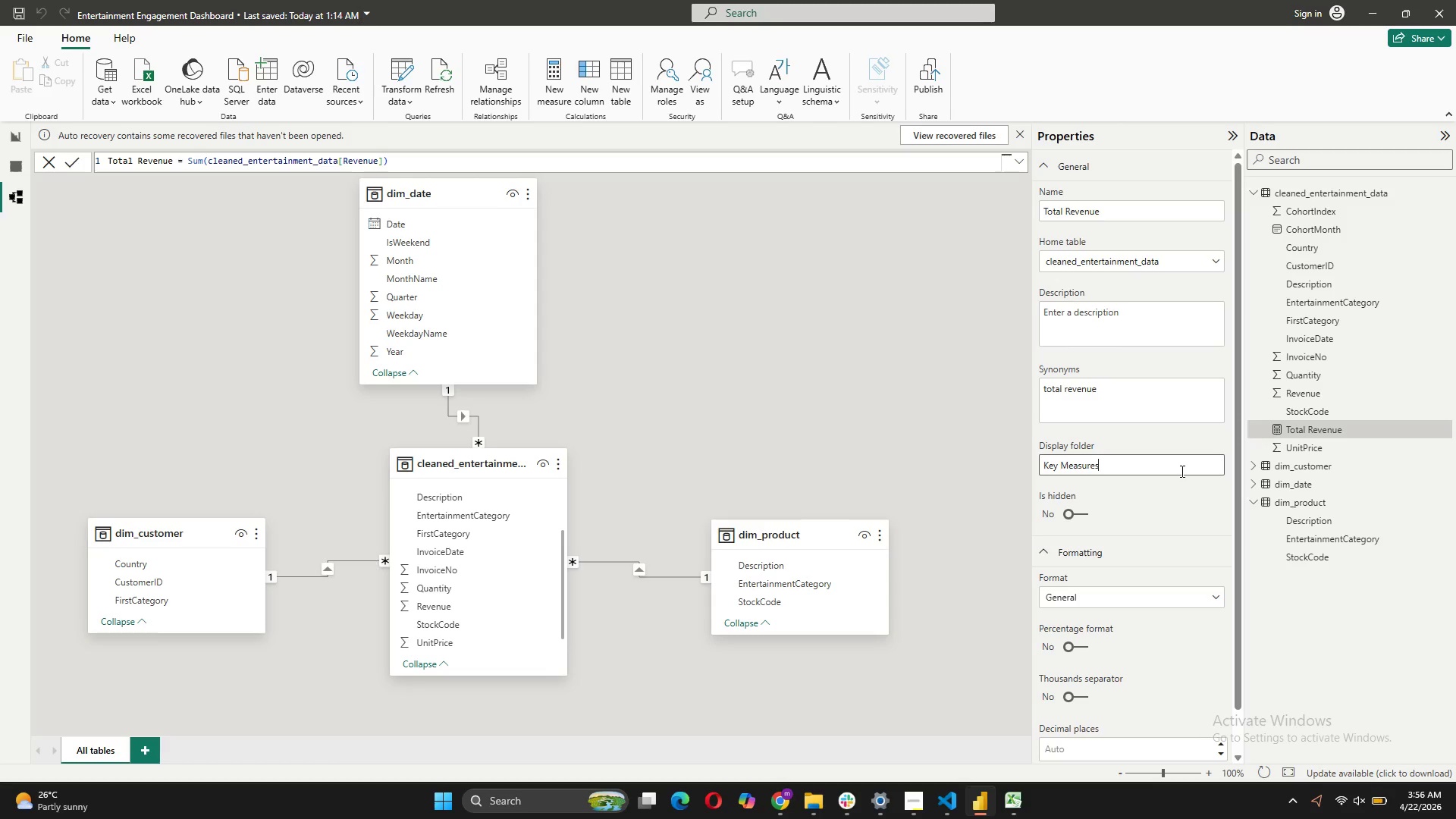 
wait(5.97)
 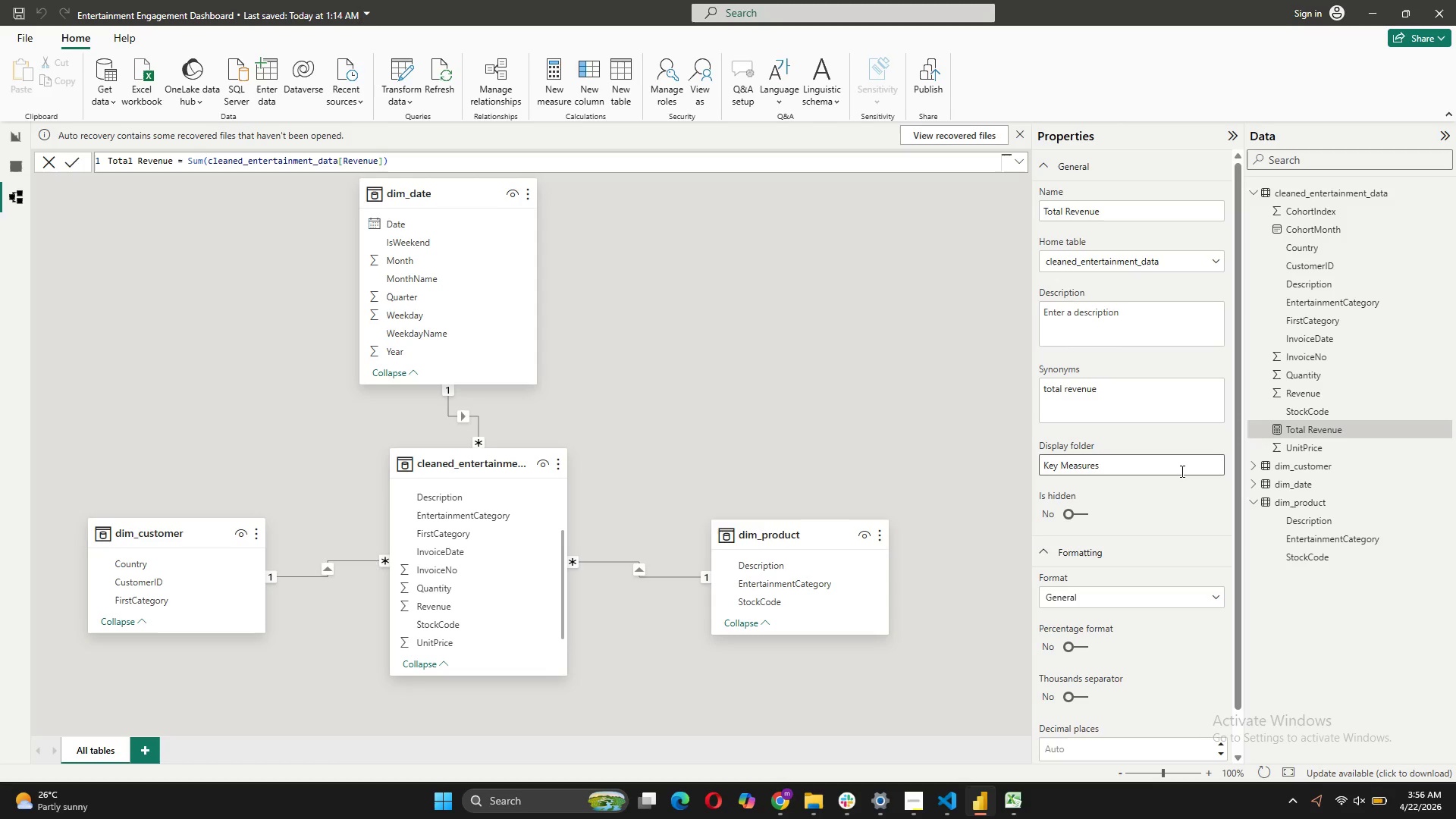 
key(Enter)
 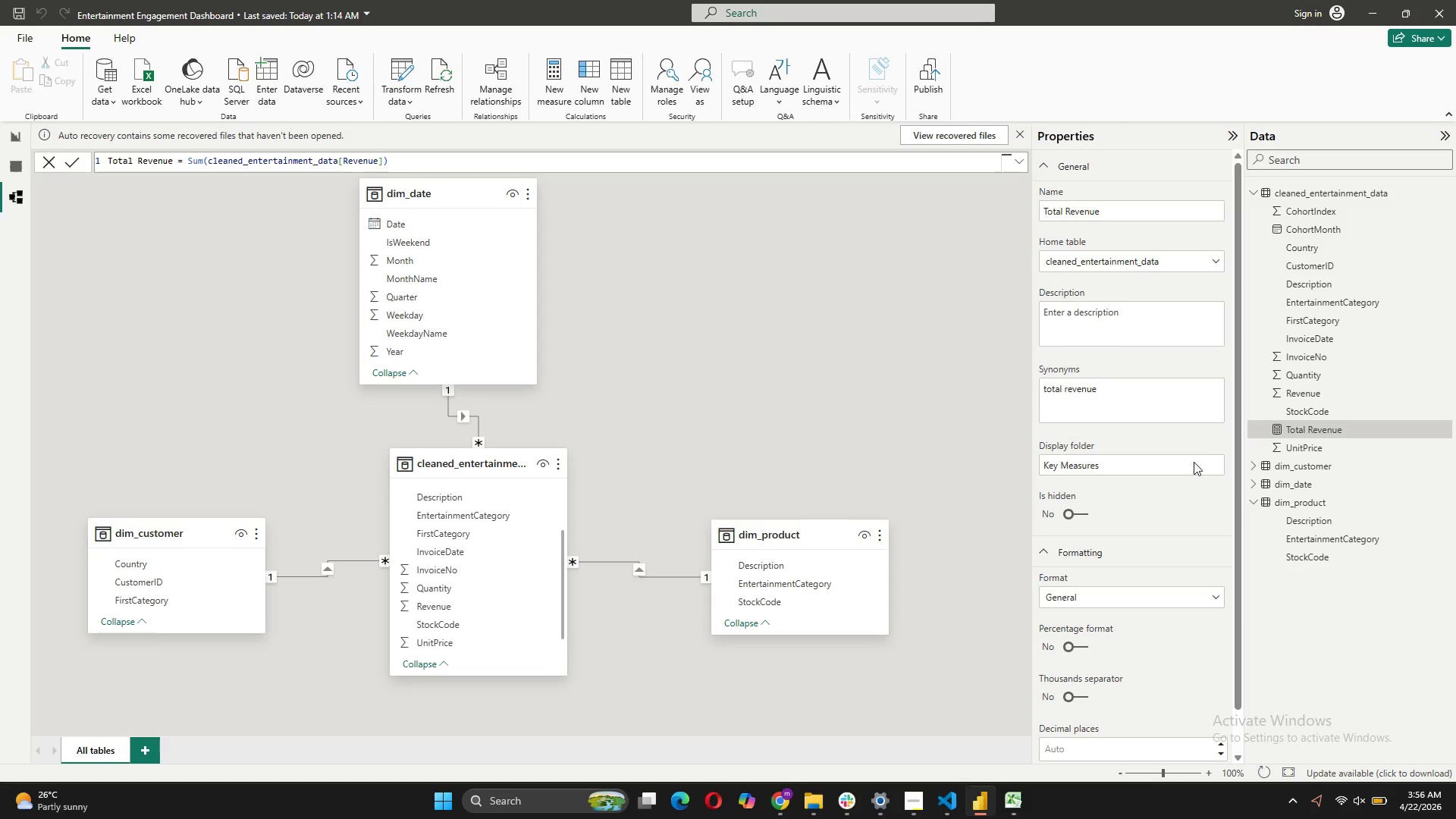 
mouse_move([1247, 454])
 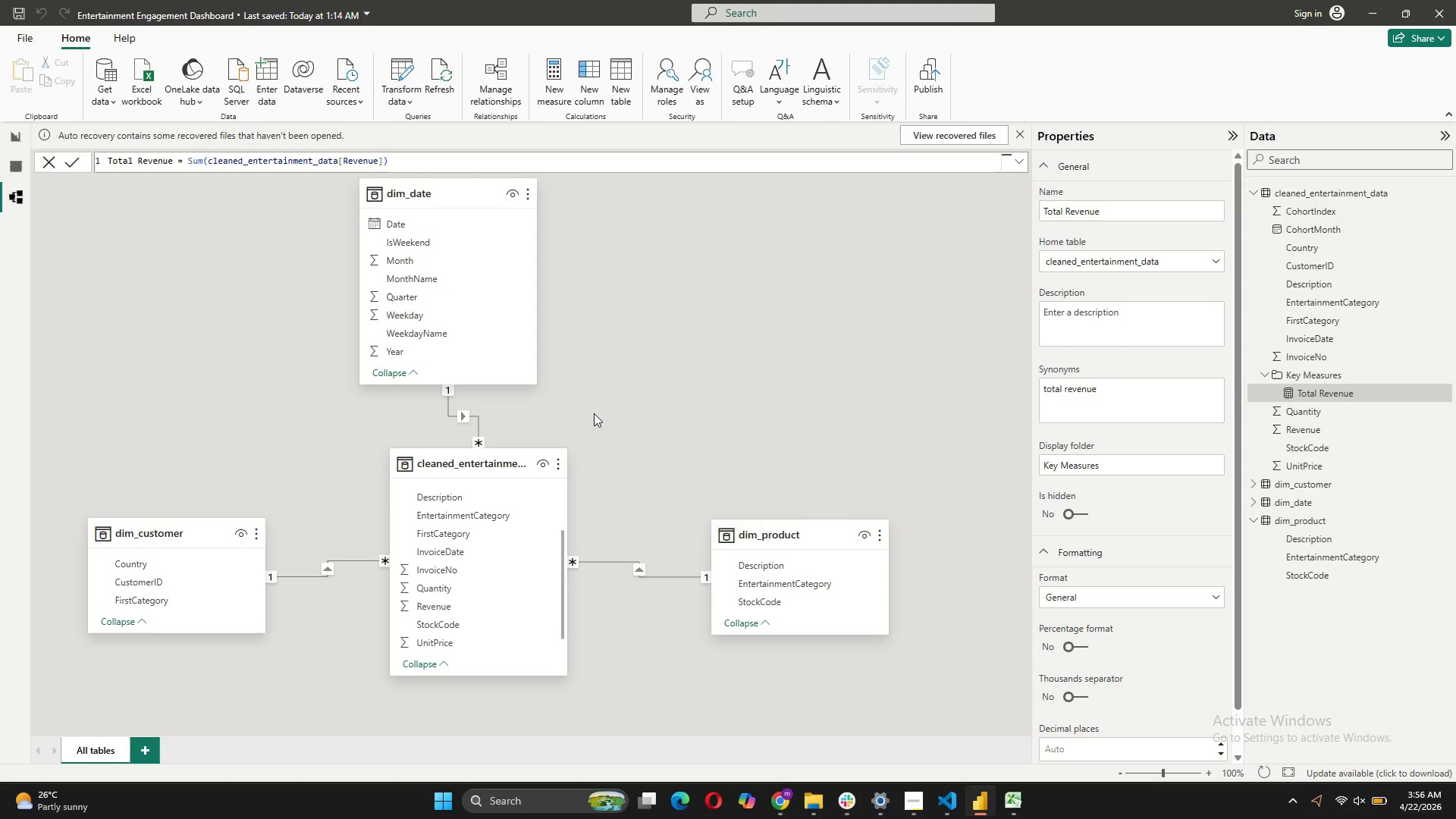 
left_click([524, 454])
 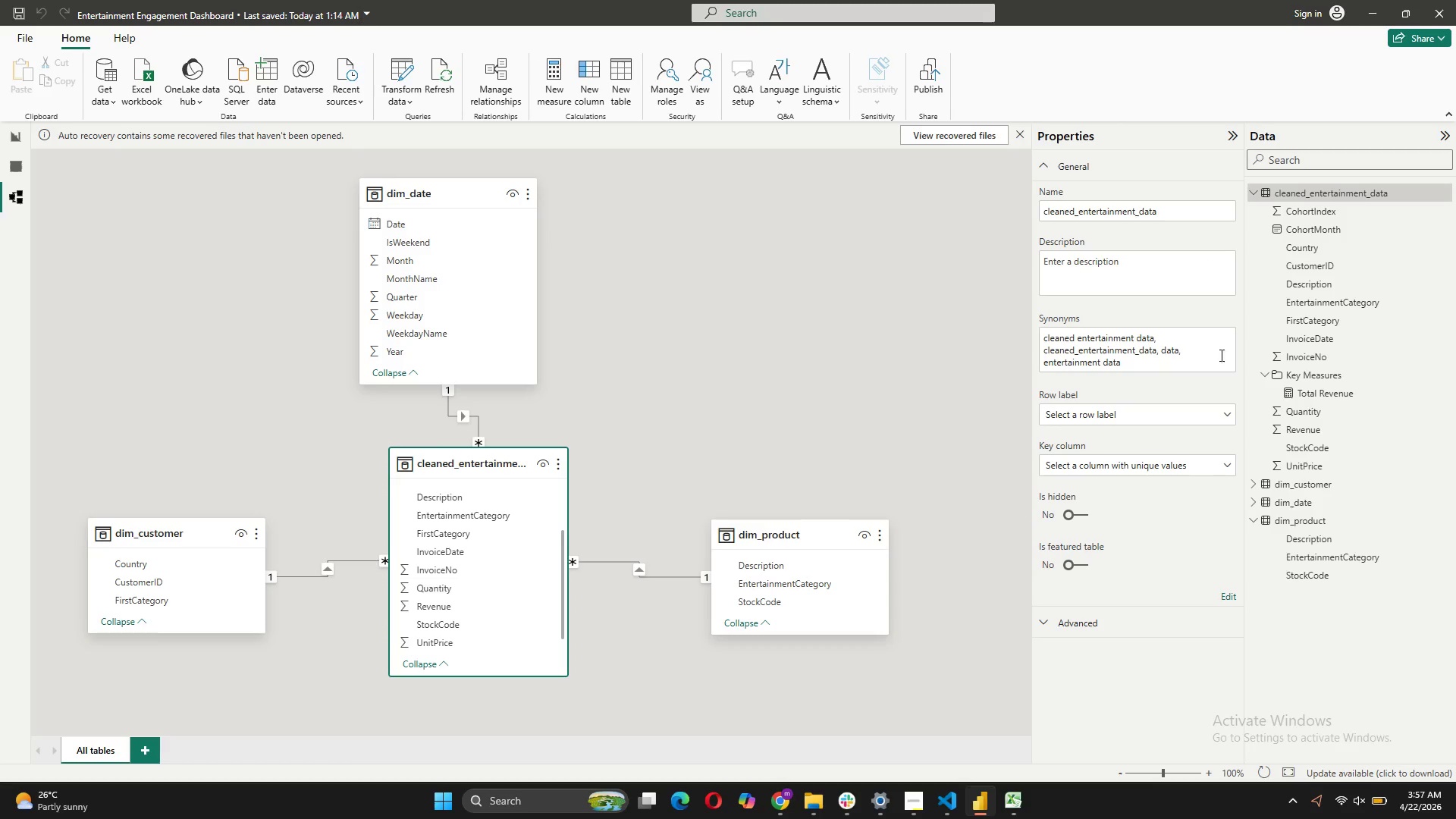 
left_click([1313, 375])
 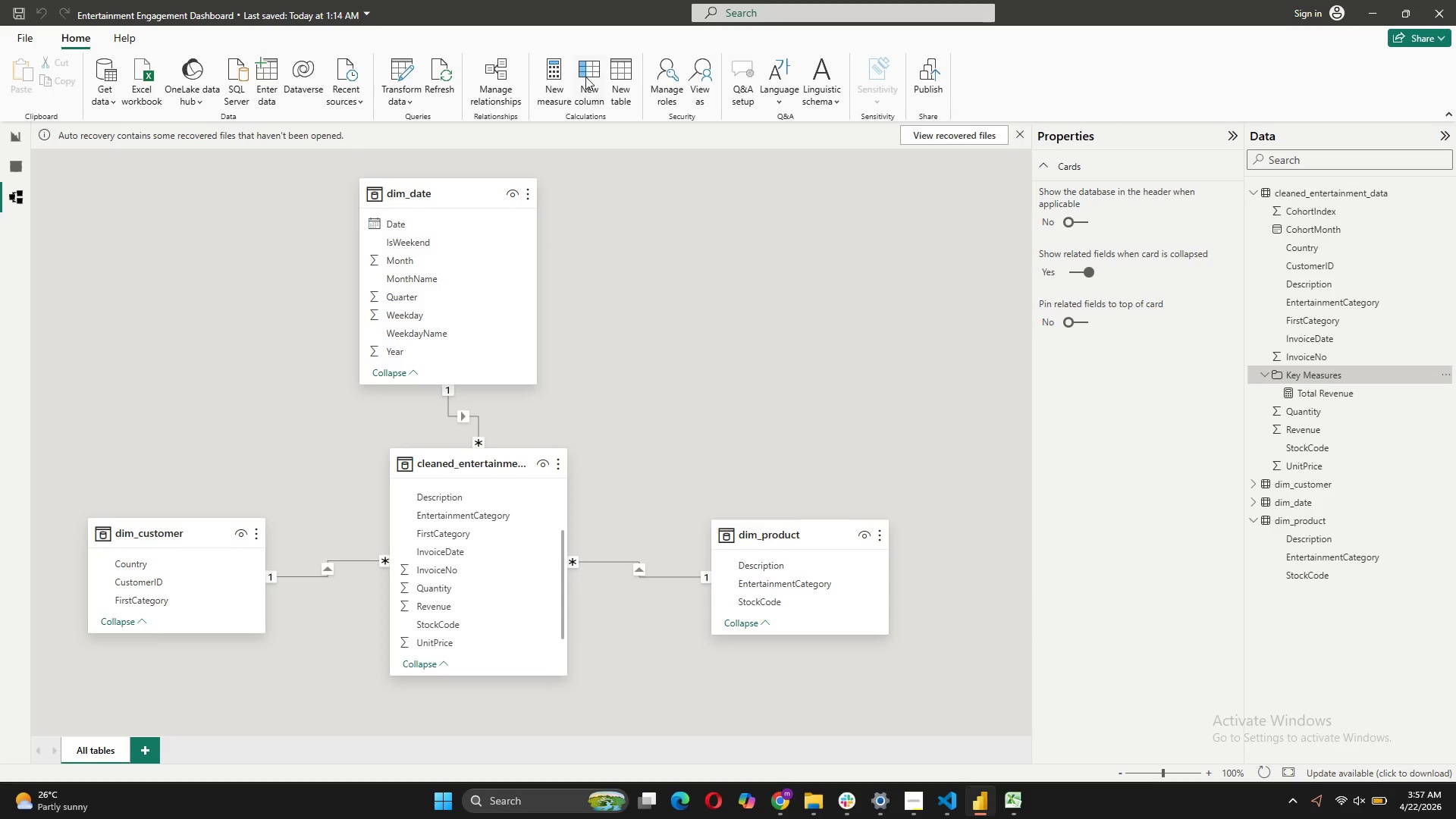 
left_click([564, 62])
 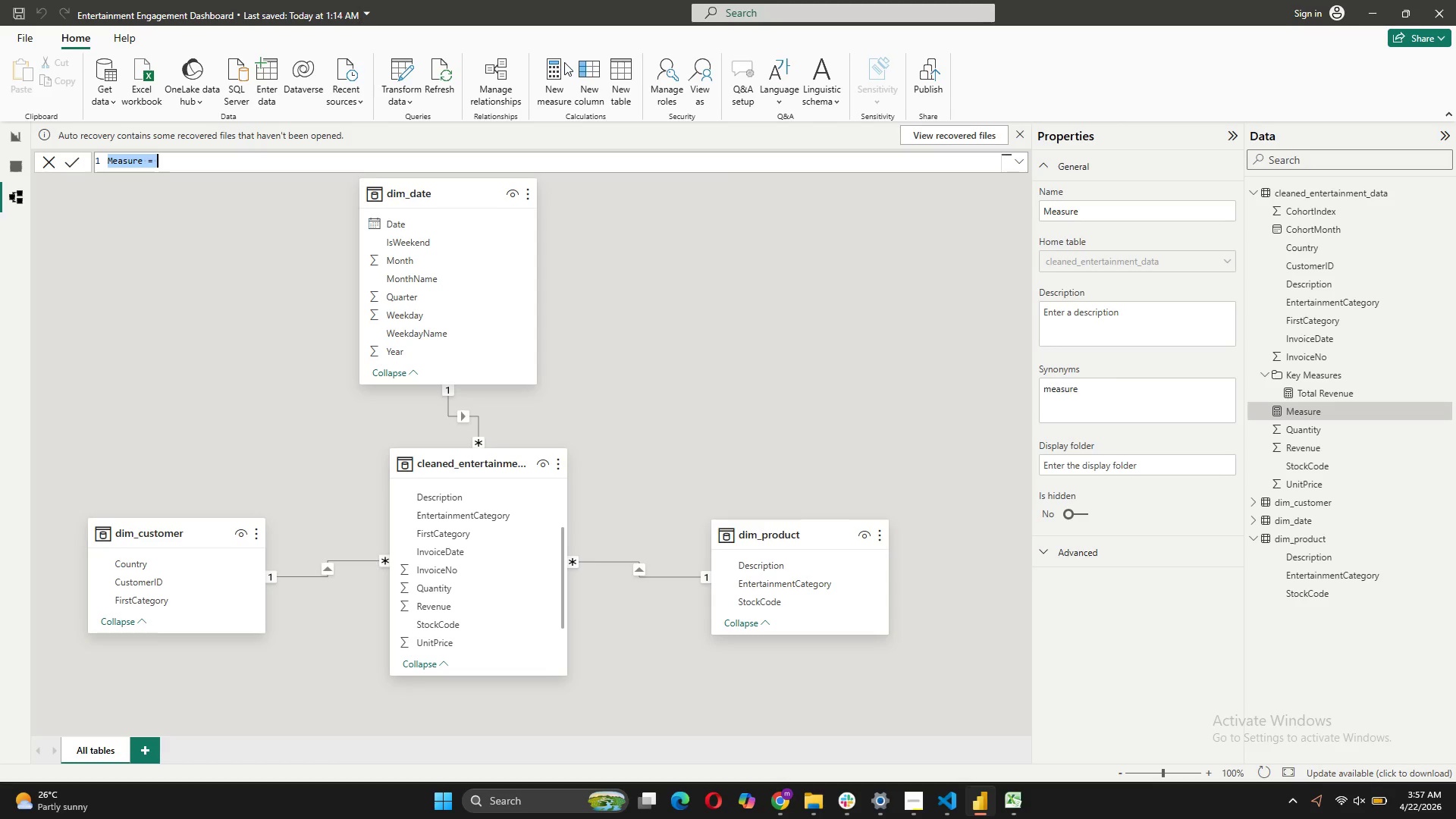 
type(Total Customers = DIST)
 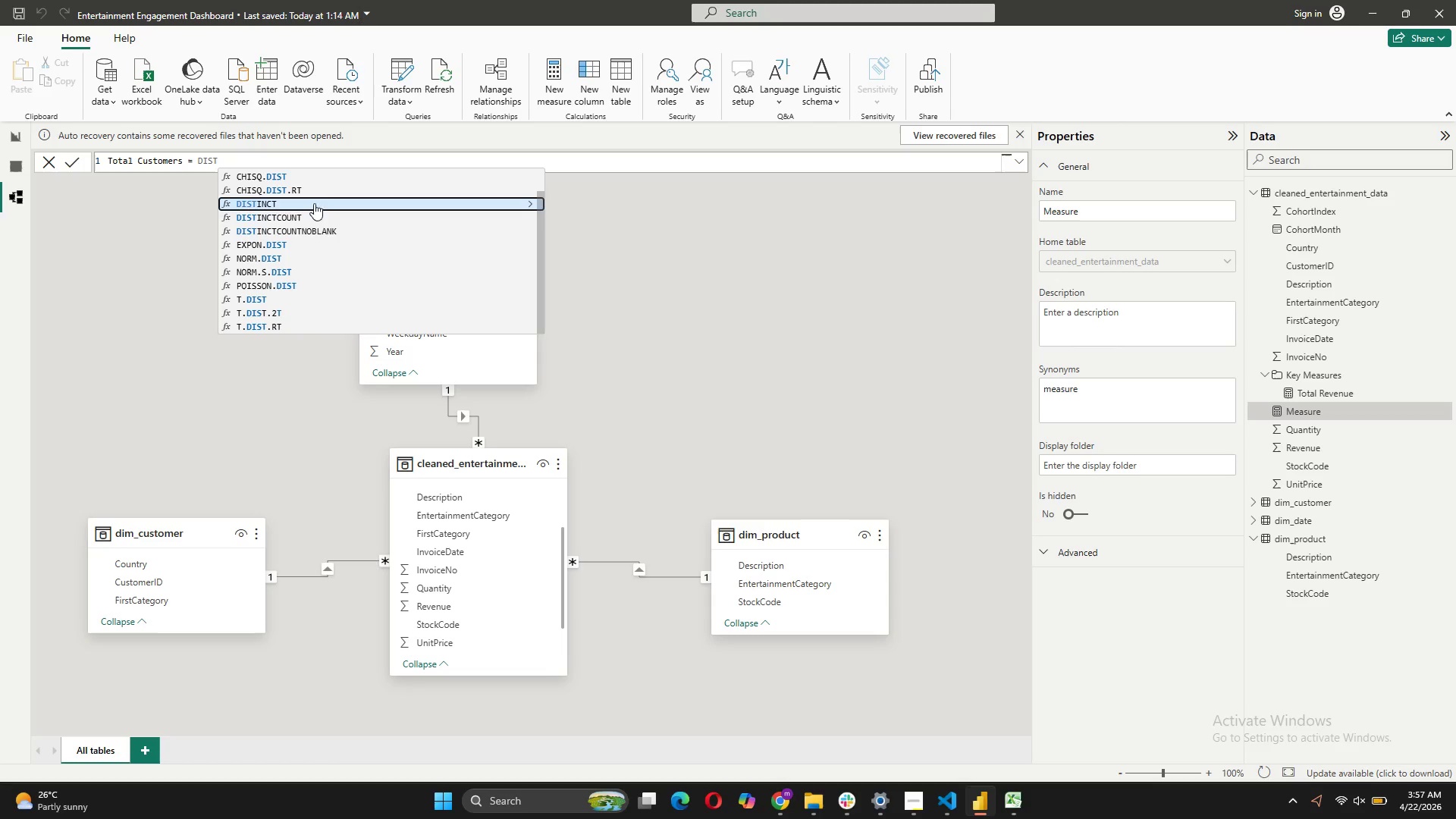 
left_click([296, 215])
 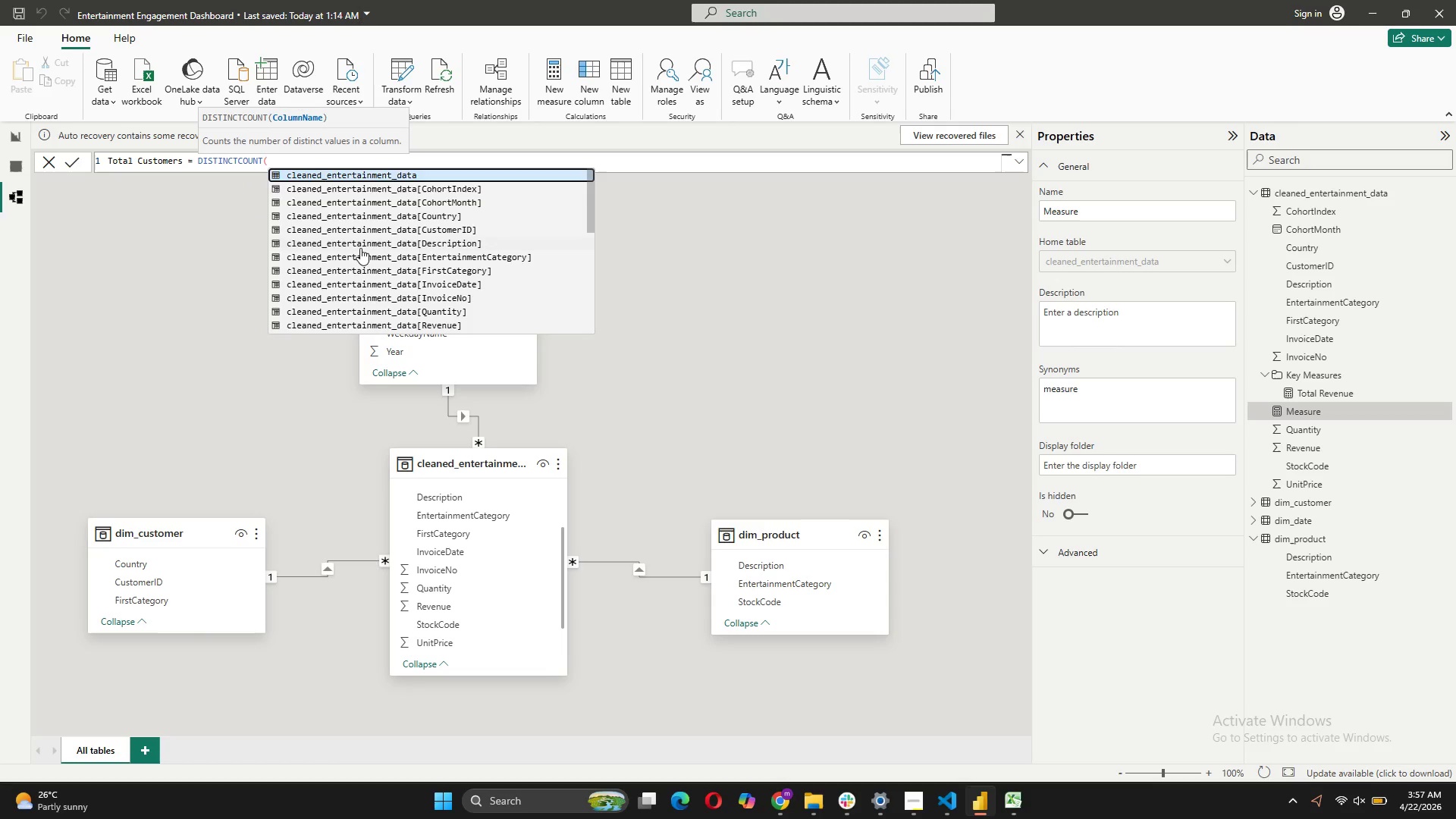 
left_click([387, 234])
 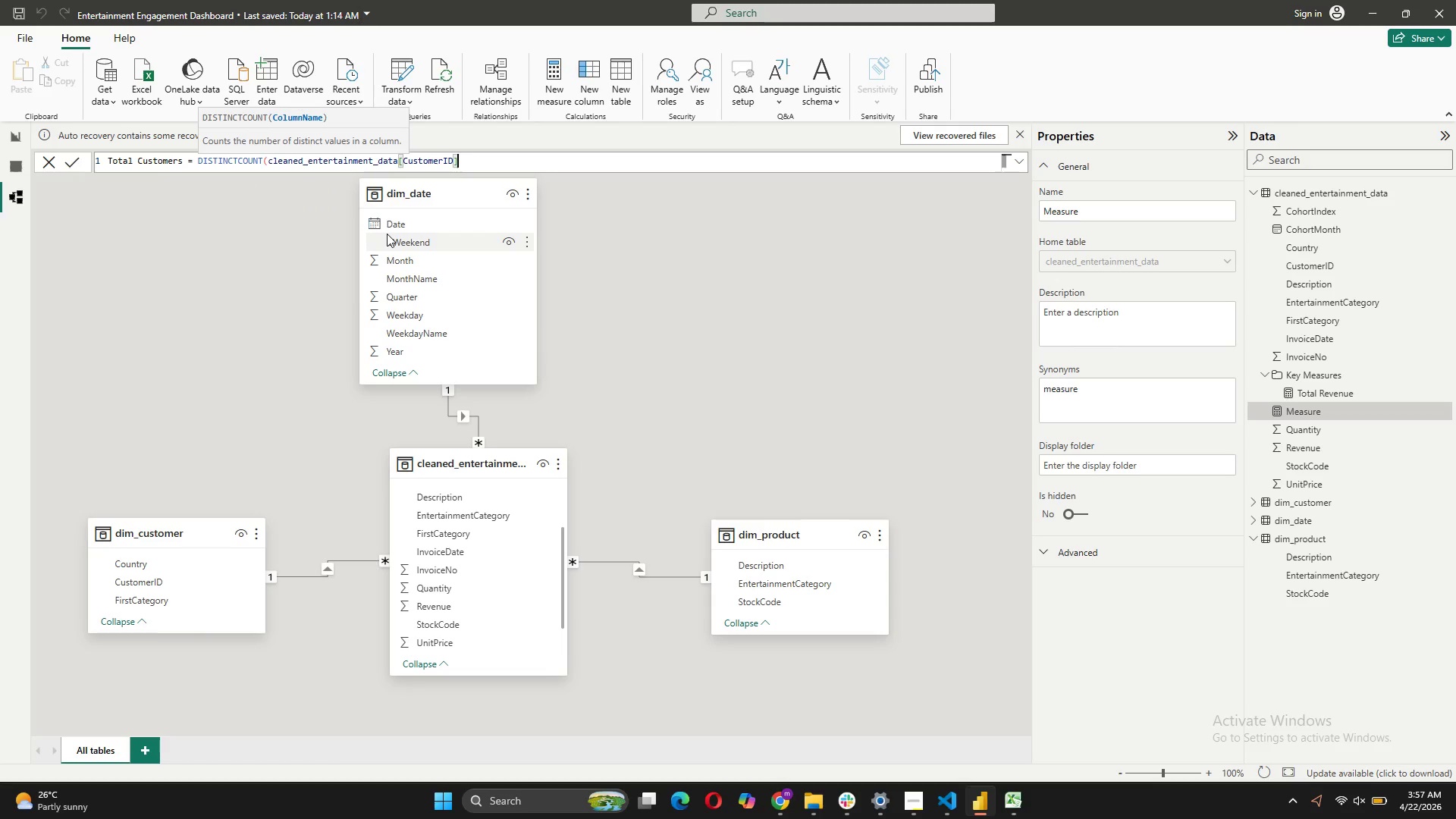 
key(Shift+0)
 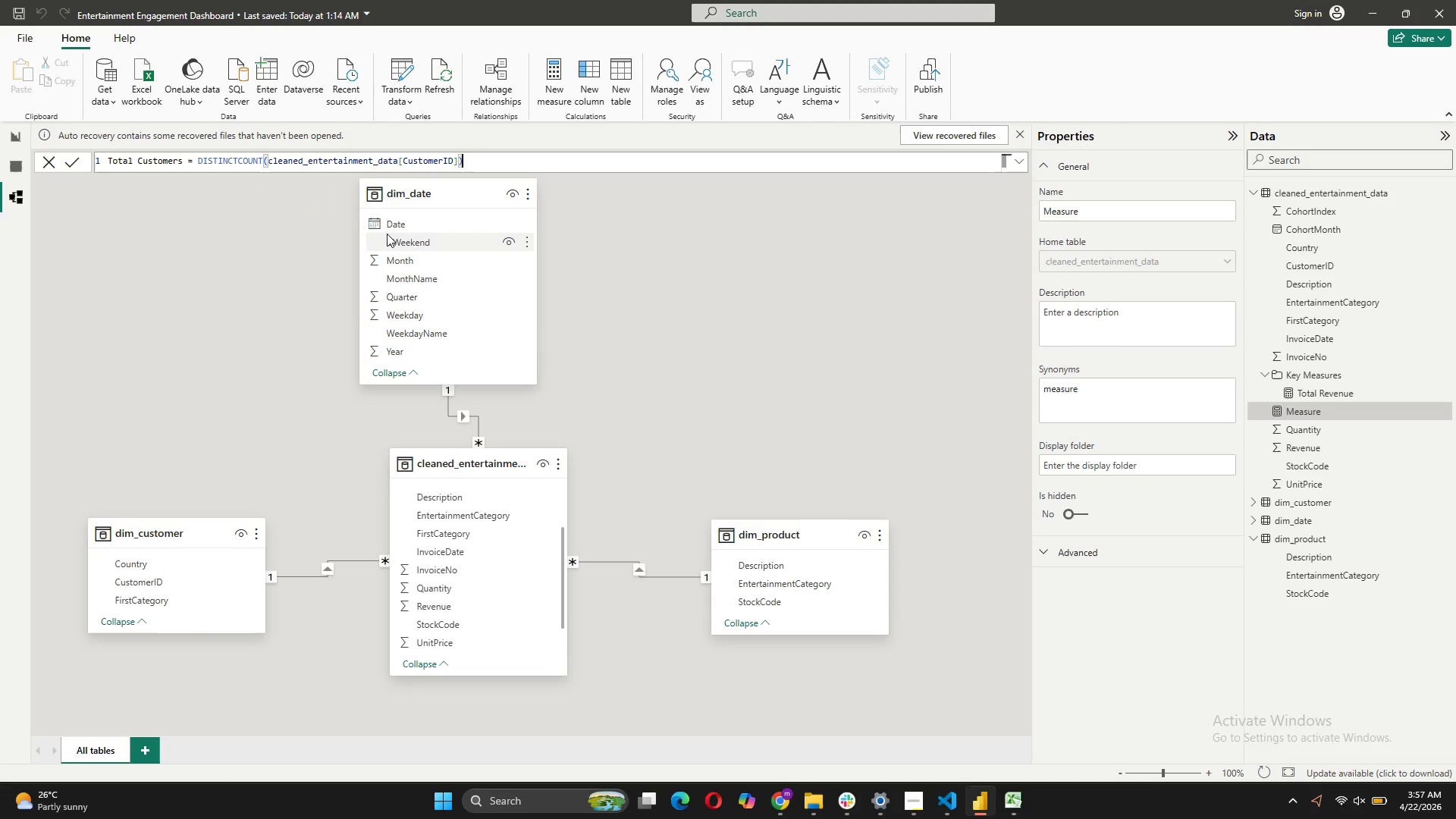 
key(CapsLock)
 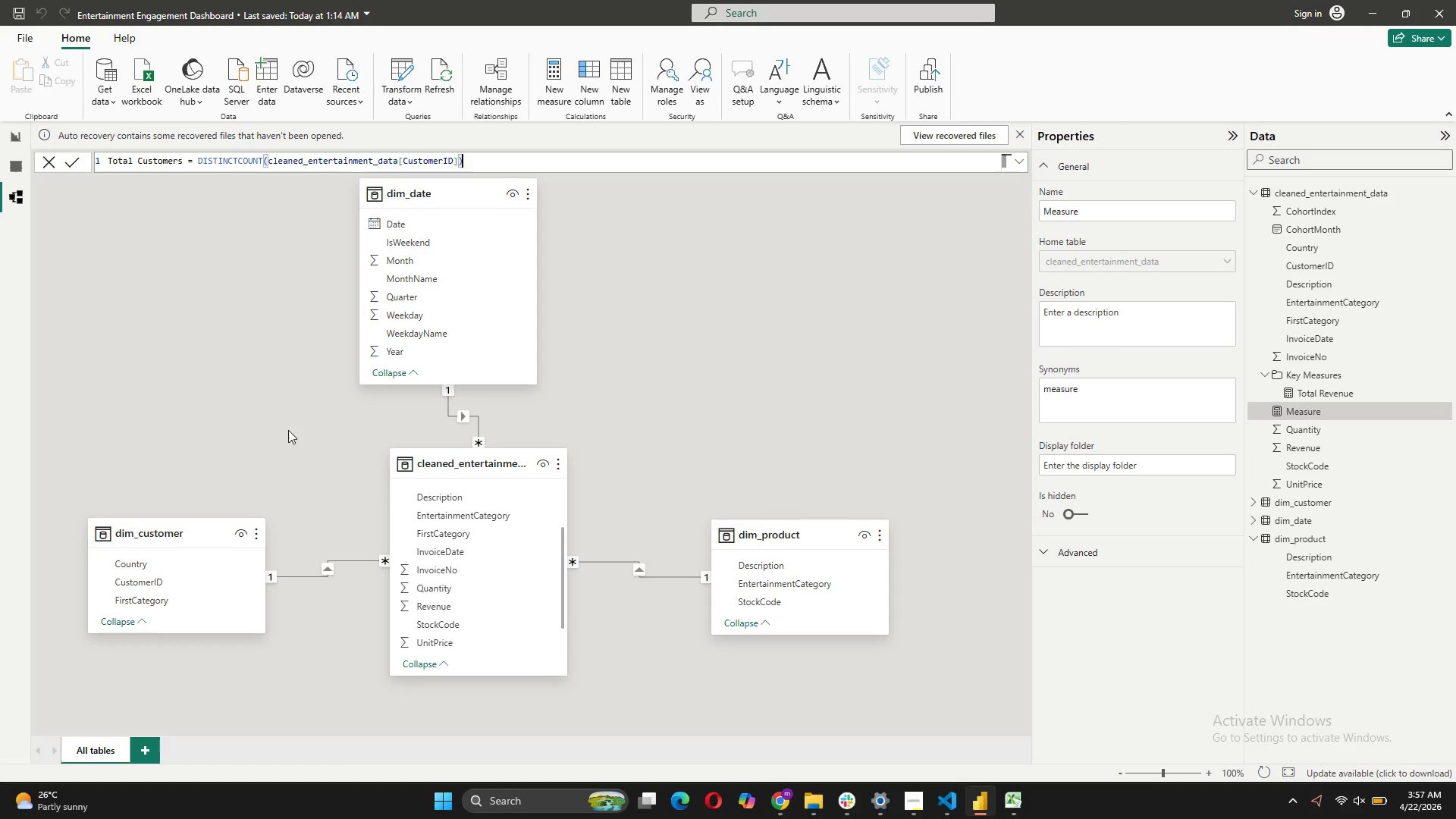 
wait(16.73)
 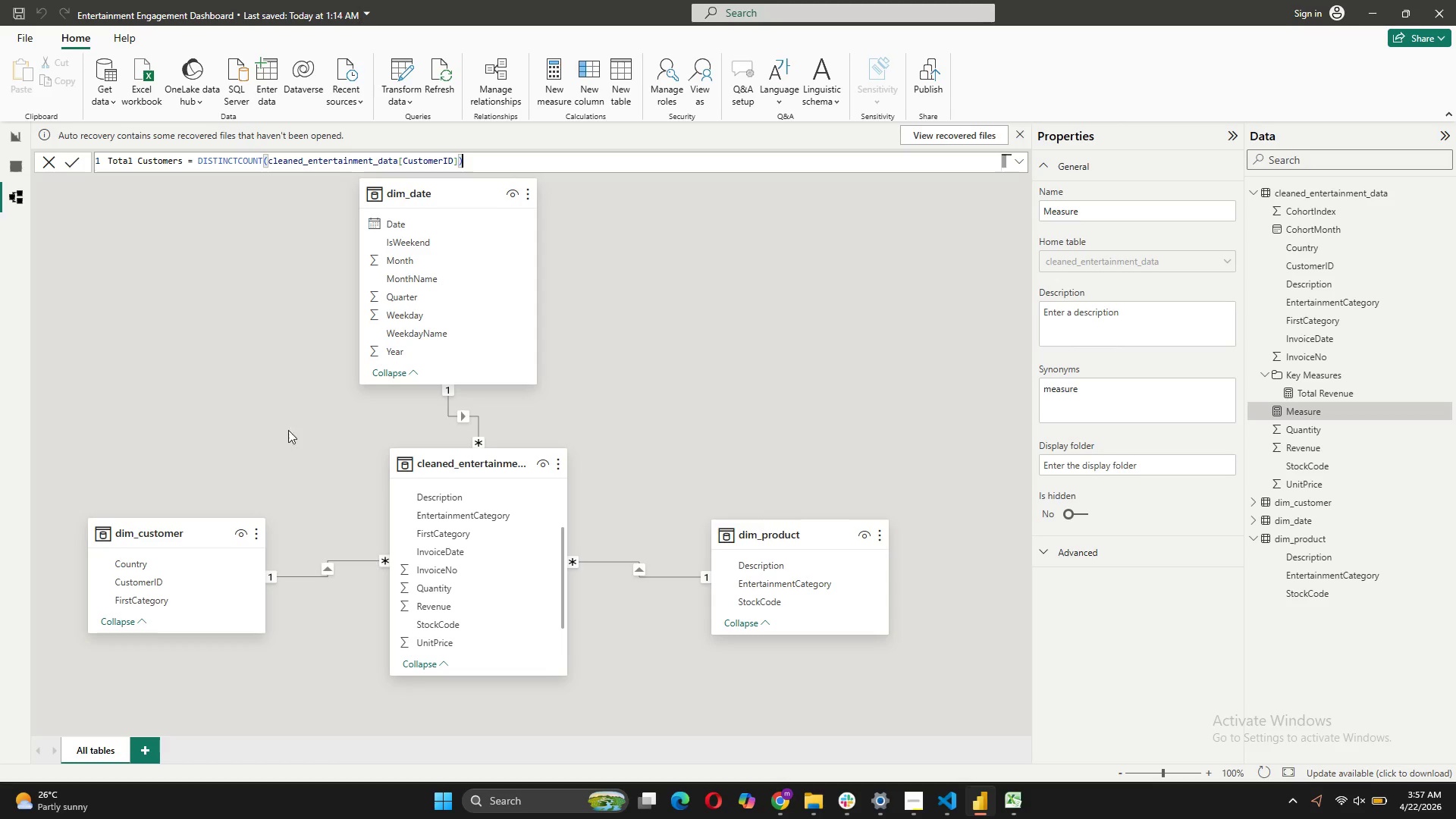 
key(Enter)
 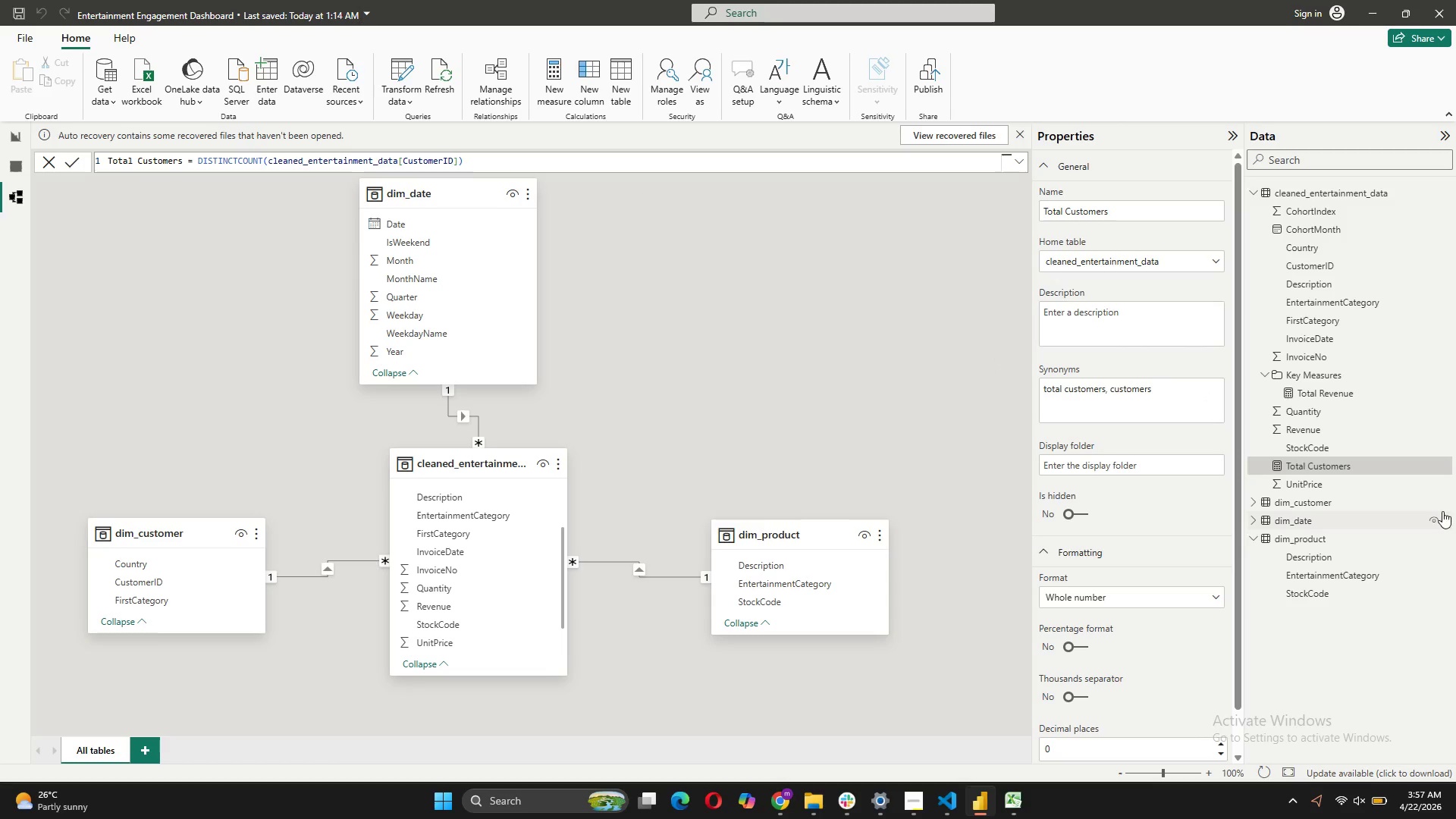 
left_click_drag(start_coordinate=[1335, 463], to_coordinate=[1335, 378])
 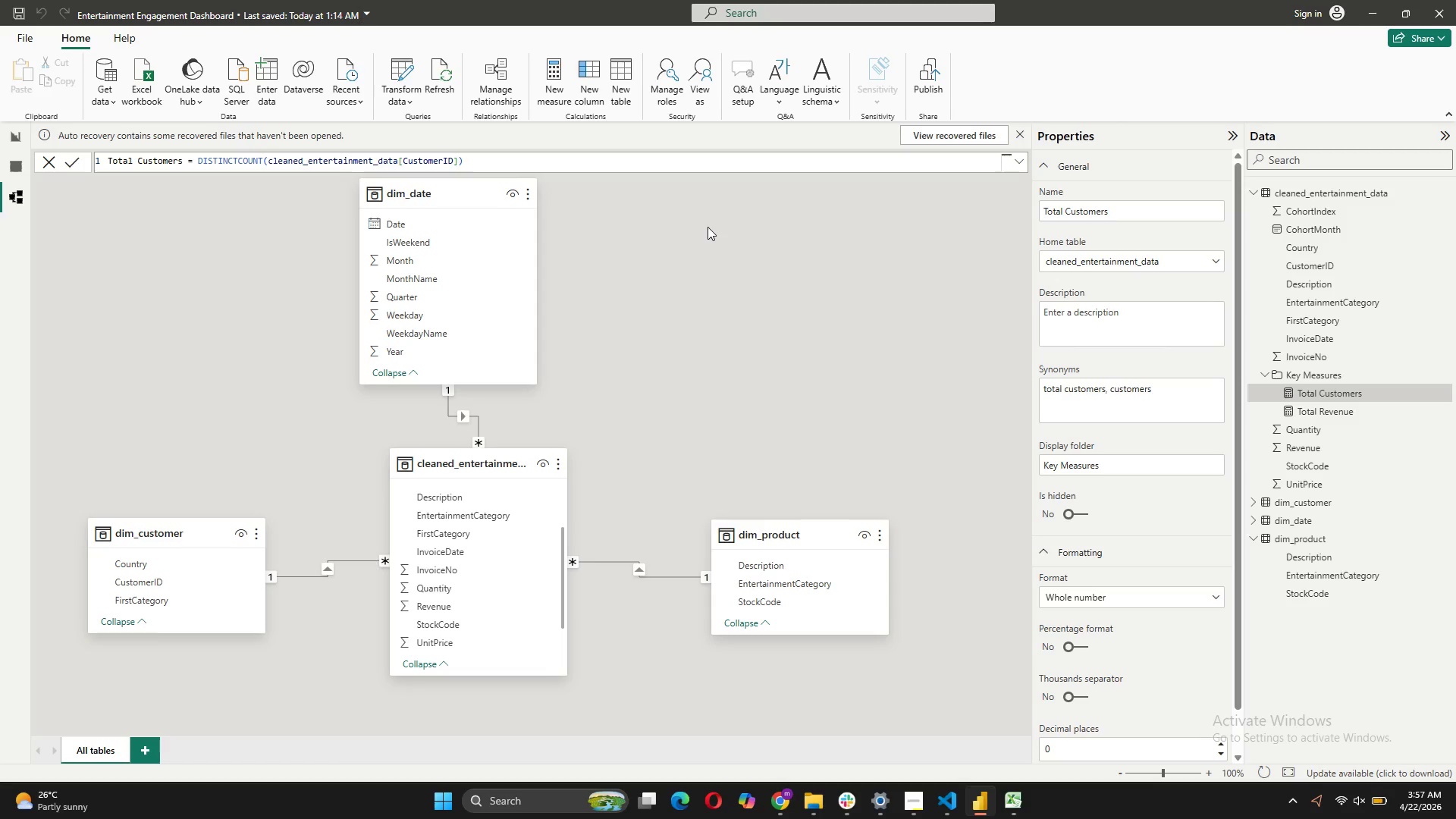 
wait(7.92)
 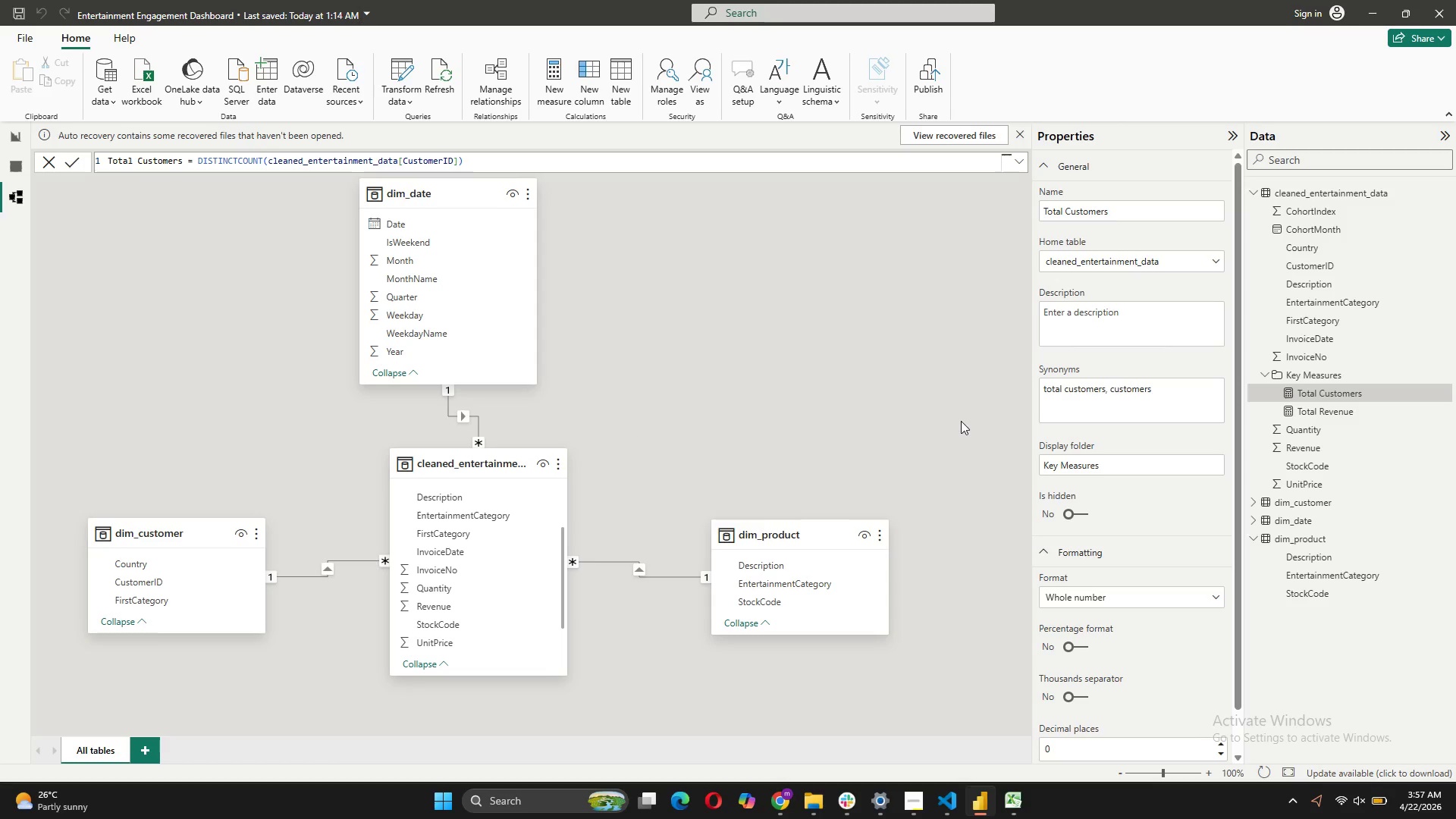 
left_click([560, 97])
 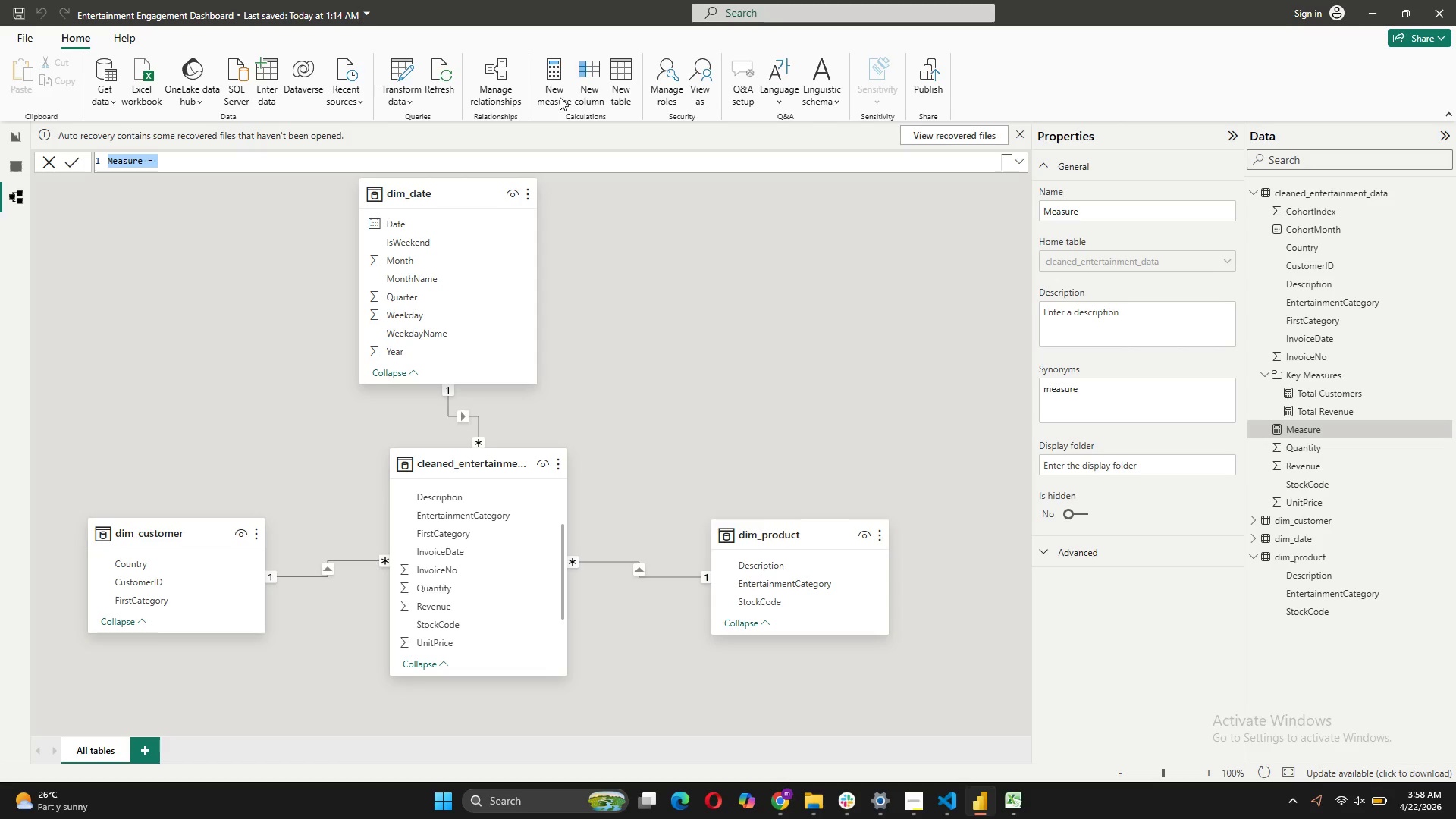 
wait(5.28)
 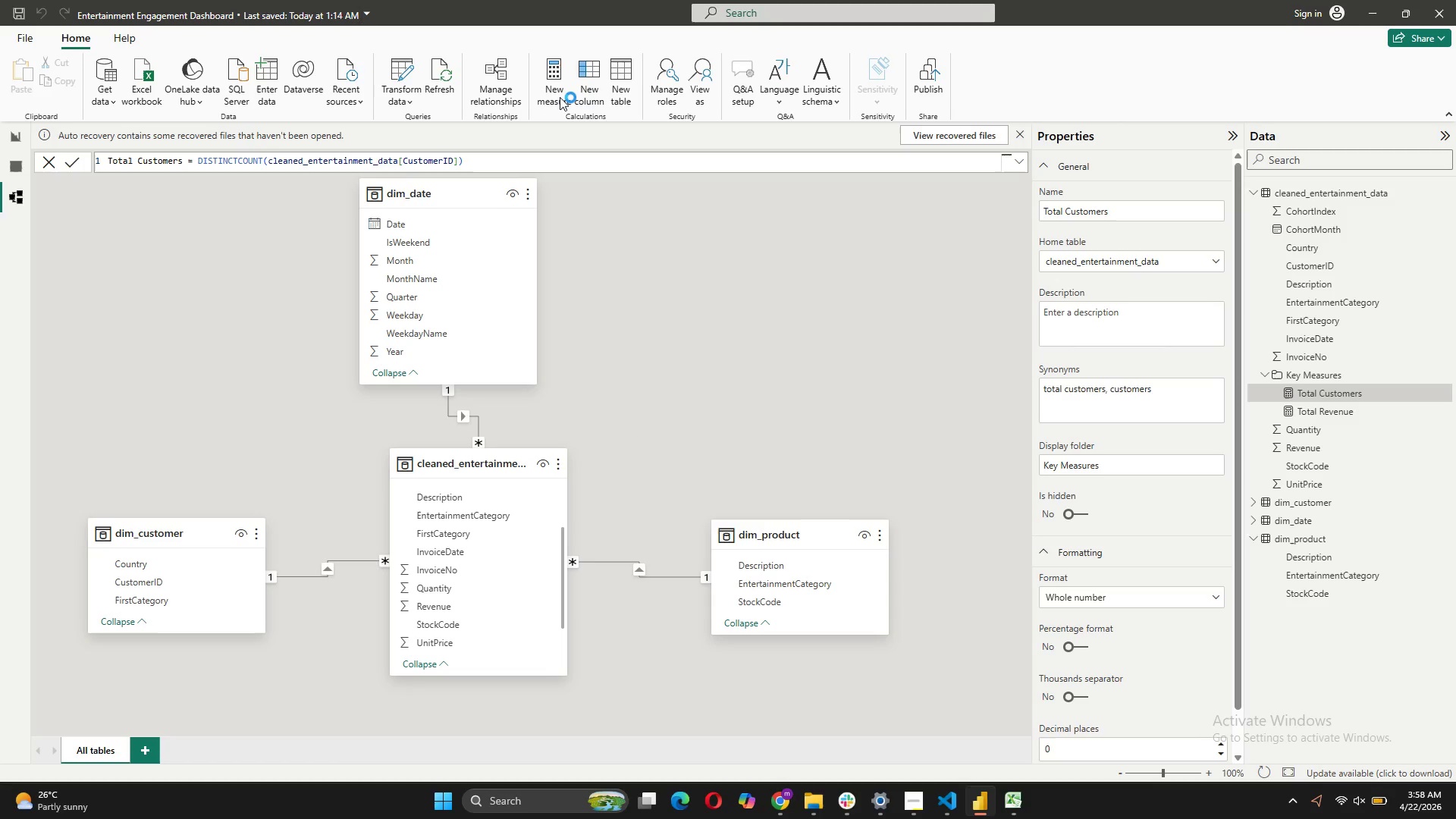 
type(Total Bookings = )
 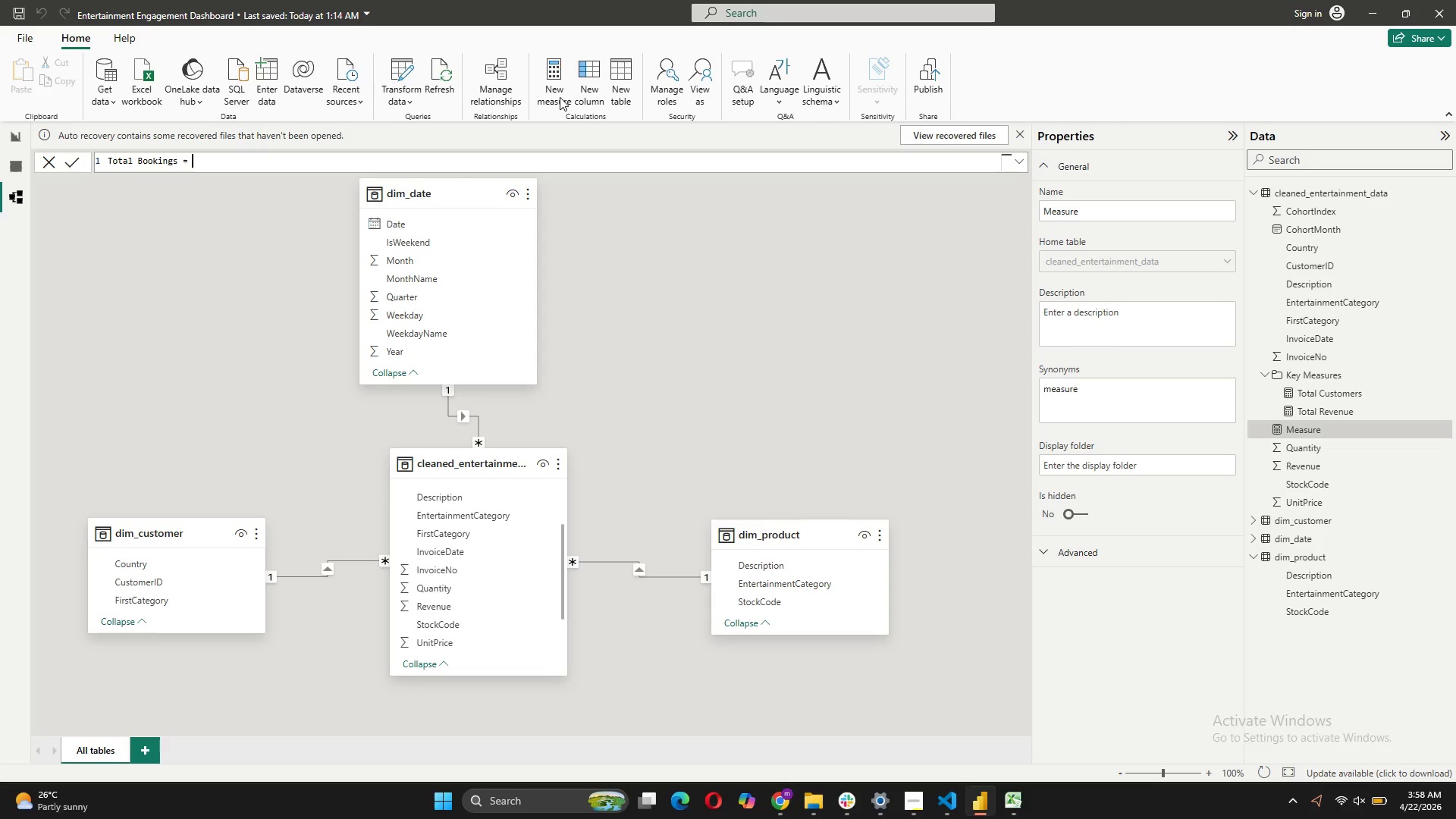 
type(COUN)
 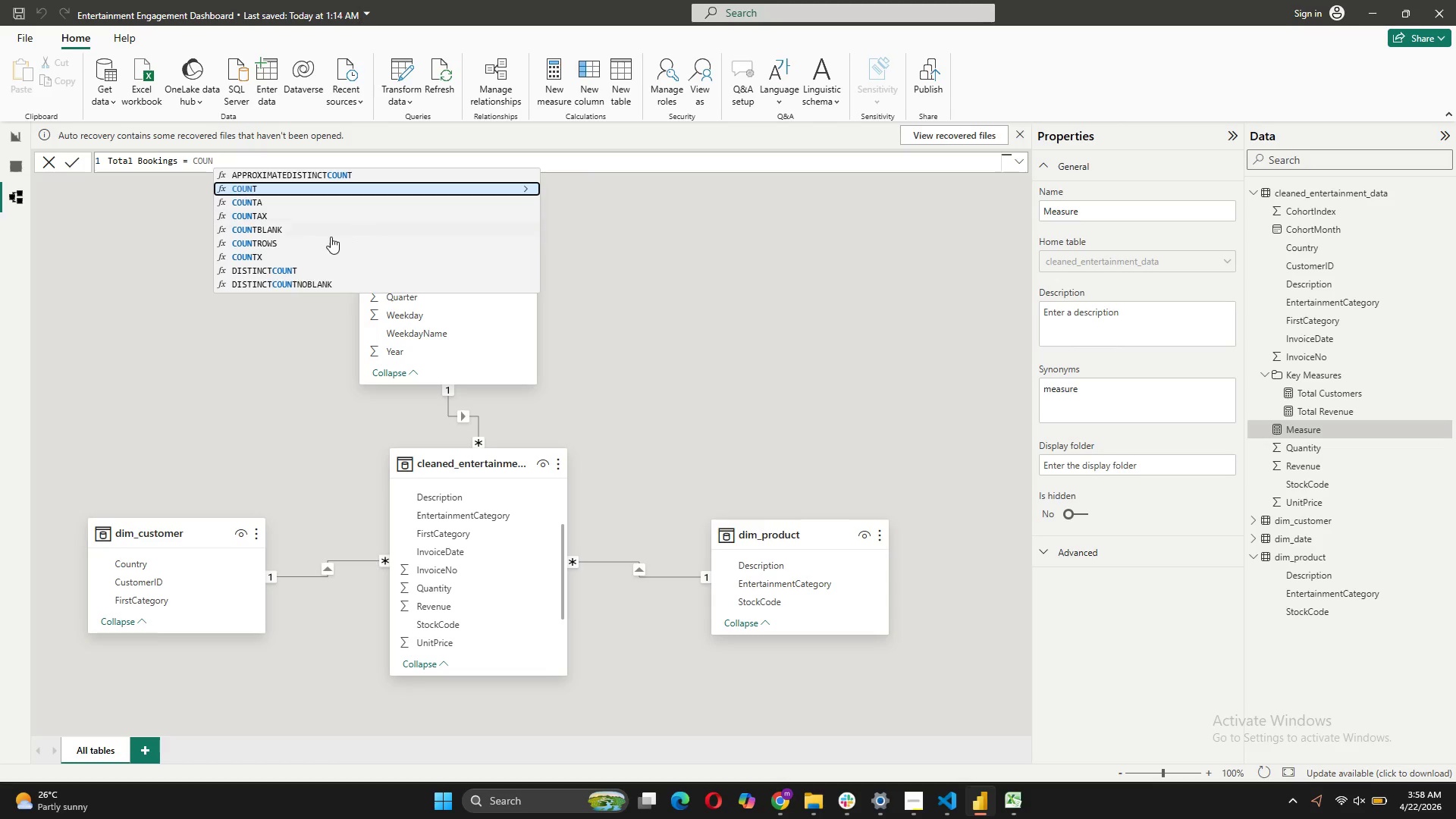 
left_click([325, 239])
 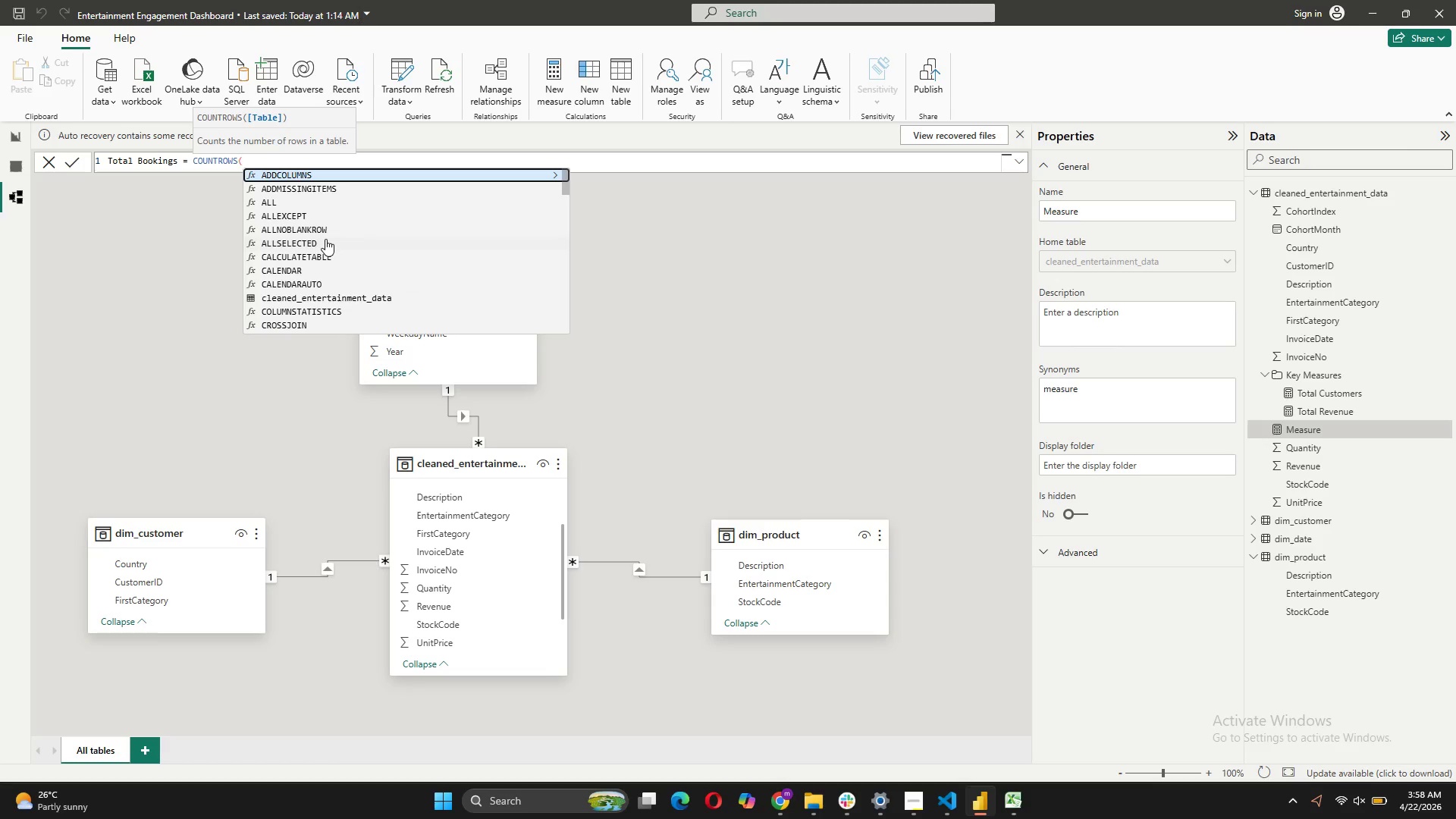 
key(Quote)
 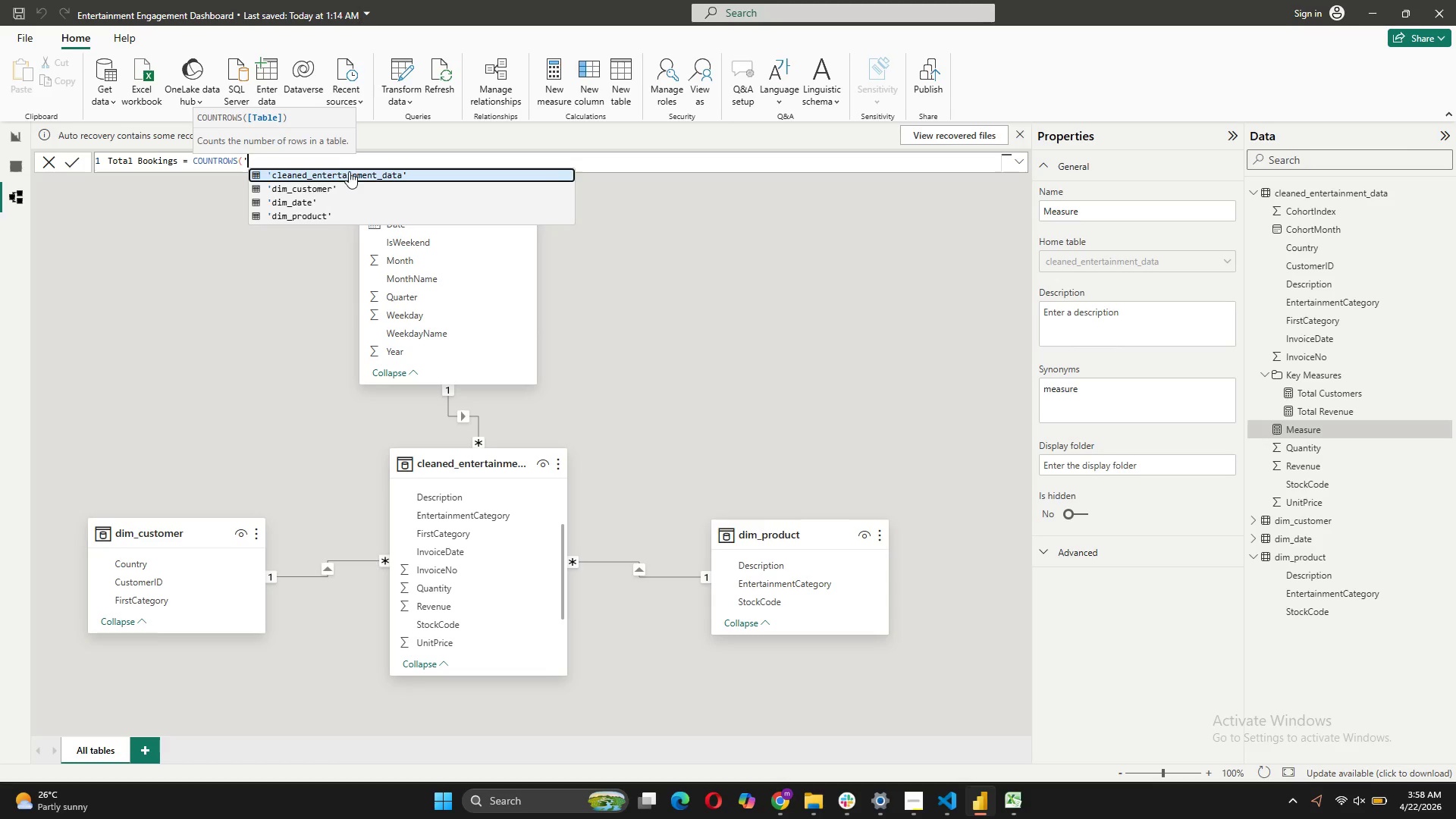 
left_click([349, 171])
 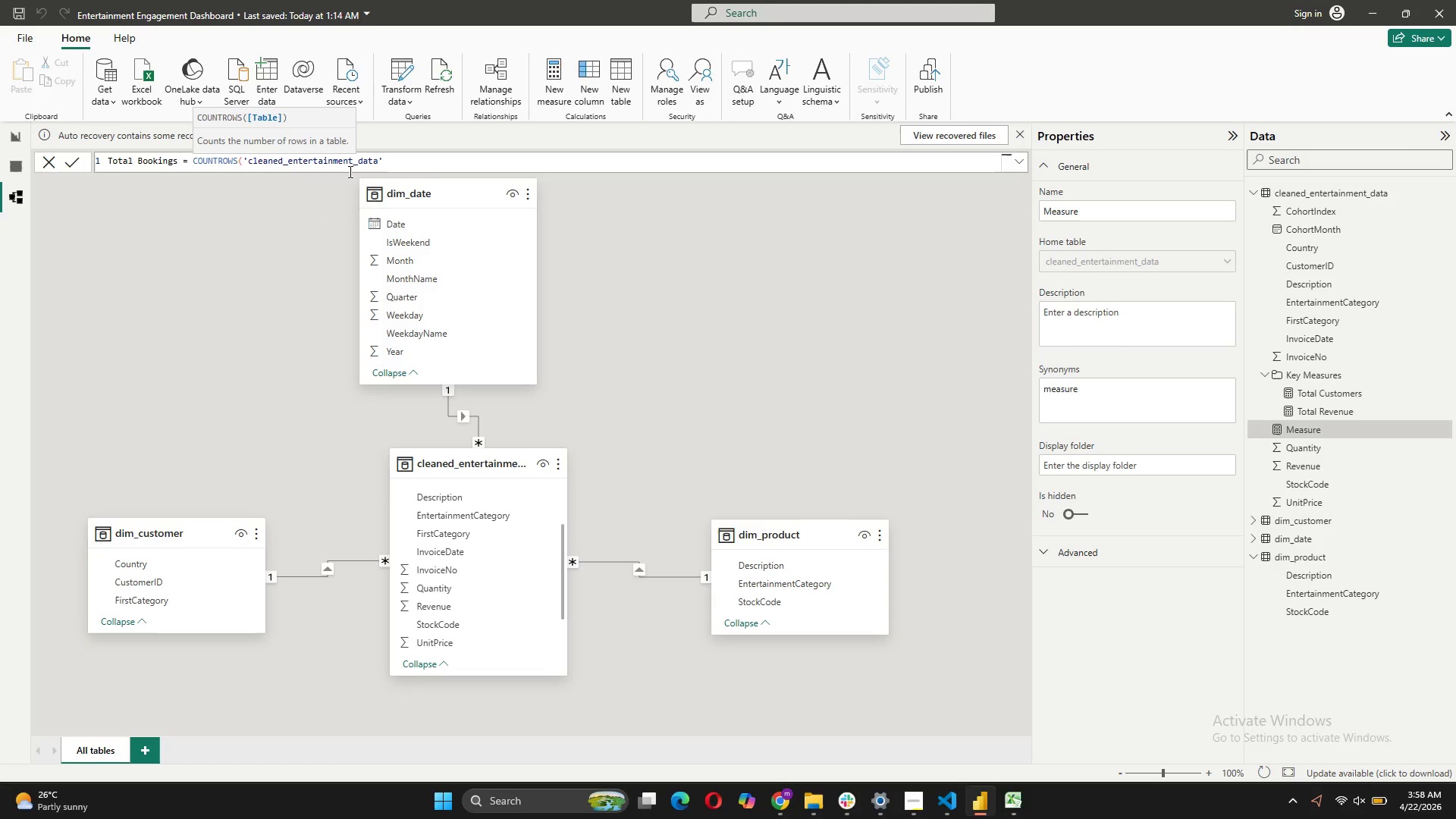 
key(Shift+0)
 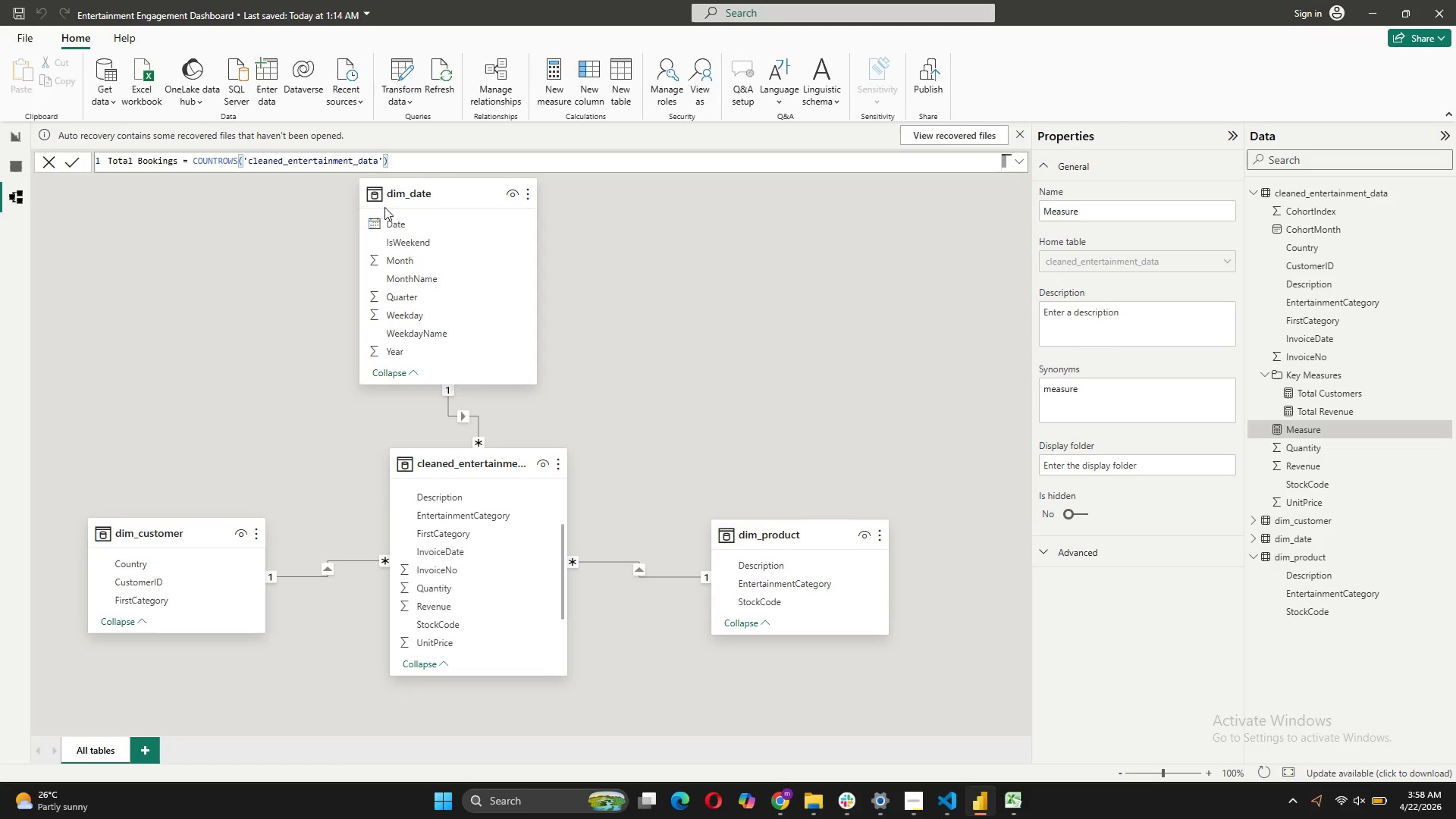 
wait(7.31)
 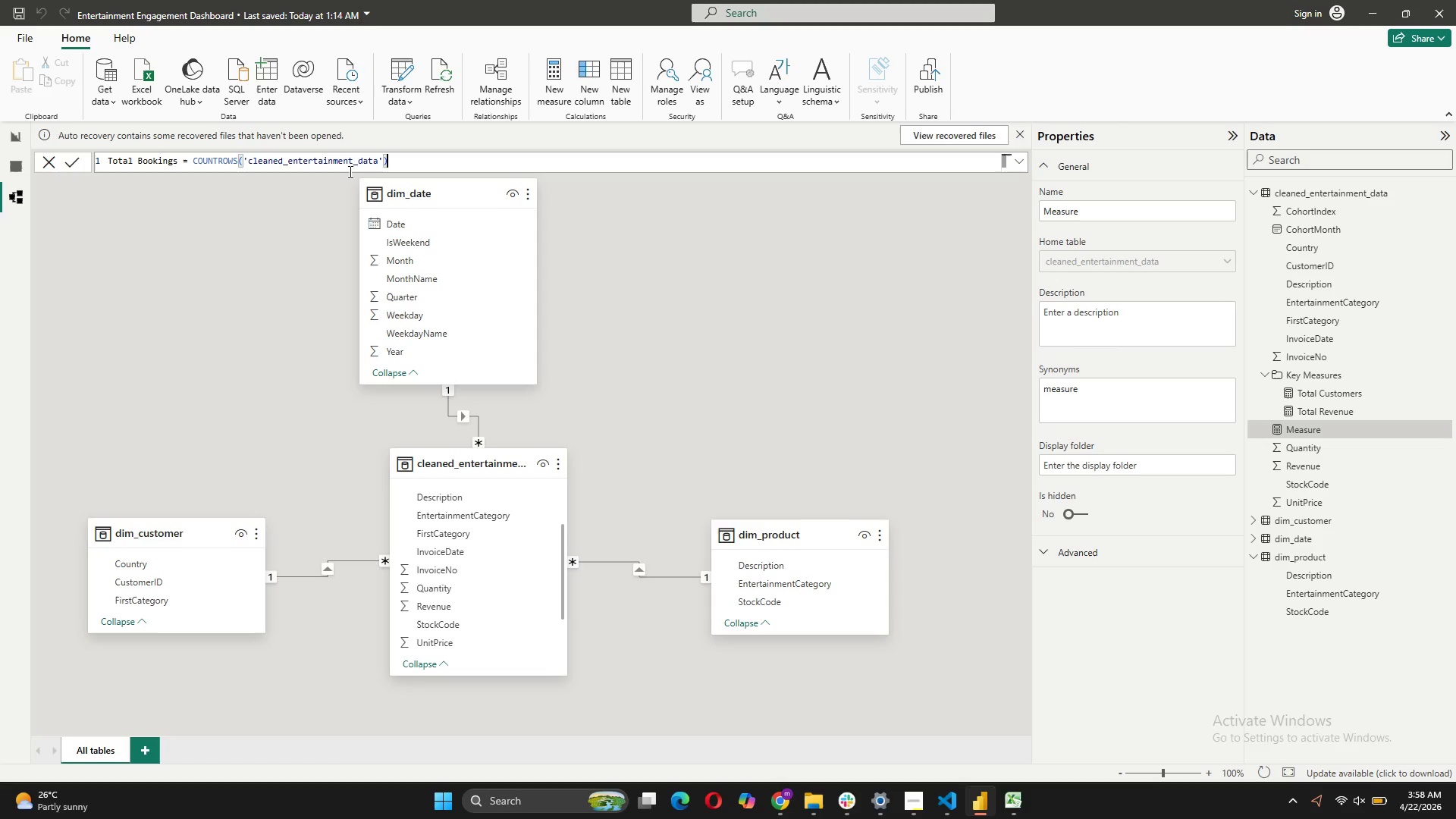 
left_click([79, 161])
 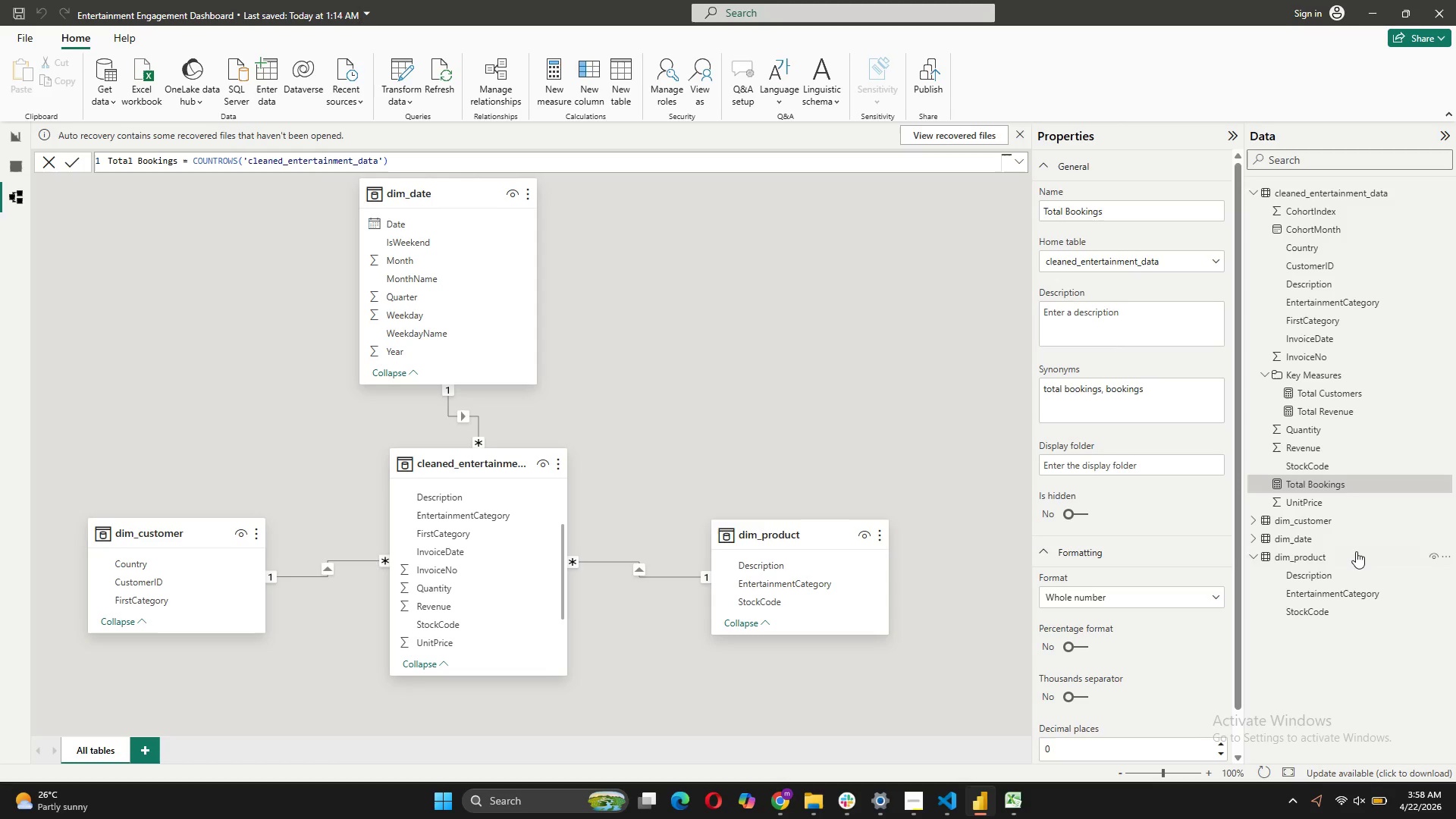 
wait(5.3)
 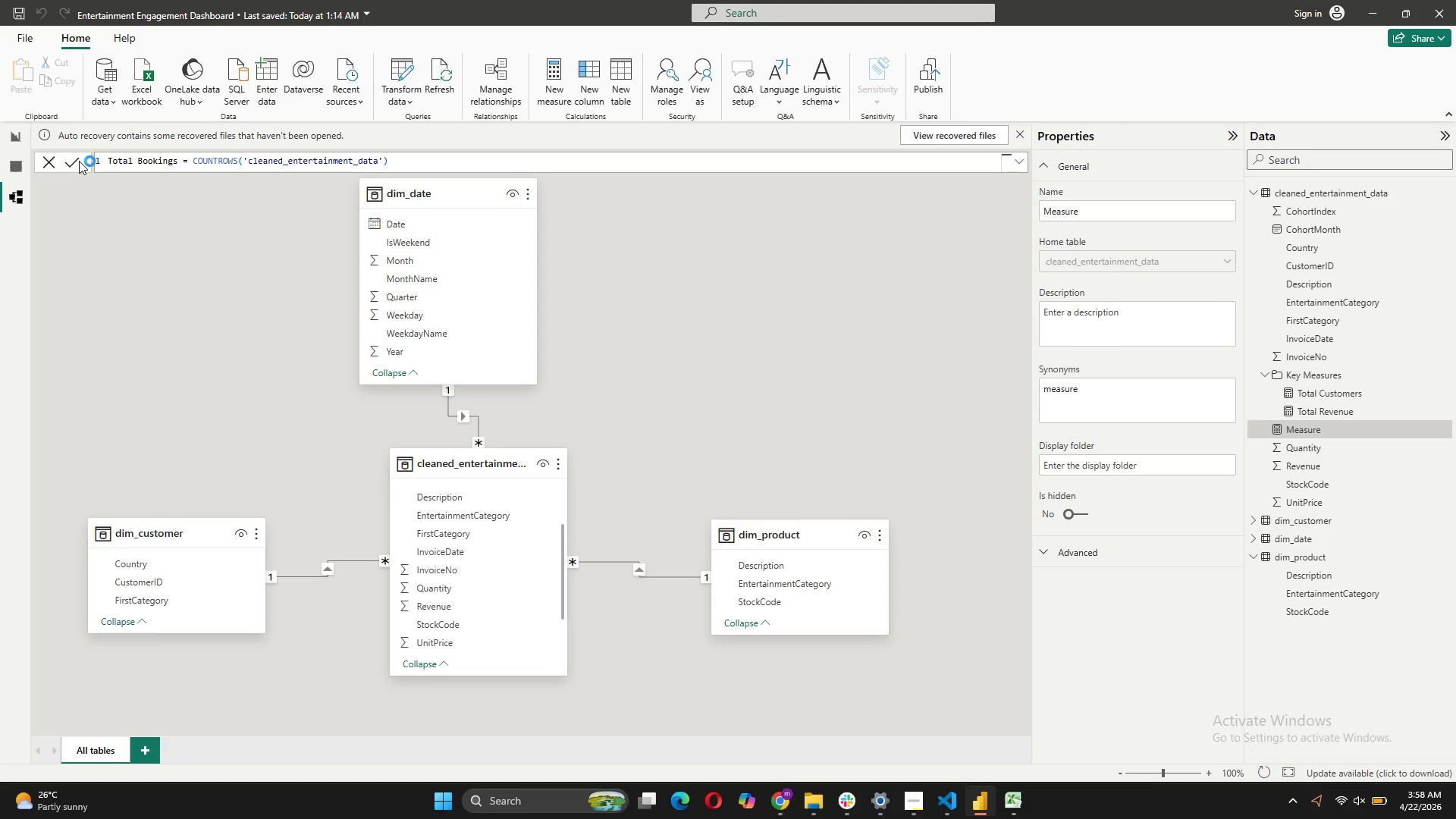 
left_click_drag(start_coordinate=[1340, 488], to_coordinate=[1359, 403])
 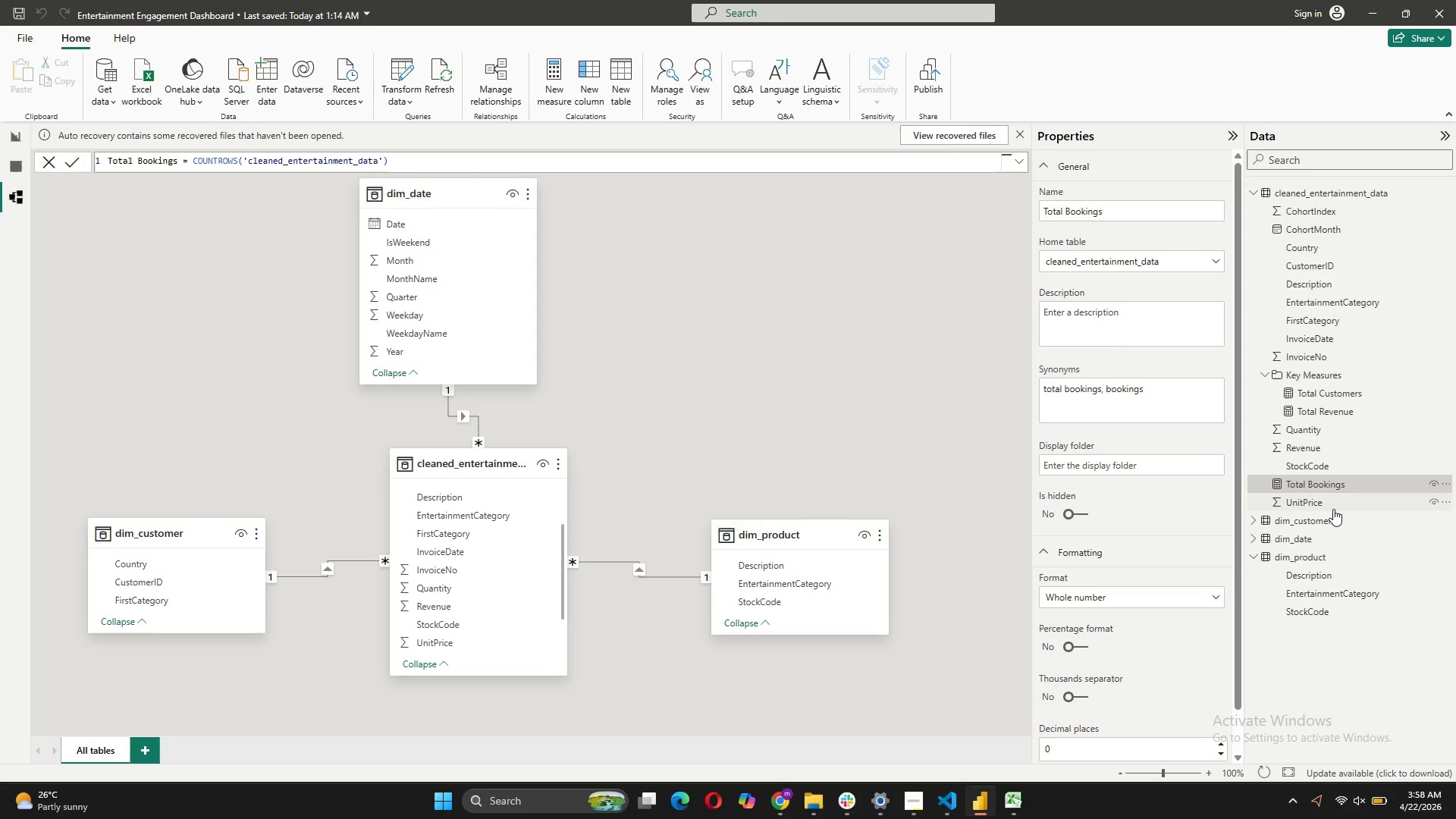 
left_click_drag(start_coordinate=[1316, 484], to_coordinate=[1322, 372])
 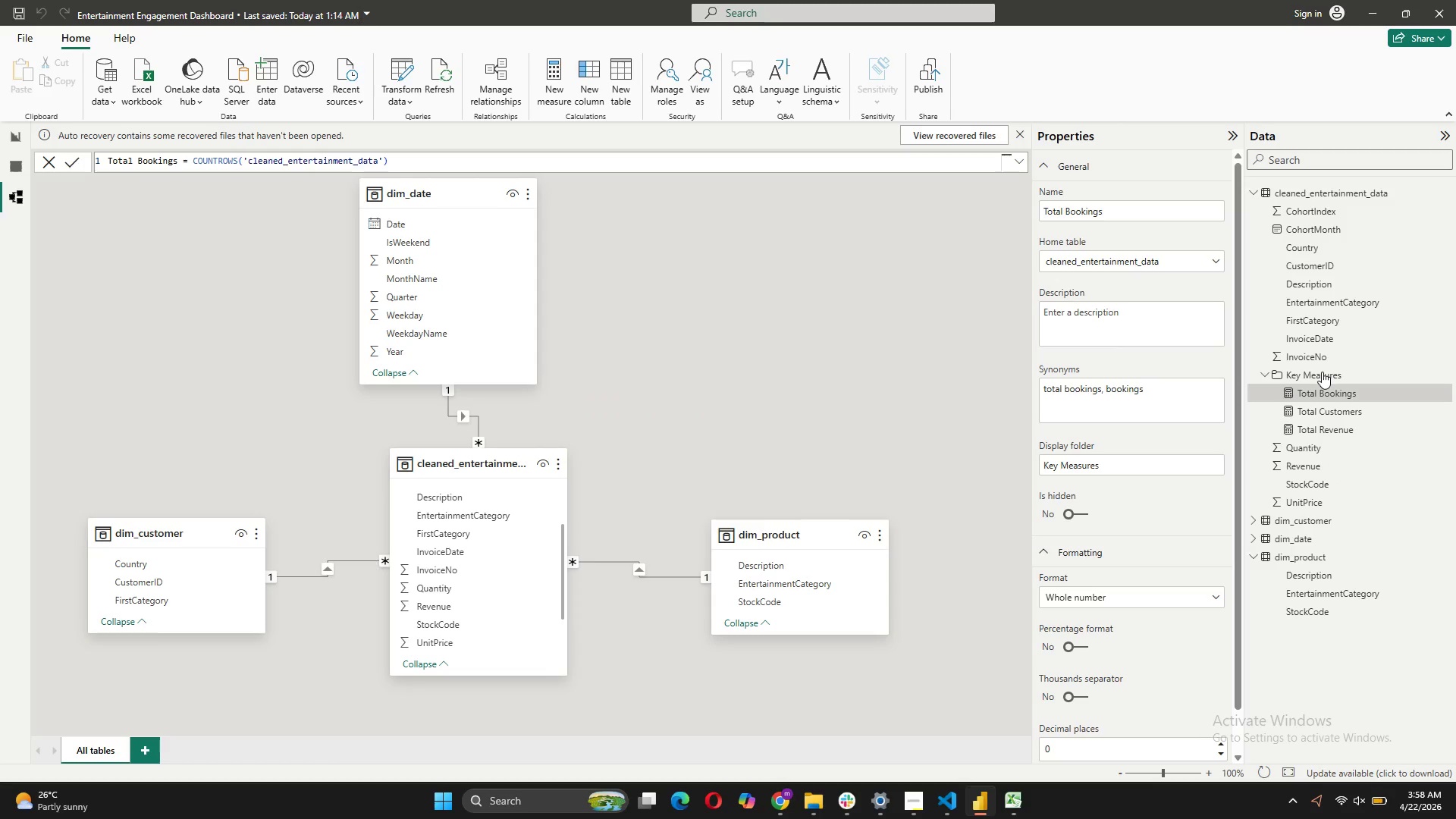 
wait(10.95)
 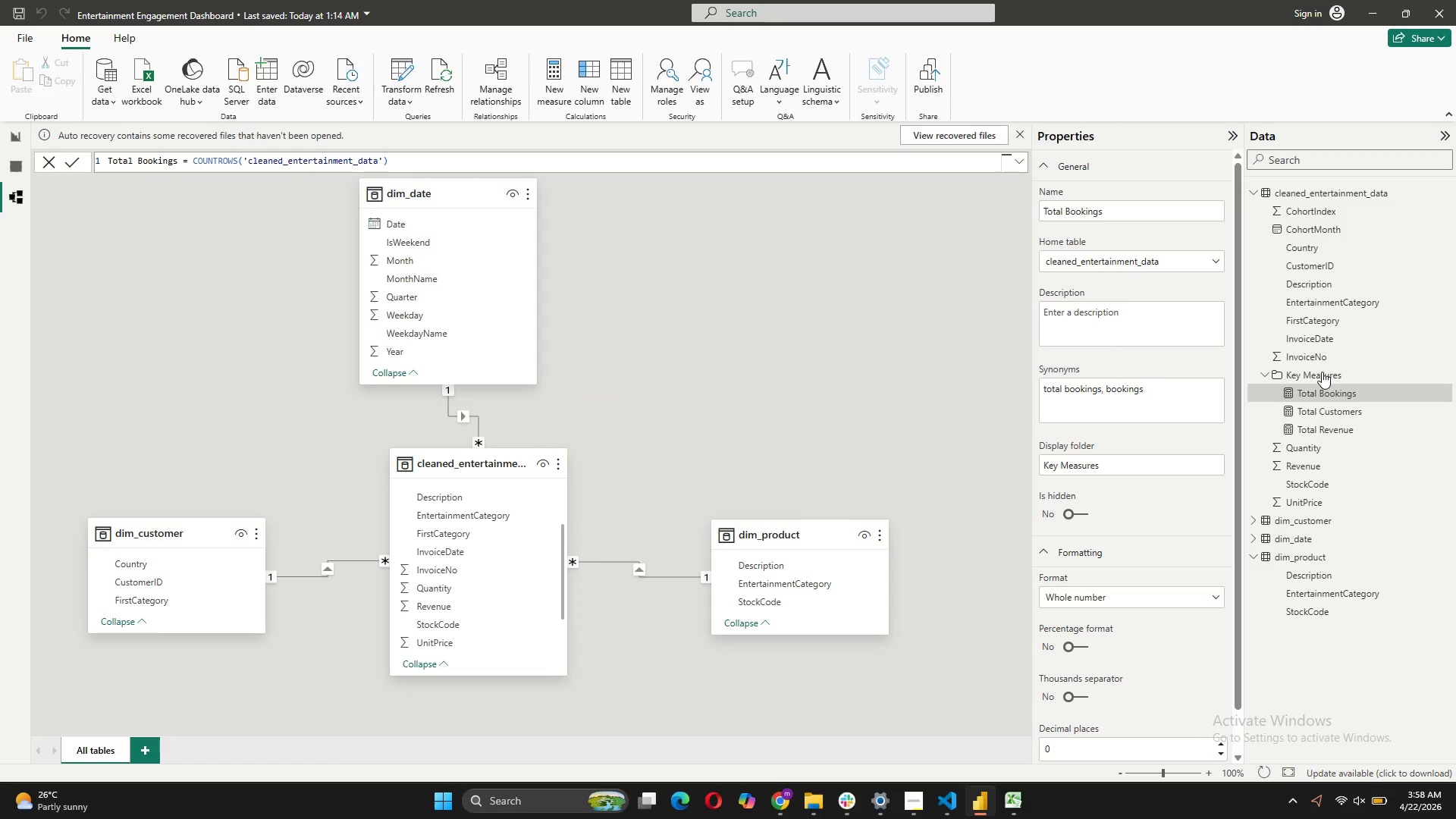 
left_click([548, 77])
 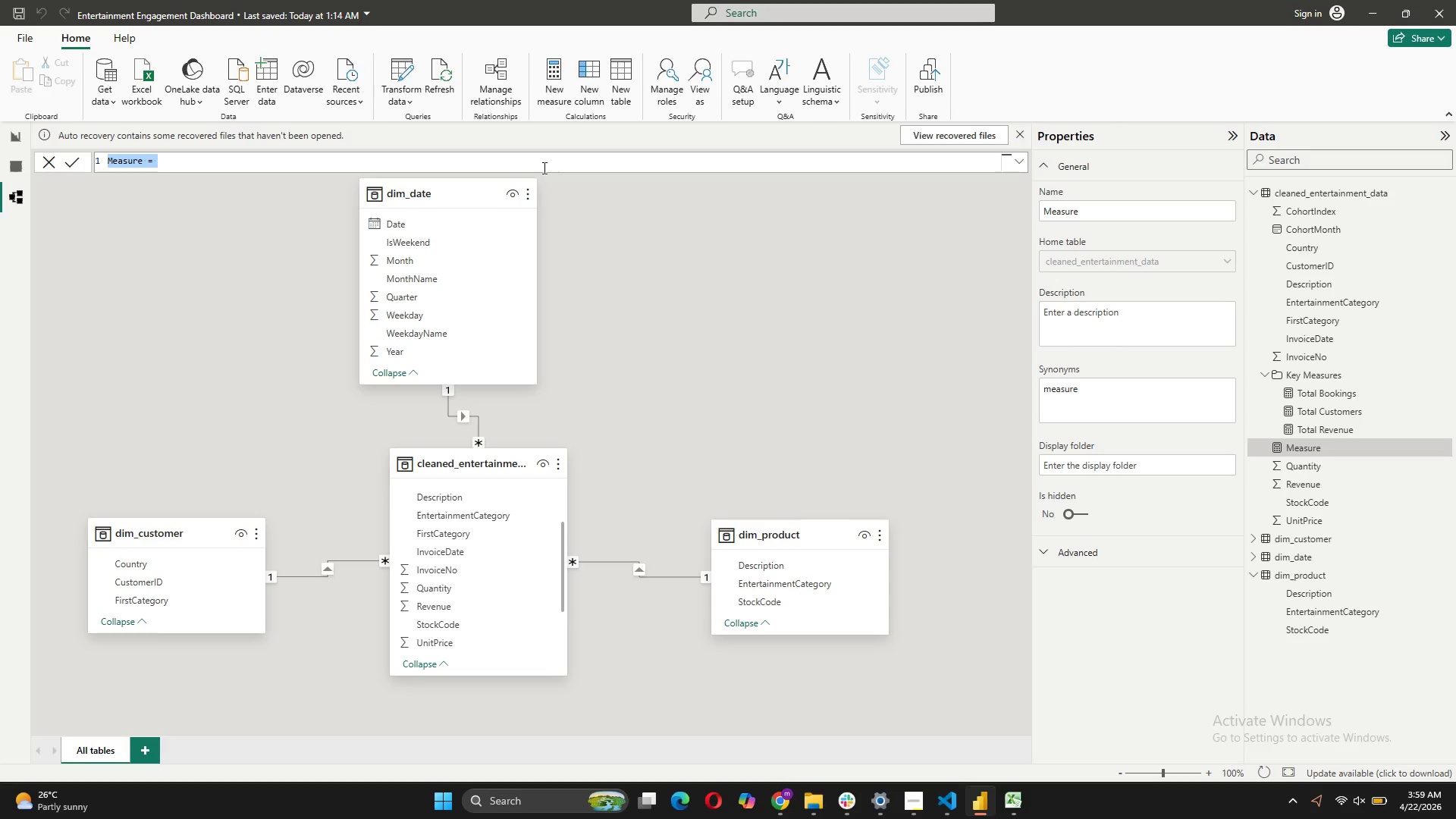 
wait(25.03)
 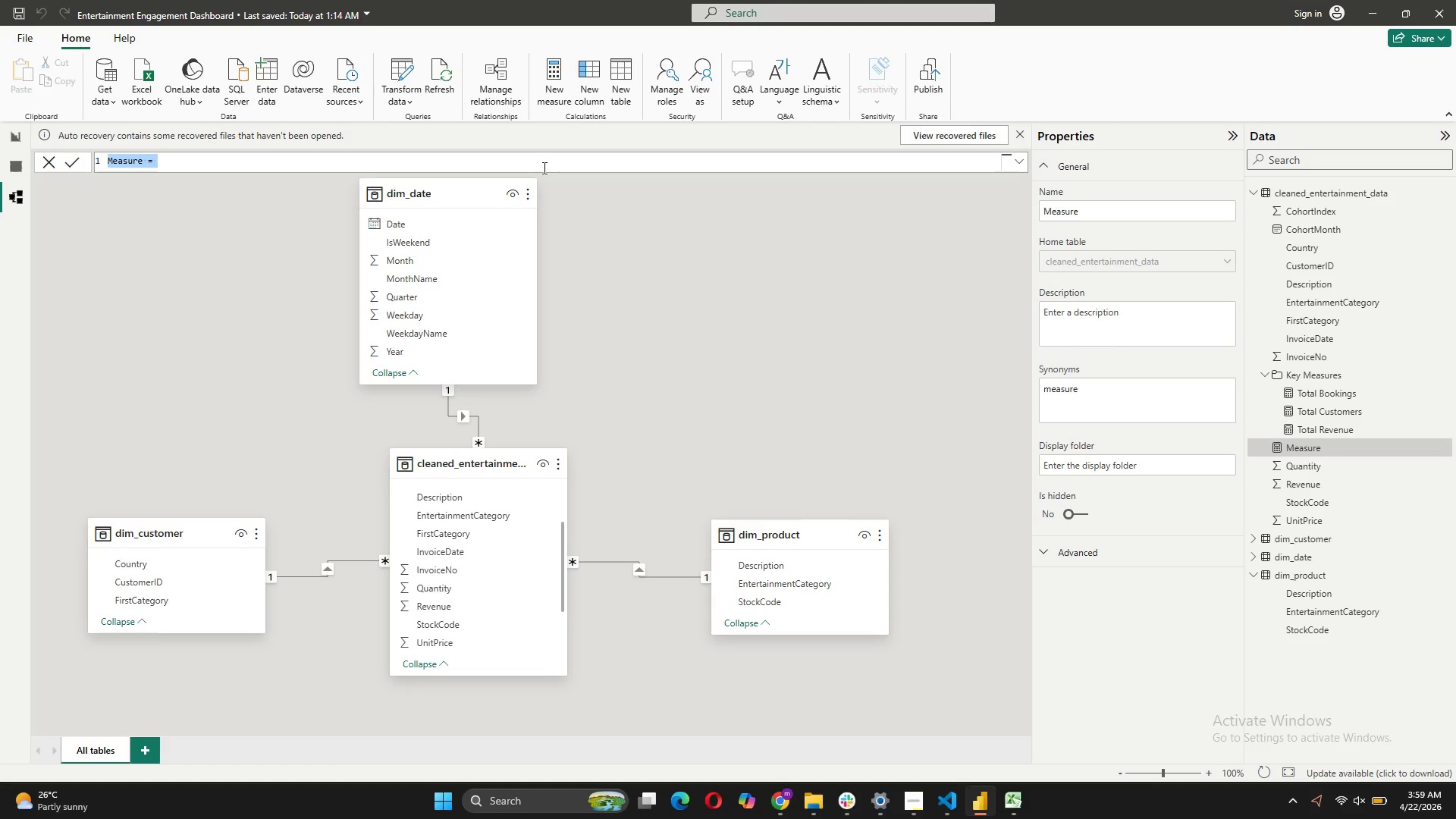 
type(Average Order Value = DIVI)
key(Tab)
type(([T)
 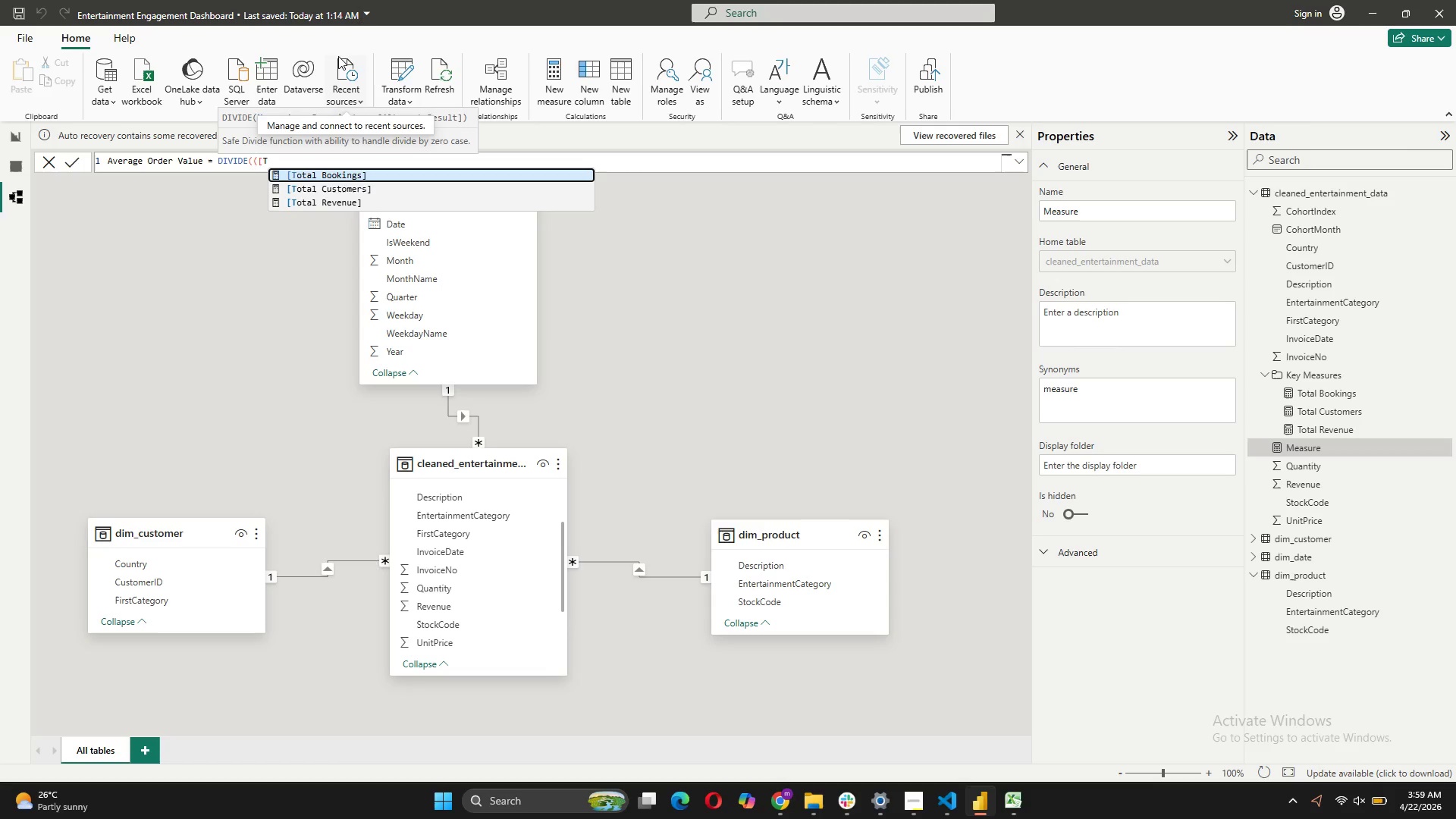 
left_click([293, 197])
 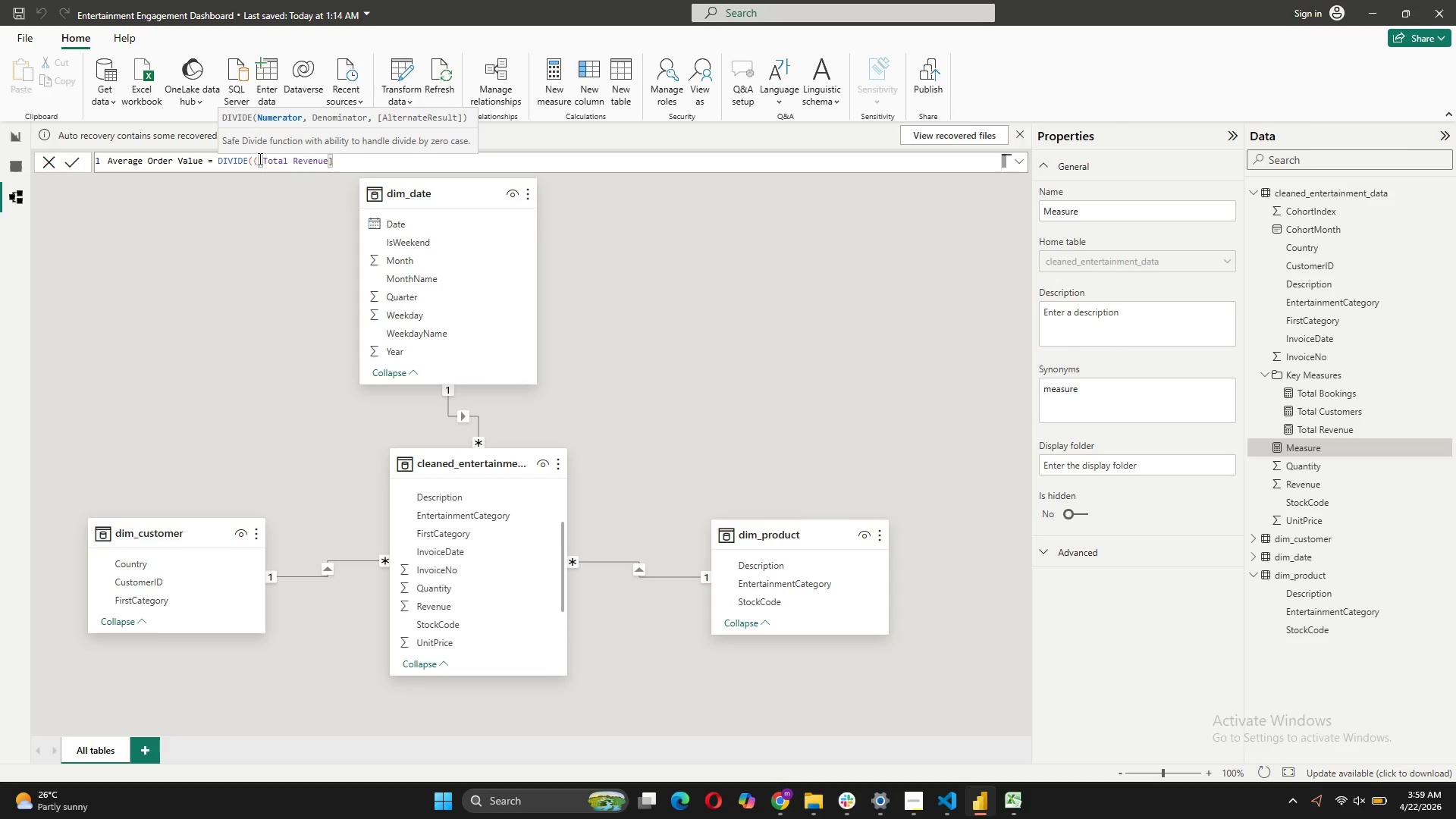 
double_click([259, 158])
 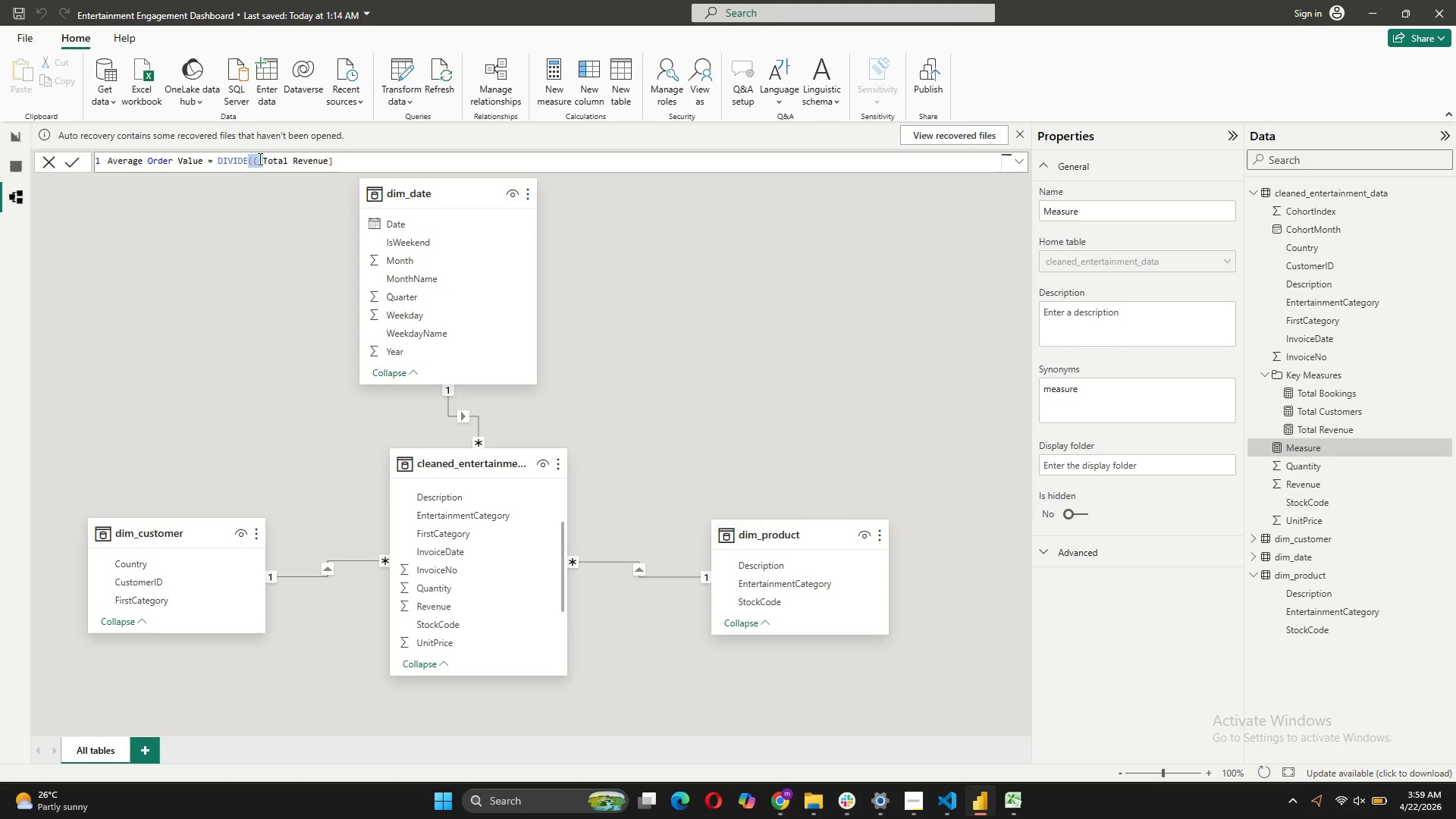 
double_click([259, 158])
 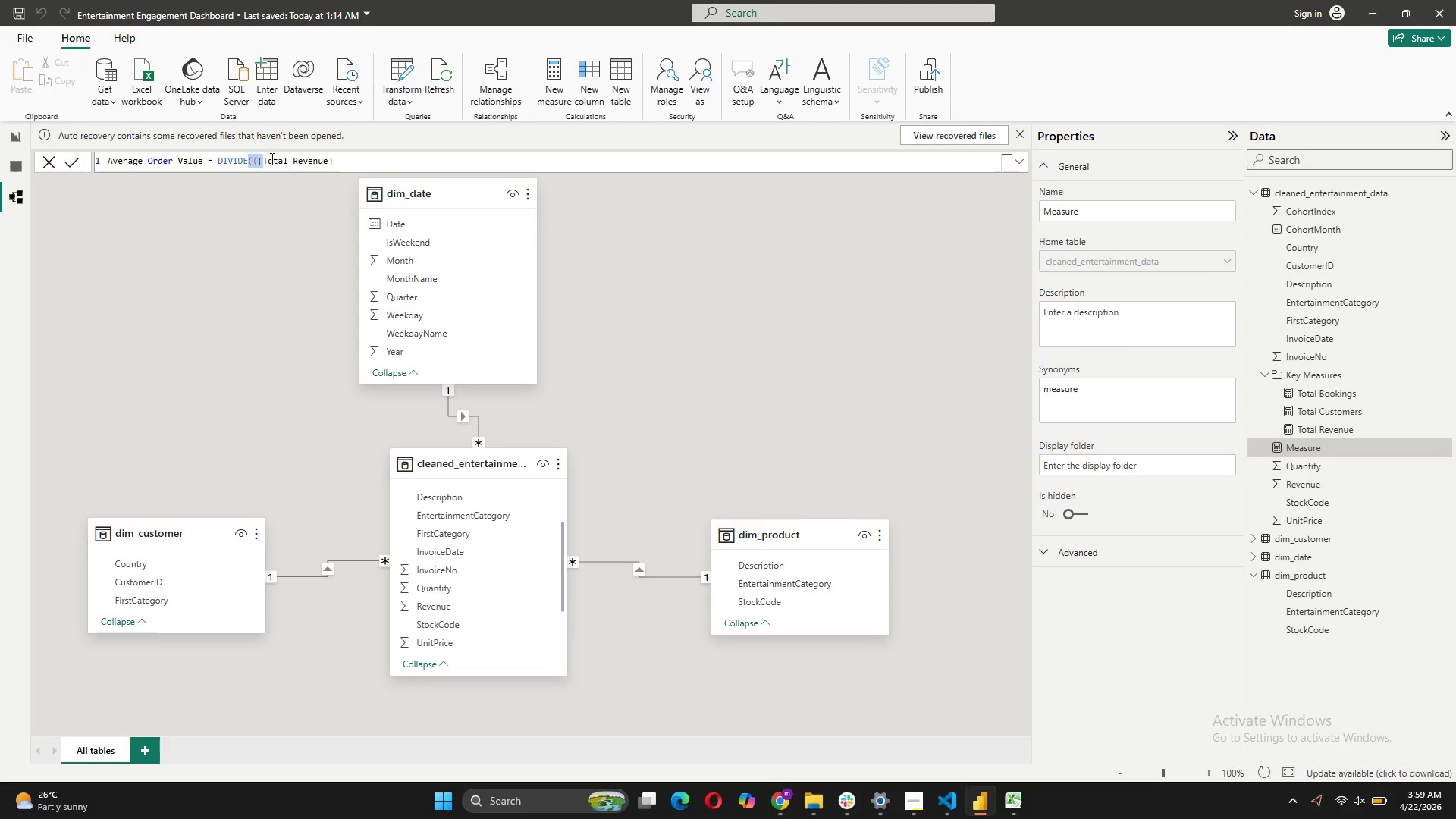 
left_click([292, 171])
 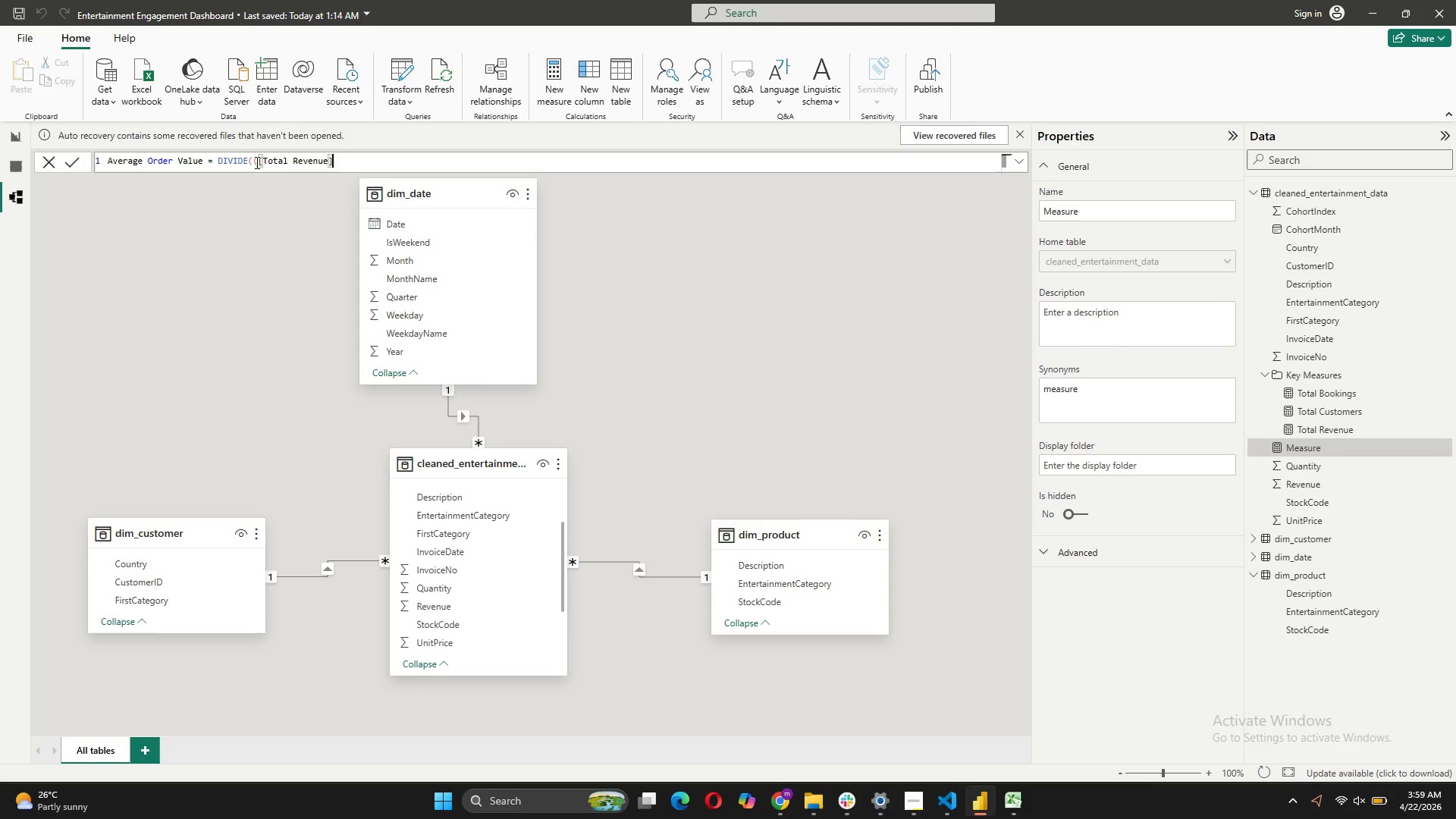 
left_click([256, 162])
 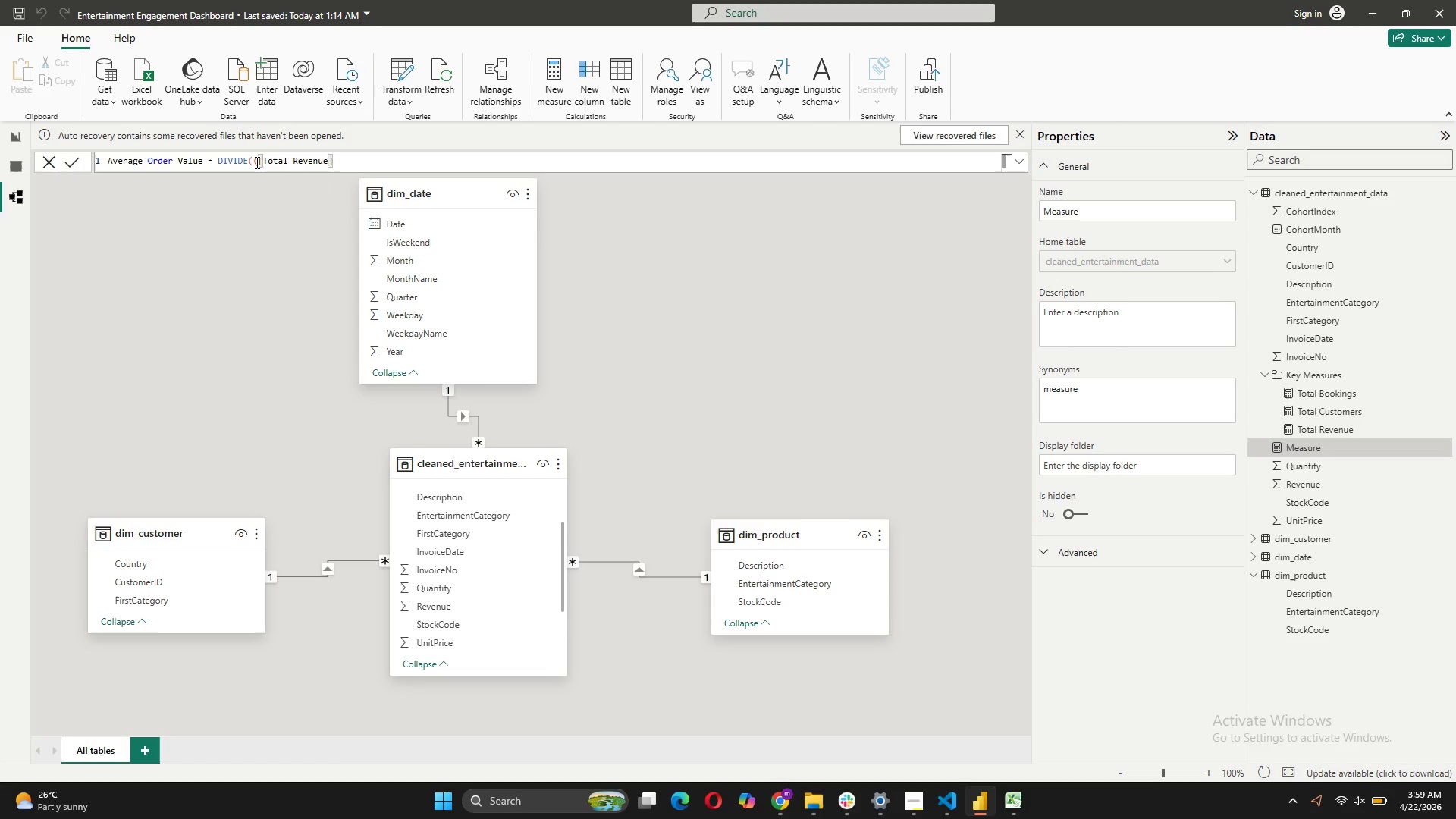 
key(Backspace)
 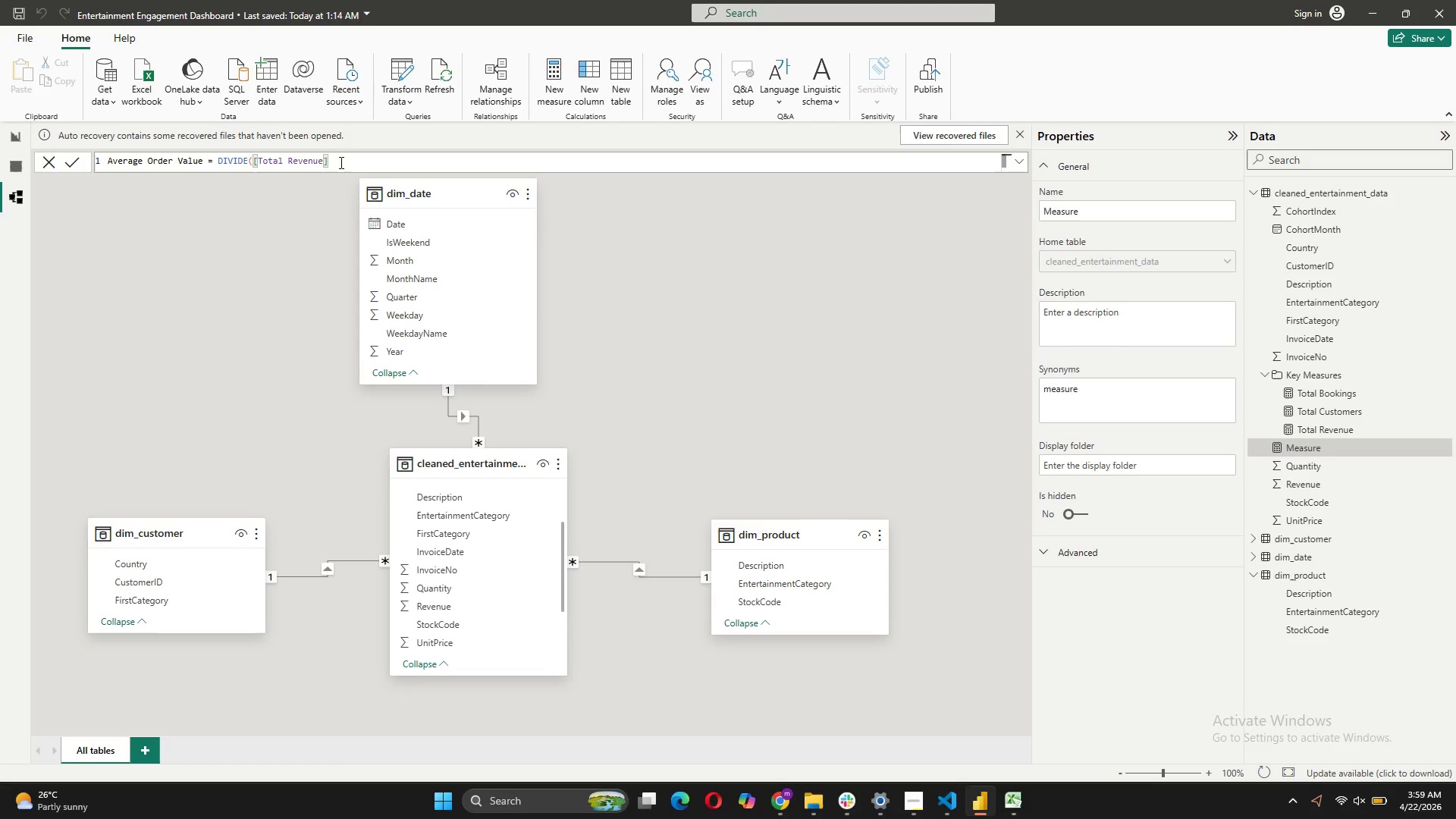 
left_click([341, 161])
 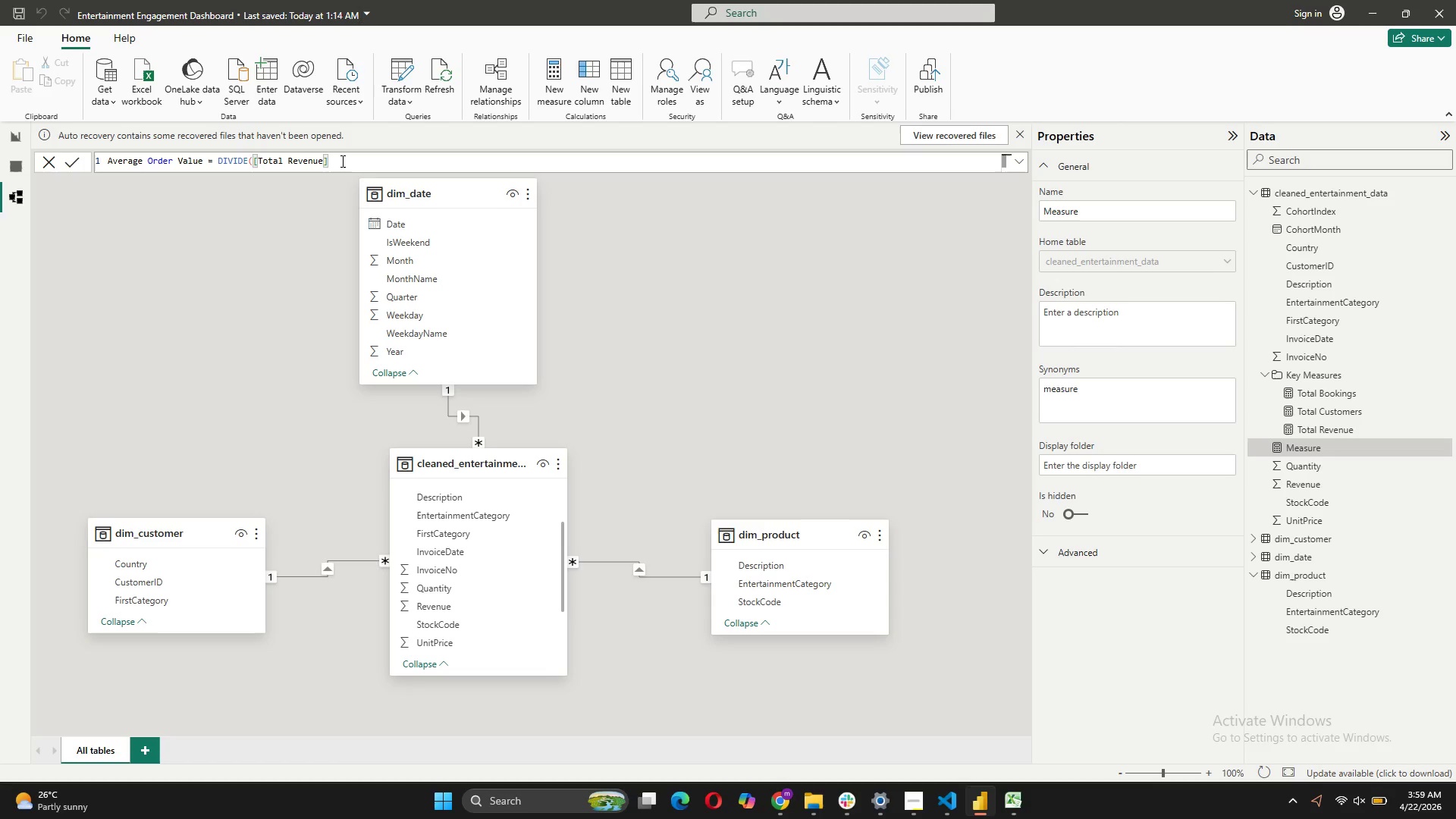 
key(Comma)
 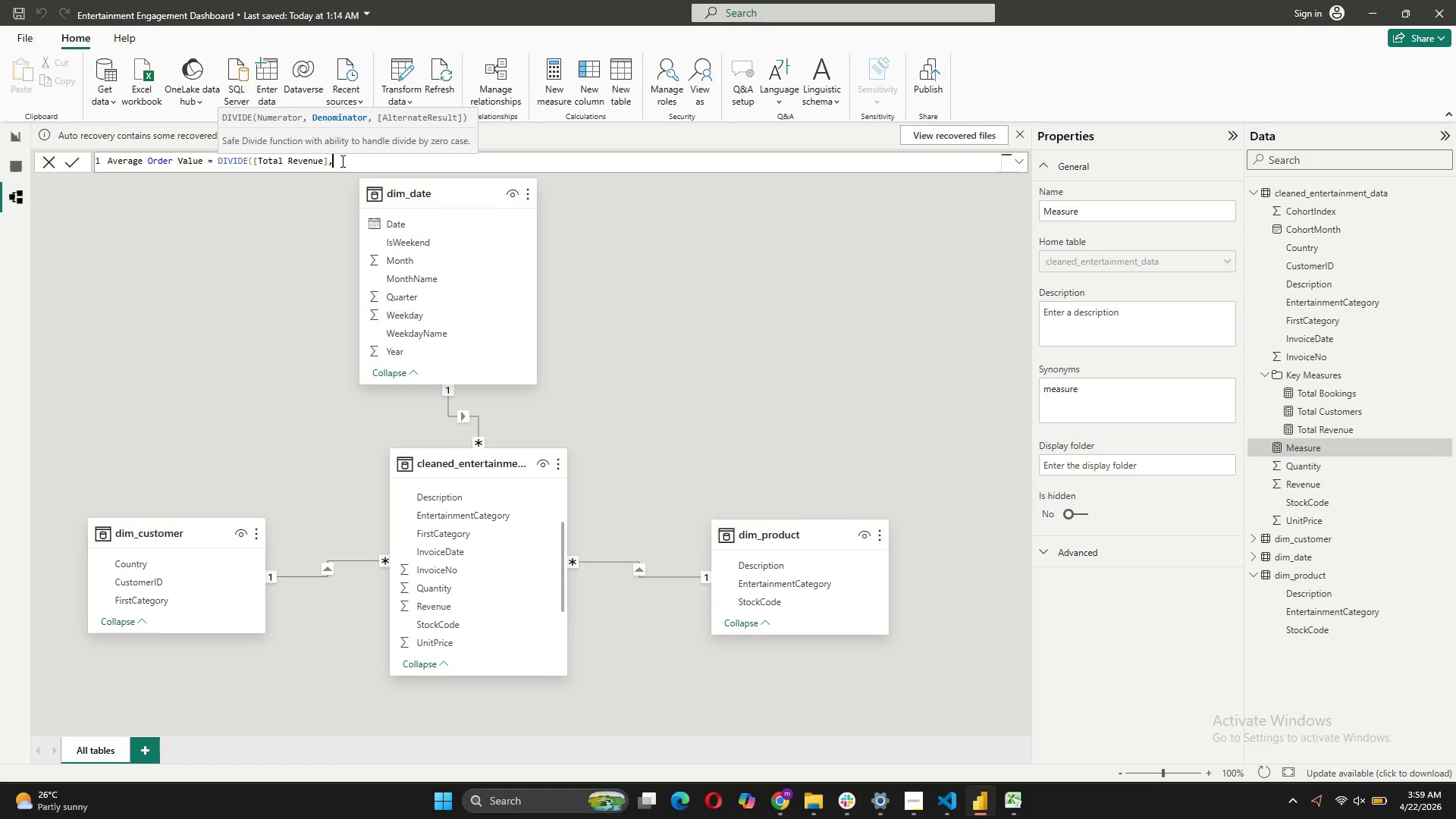 
key(Space)
 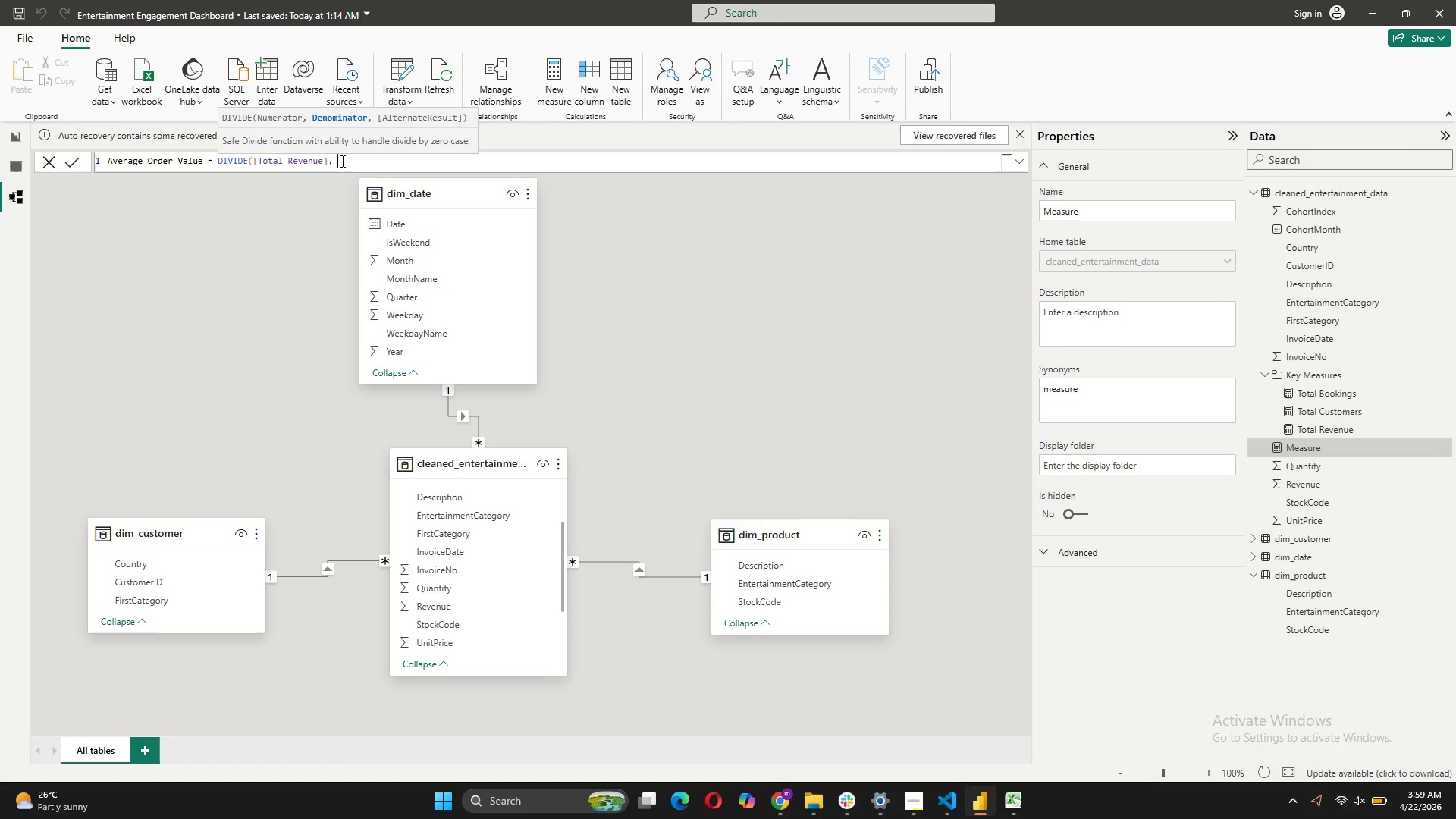 
key(BracketLeft)
 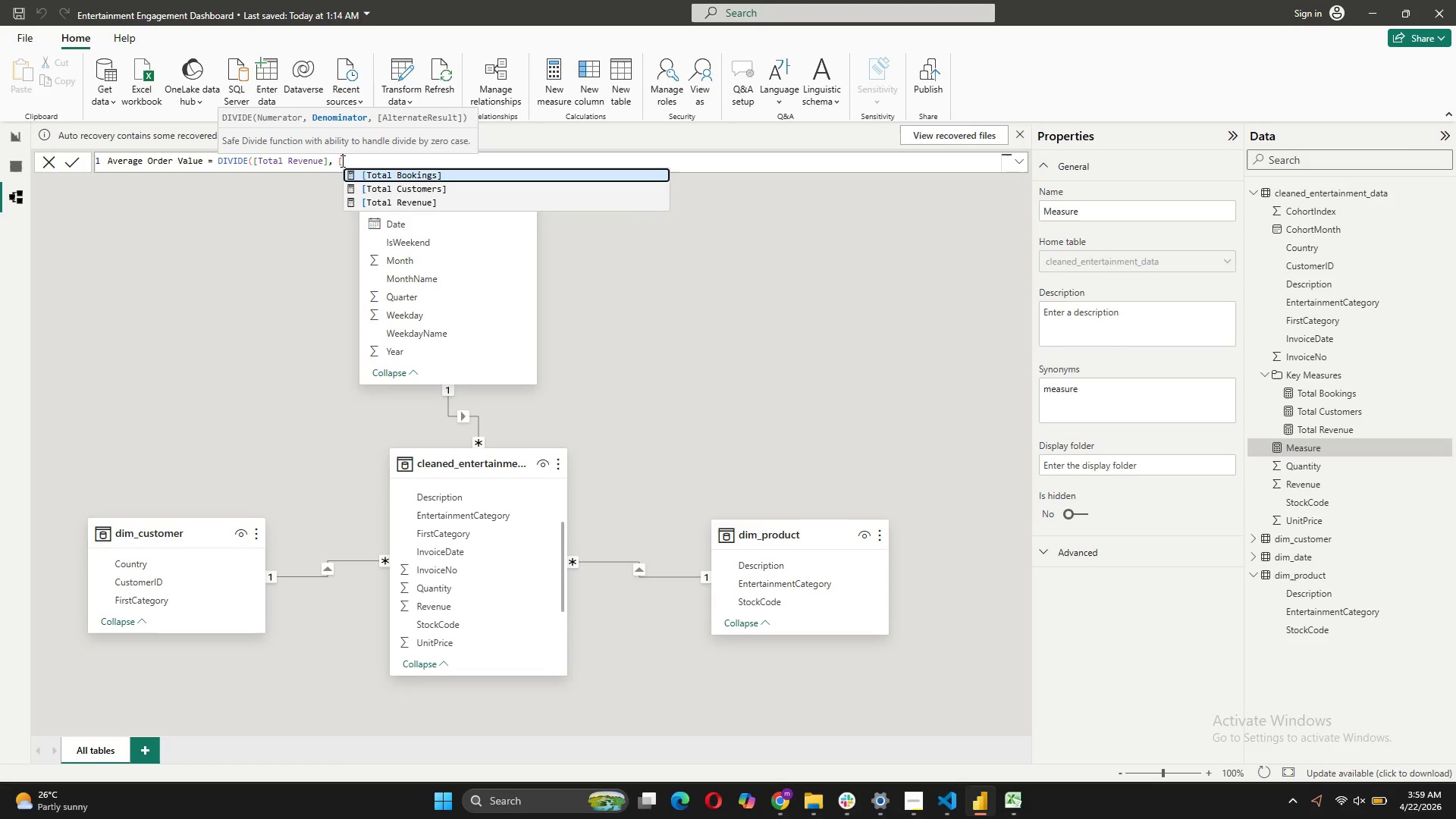 
key(T)
 